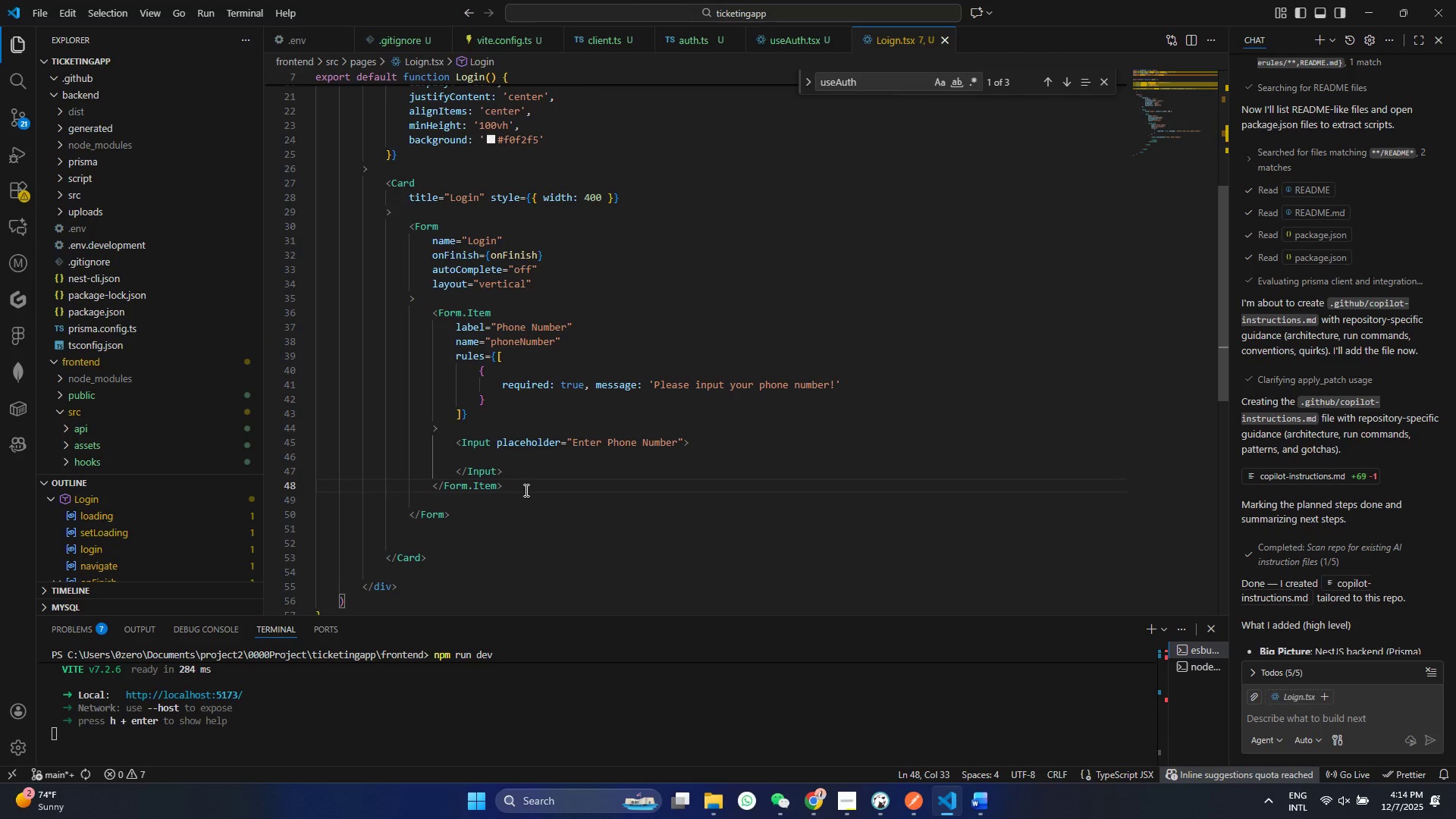 
key(Control+Enter)
 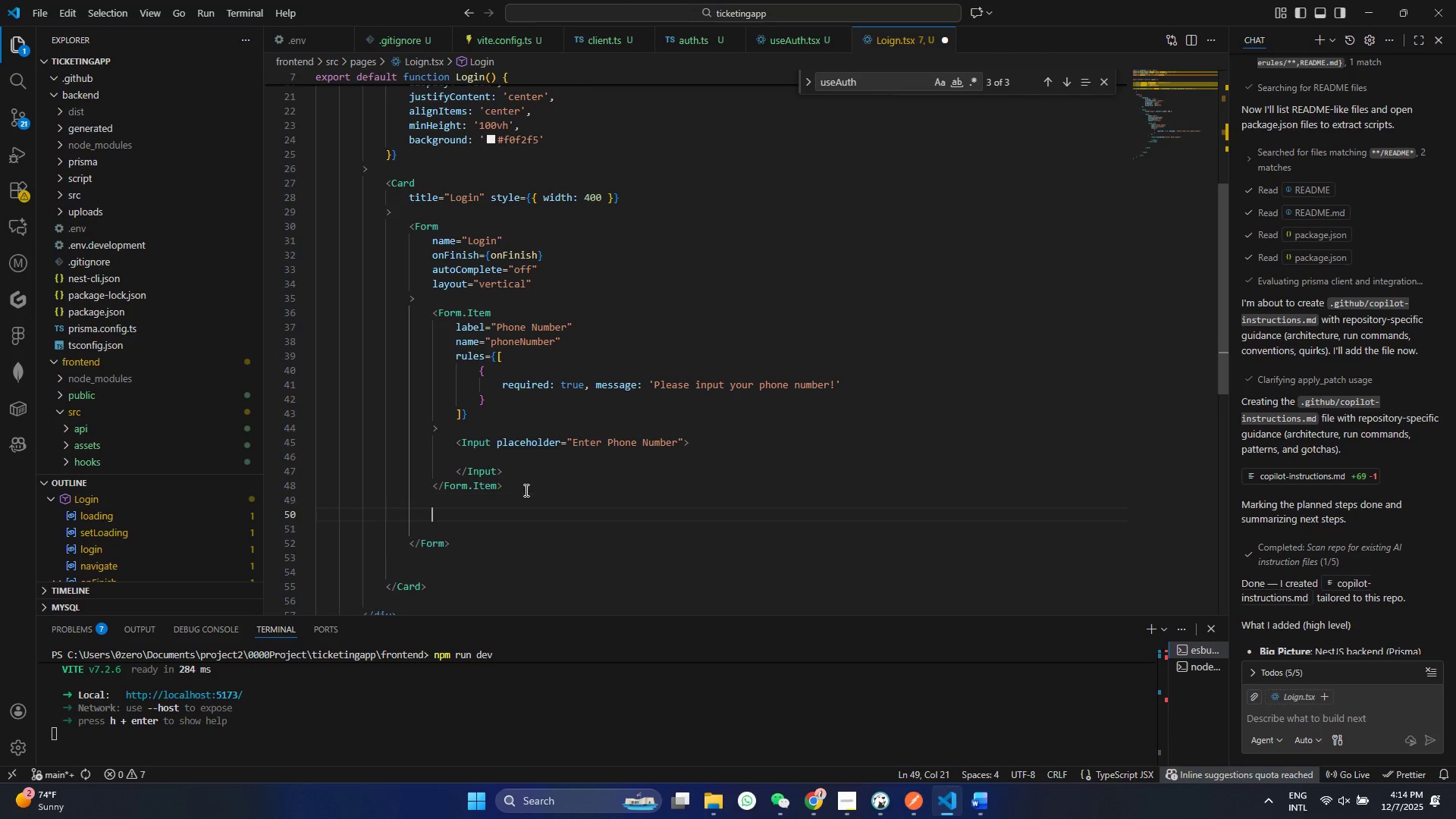 
key(Enter)
 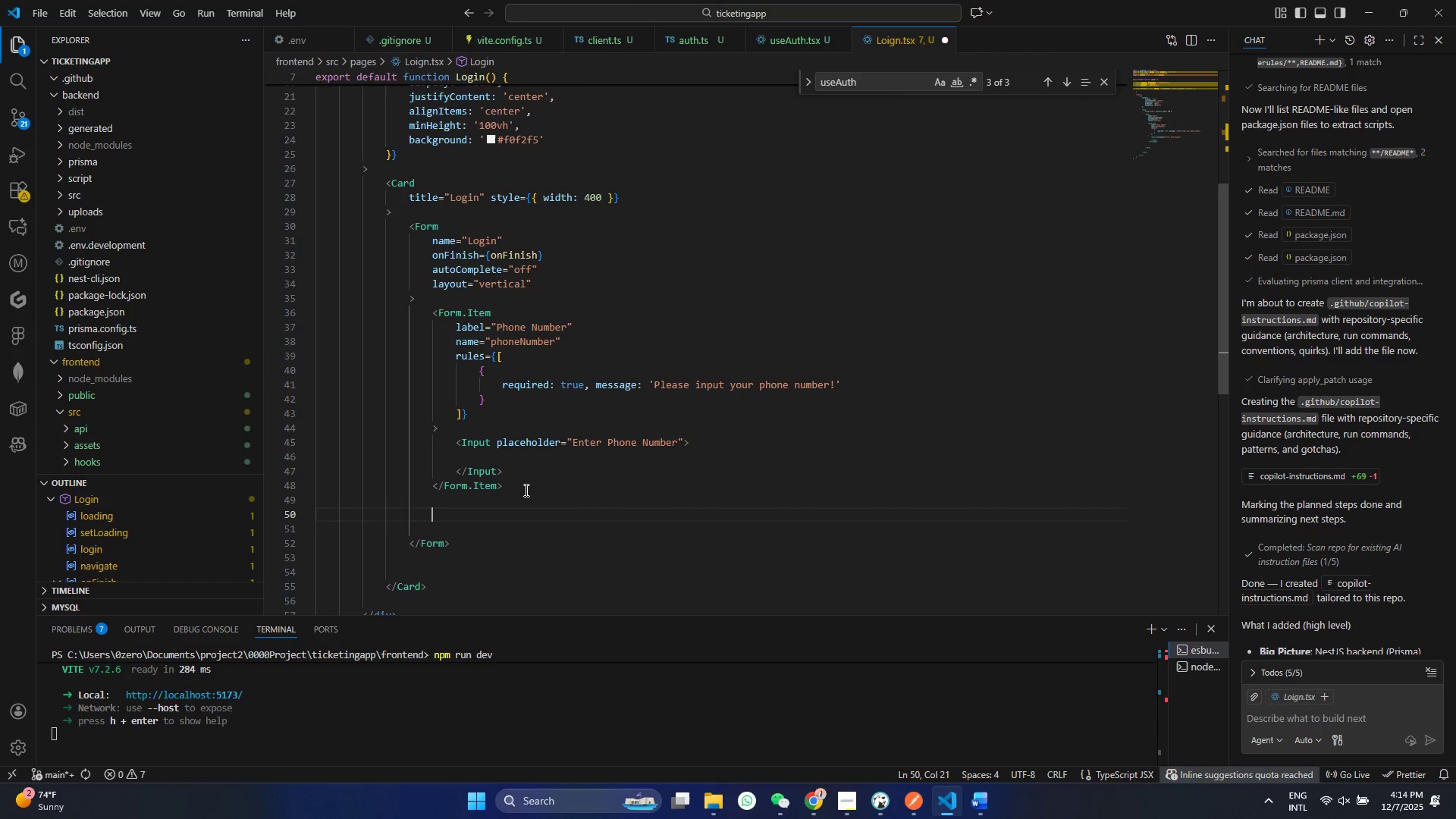 
key(Control+Enter)
 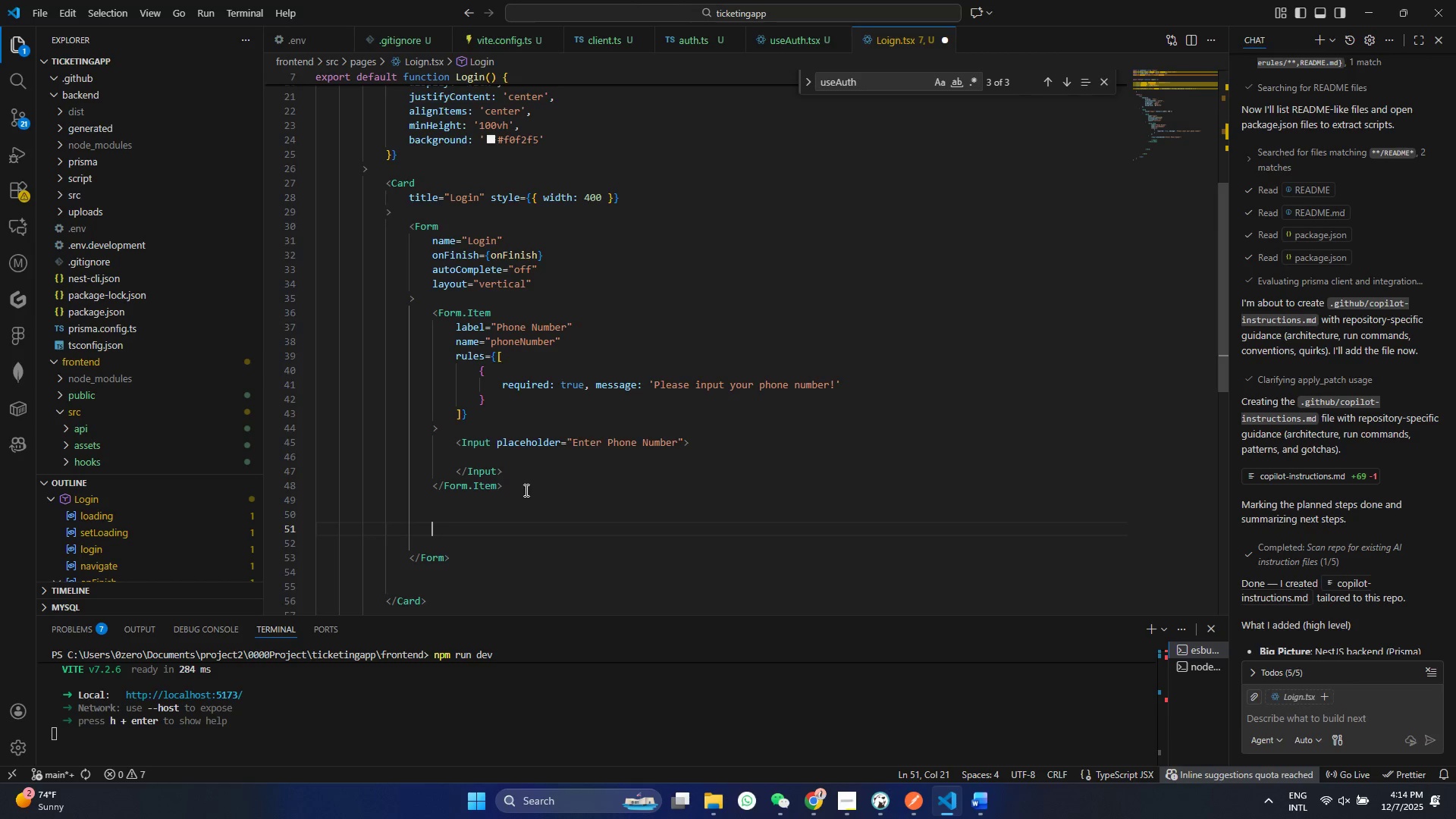 
key(Control+V)
 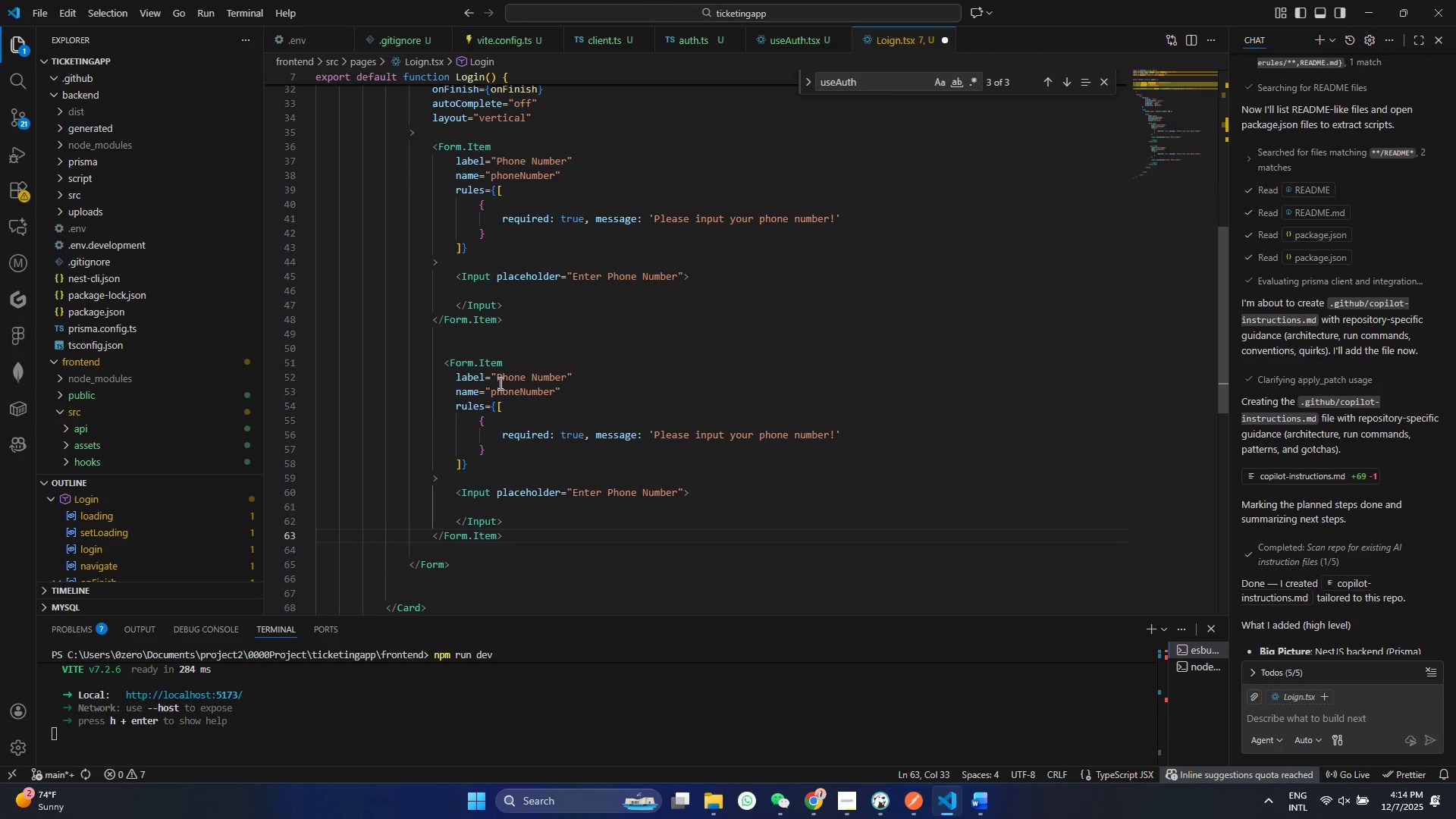 
left_click_drag(start_coordinate=[496, 375], to_coordinate=[567, 375])
 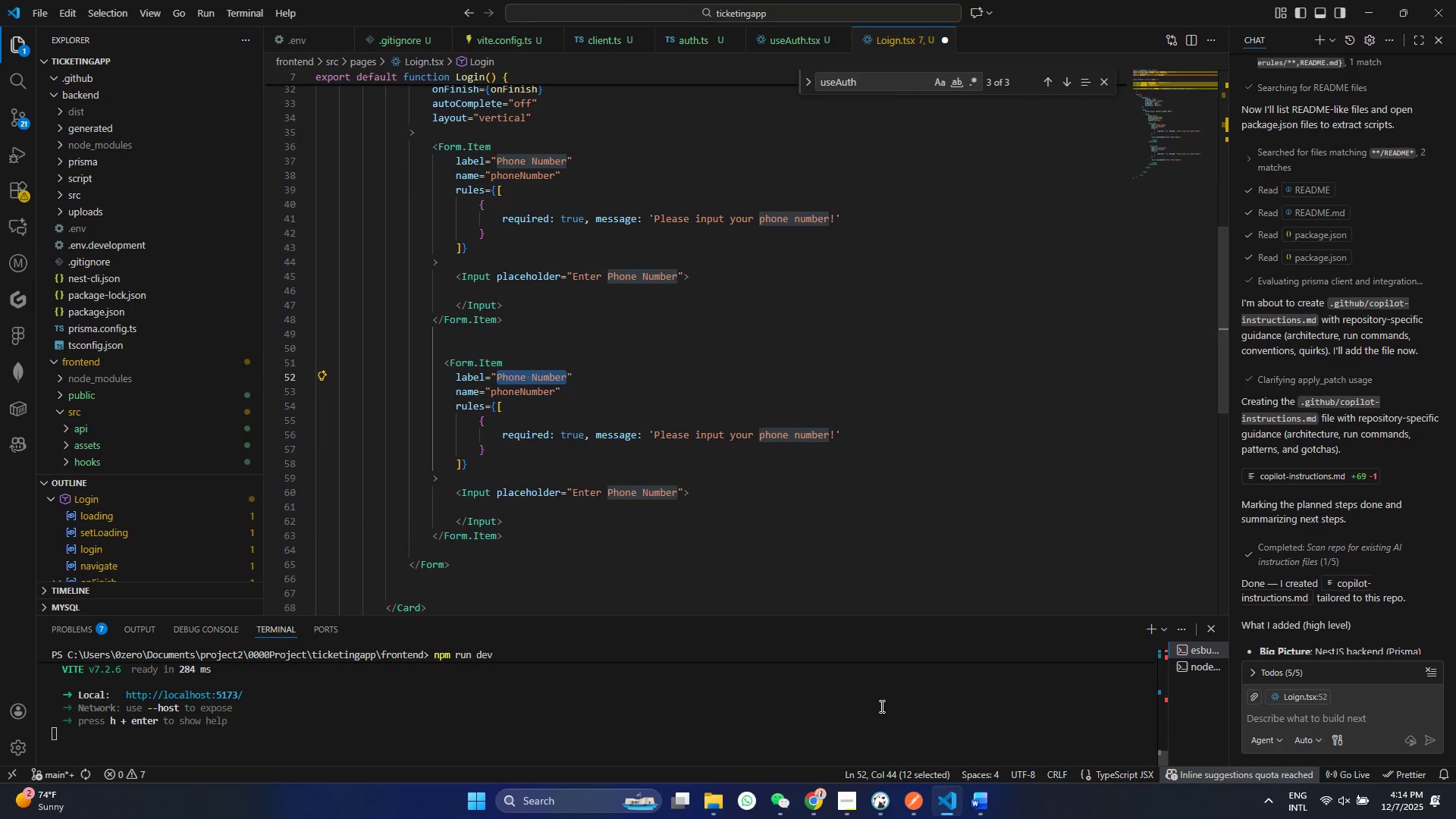 
type(PASrod)
key(Backspace)
key(Backspace)
key(Backspace)
type(ord)
 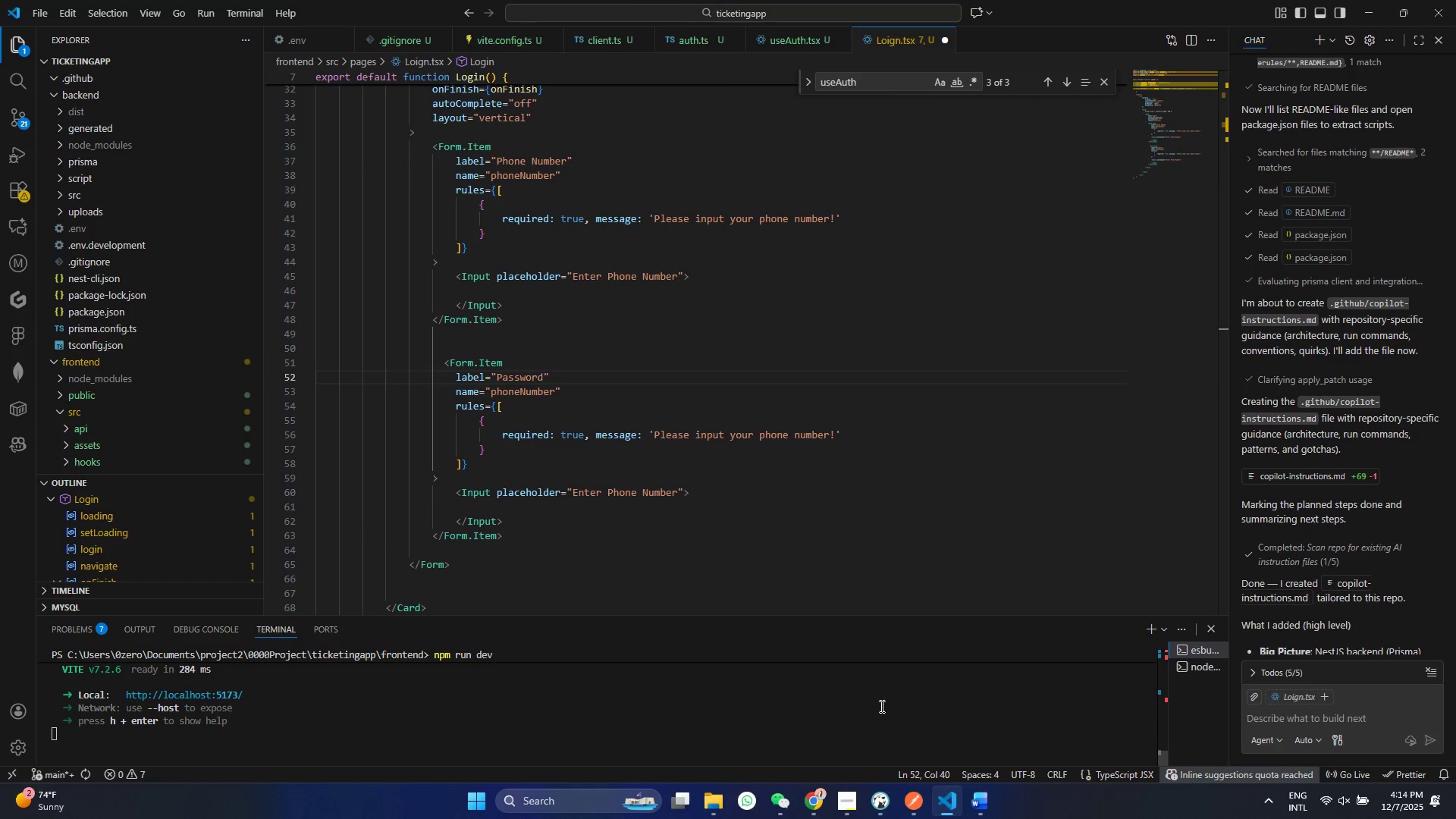 
hold_key(key=S, duration=2.7)
 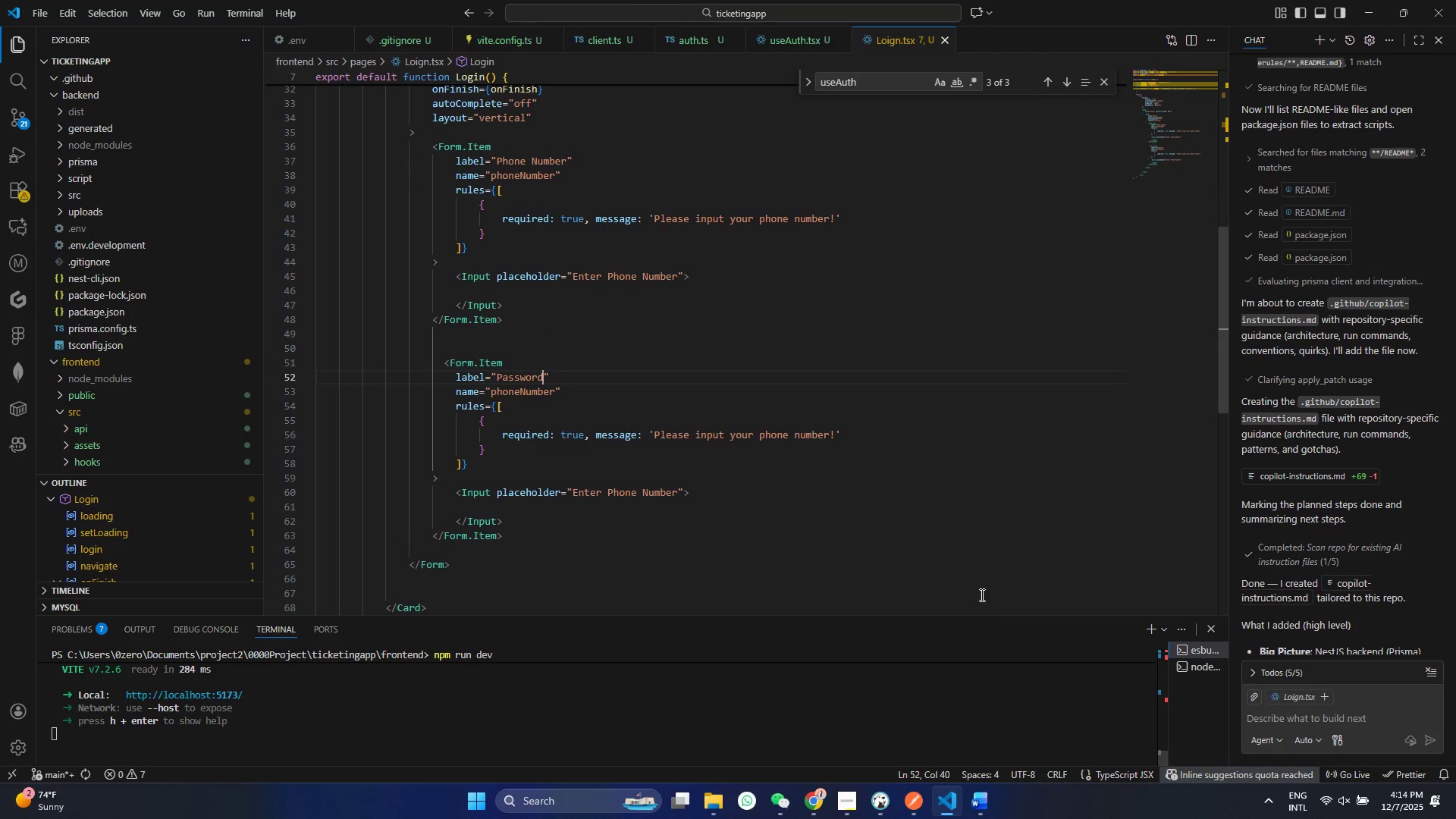 
hold_key(key=W, duration=5.83)
 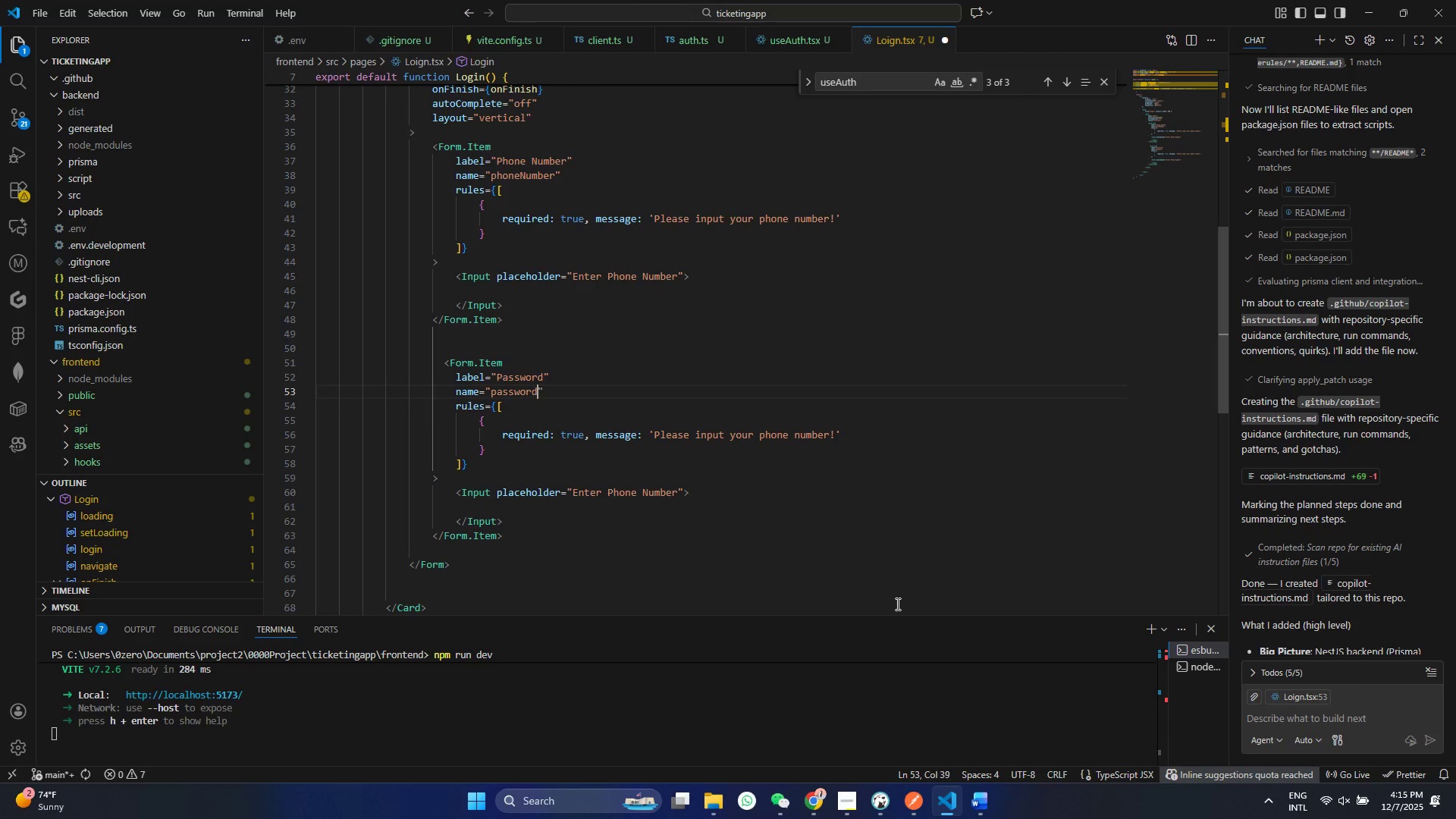 
key(Control+ControlLeft)
 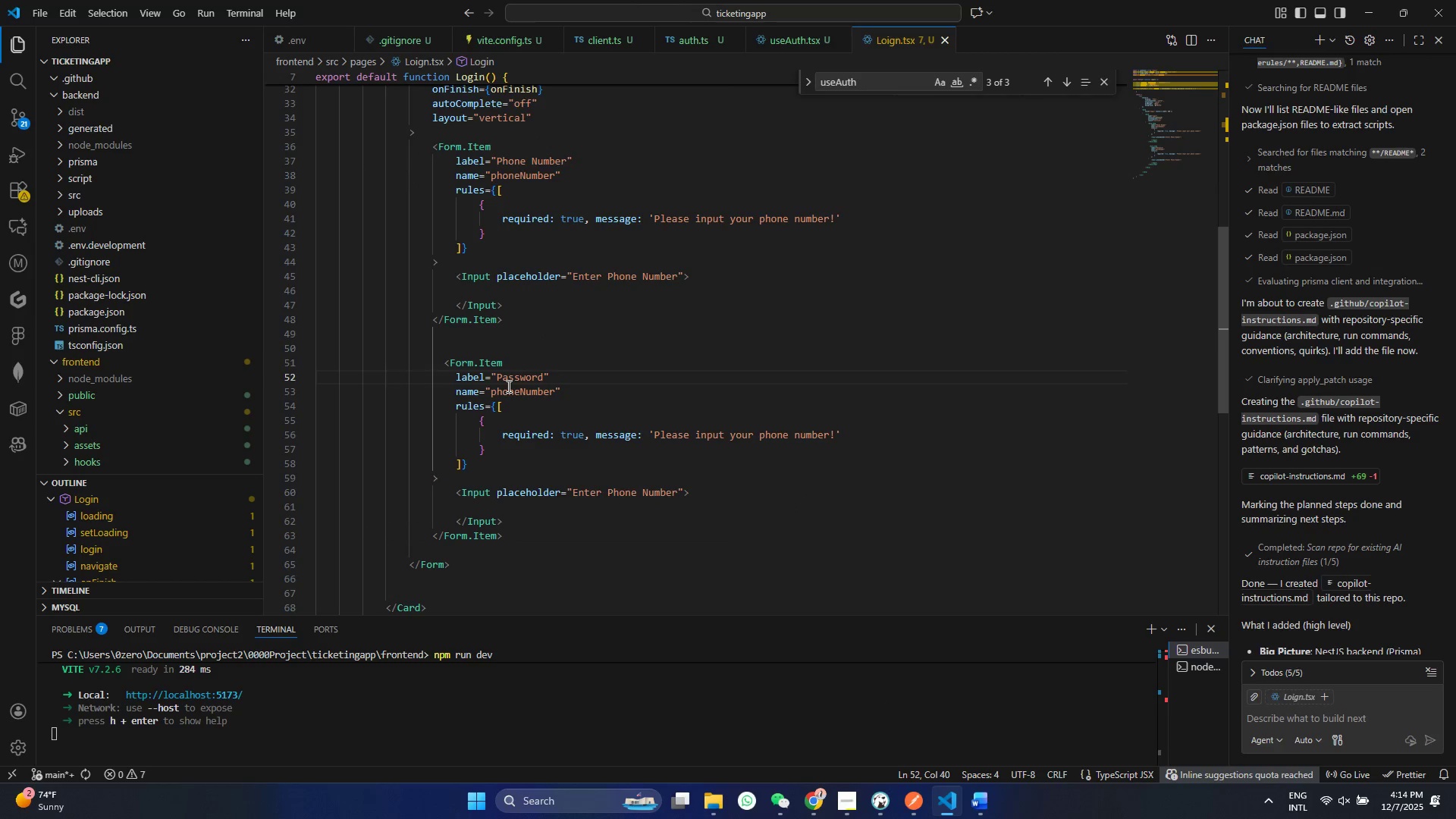 
double_click([510, 393])
 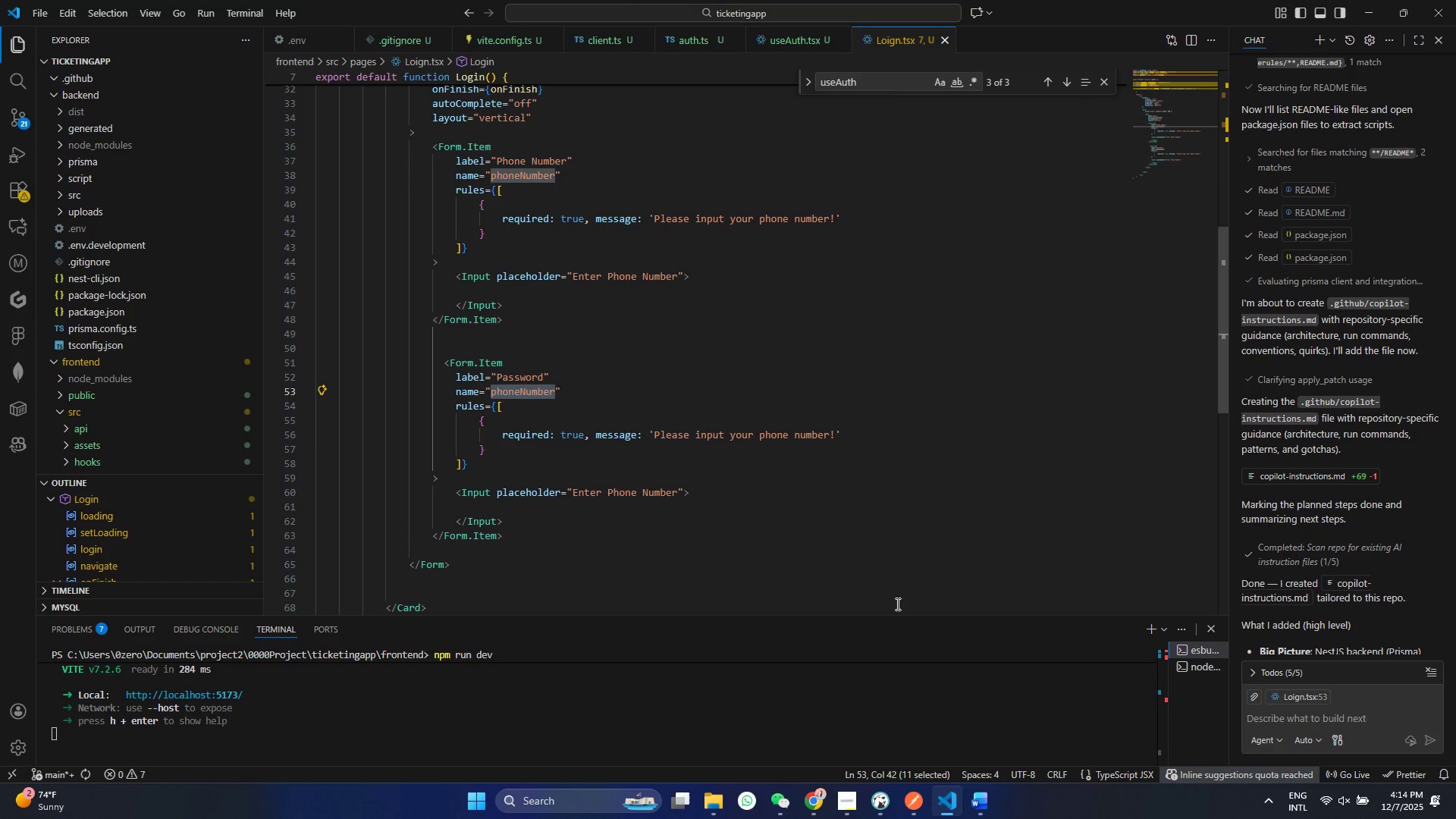 
type(passord)
 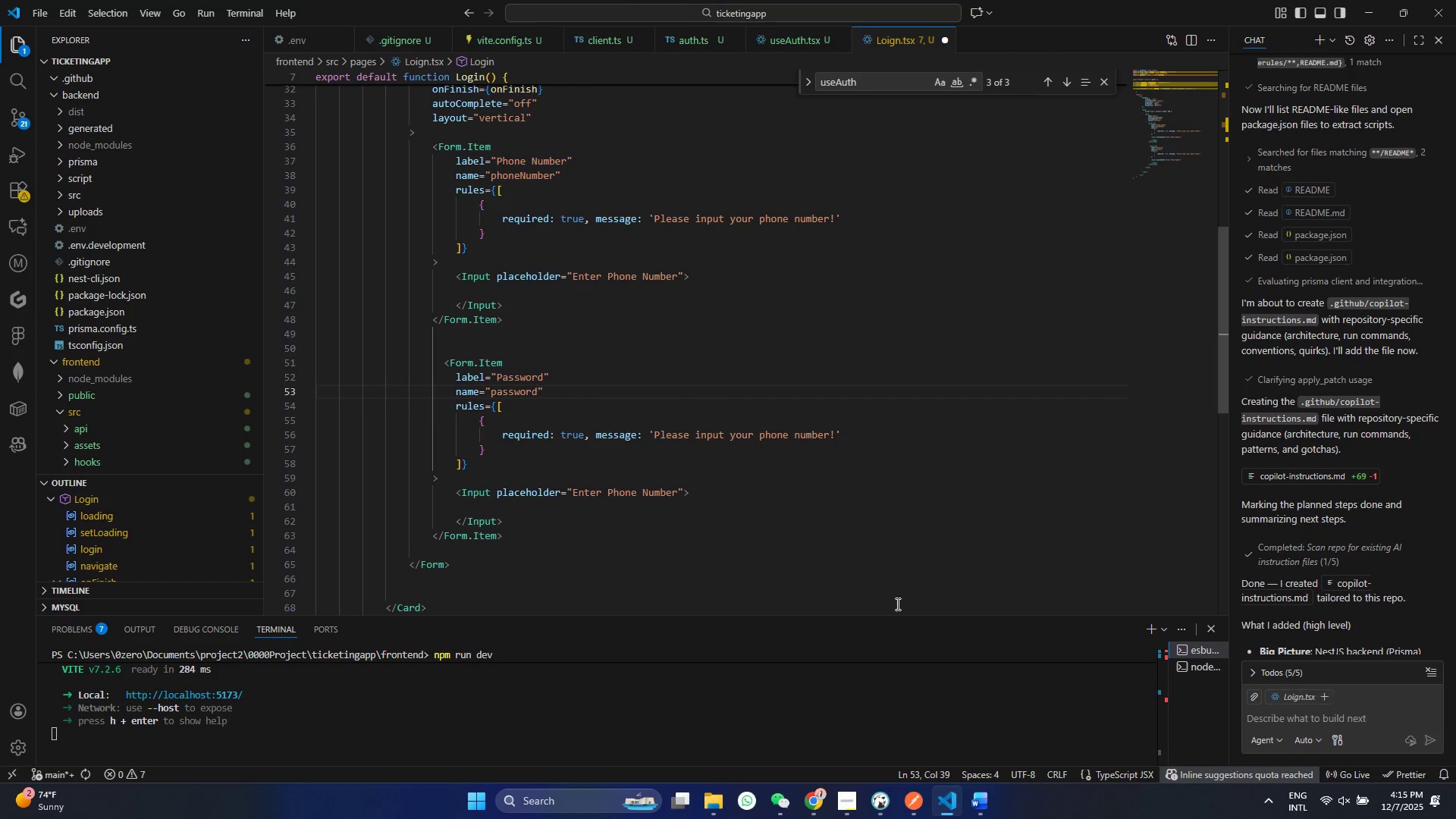 
key(Control+ControlLeft)
 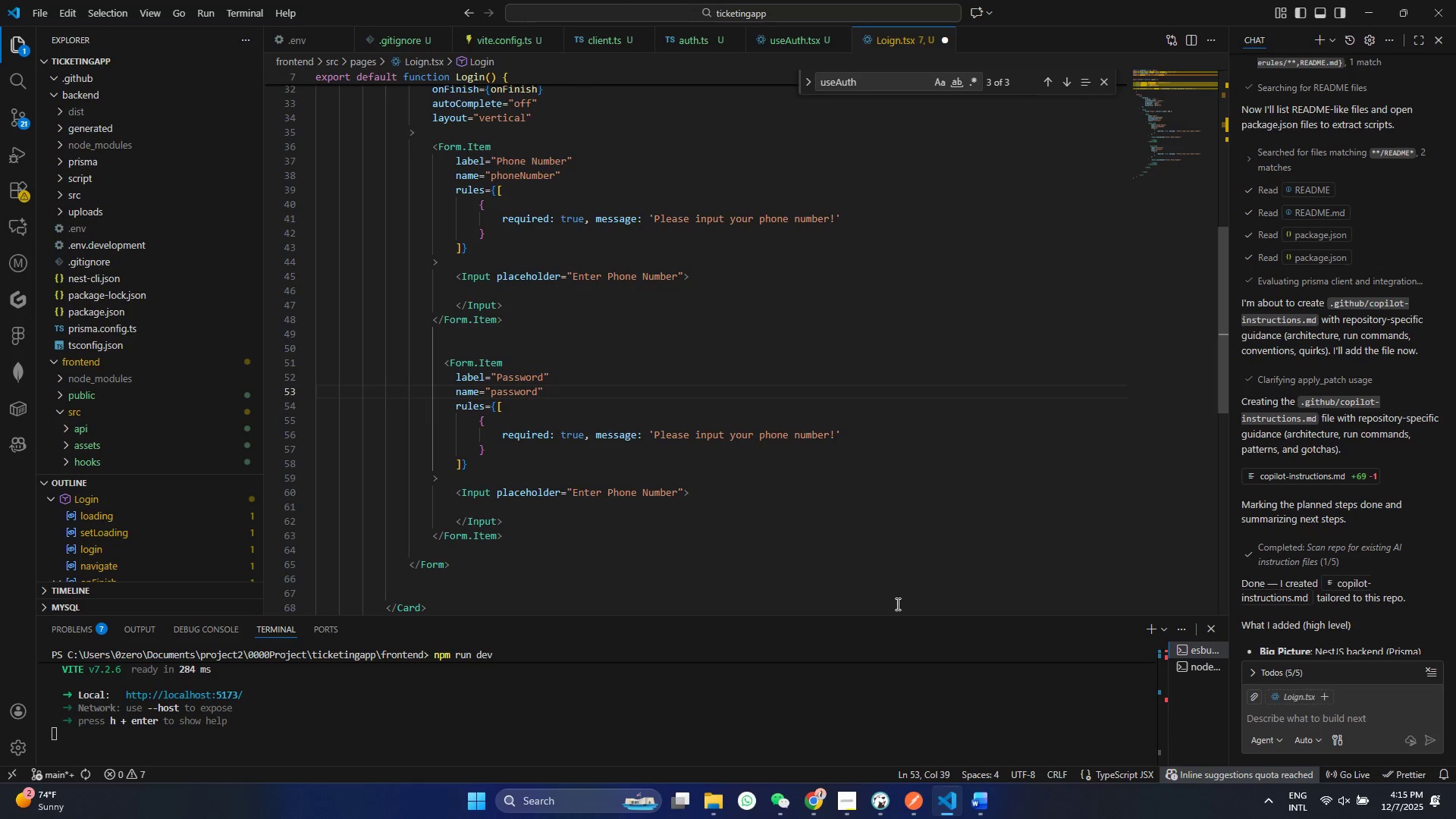 
key(Control+S)
 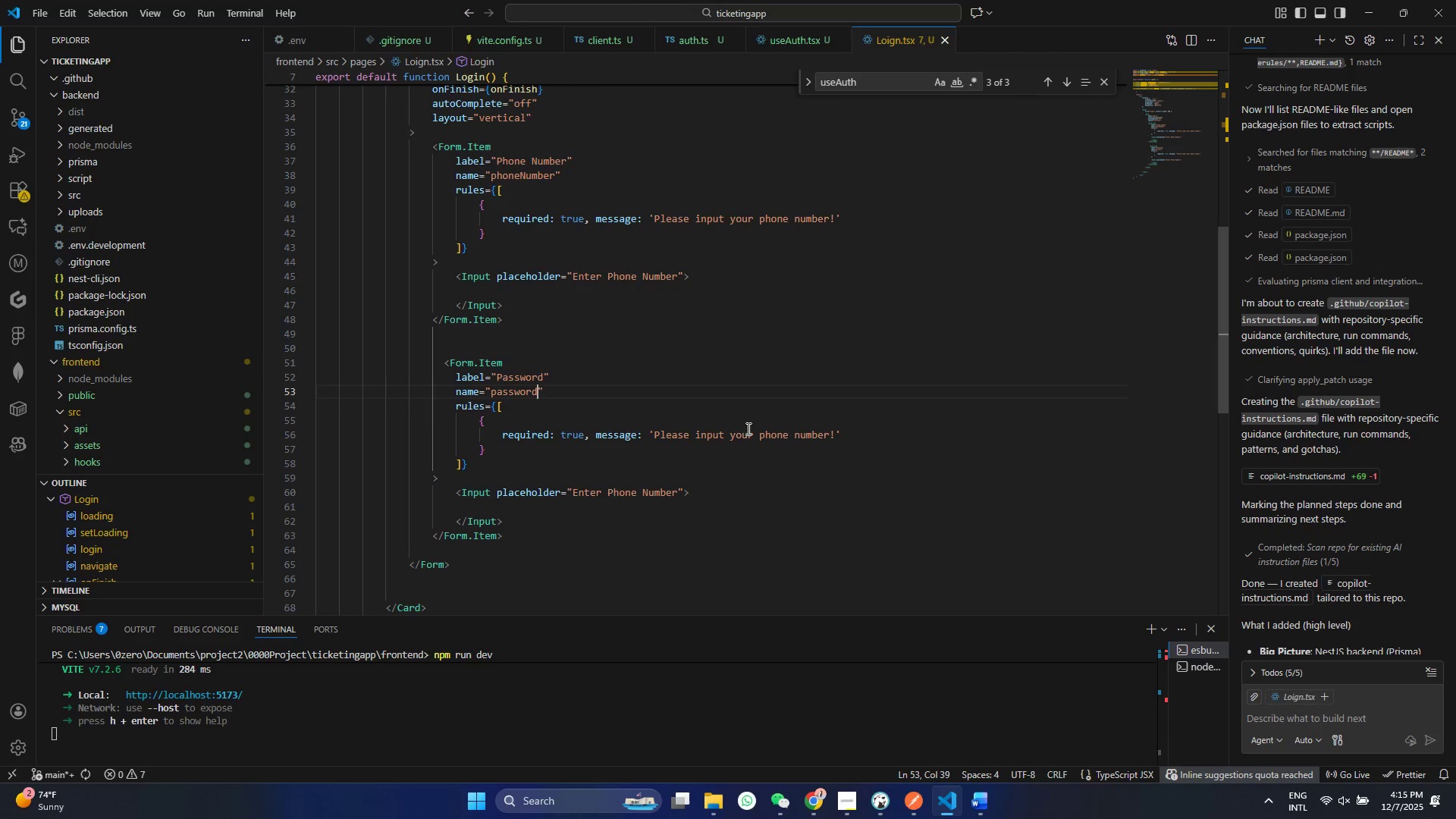 
left_click_drag(start_coordinate=[736, 432], to_coordinate=[829, 435])
 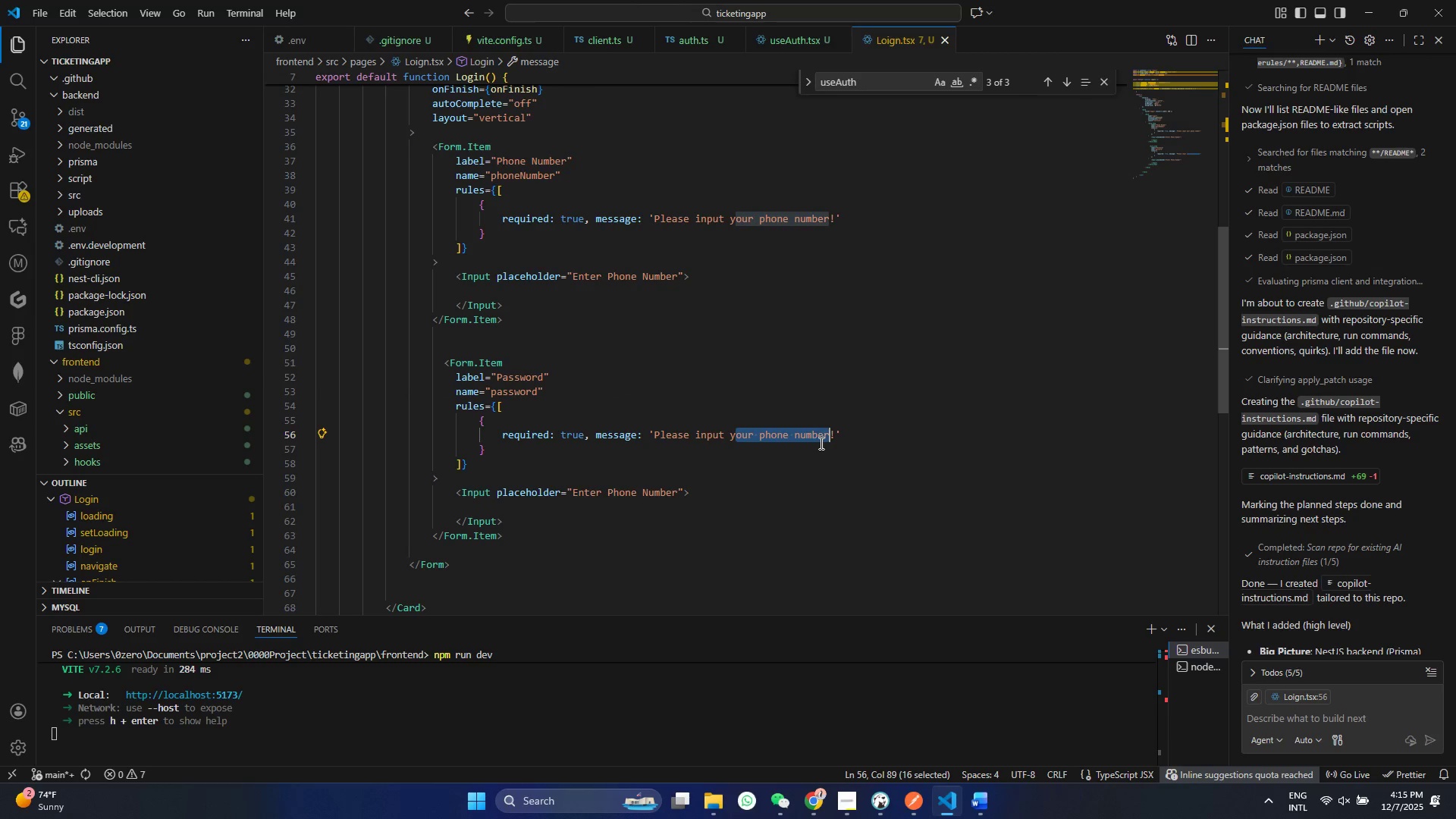 
key(Backspace)
type(our passwrod)
key(Backspace)
key(Backspace)
key(Backspace)
type(ord)
key(Backspace)
type(d)
 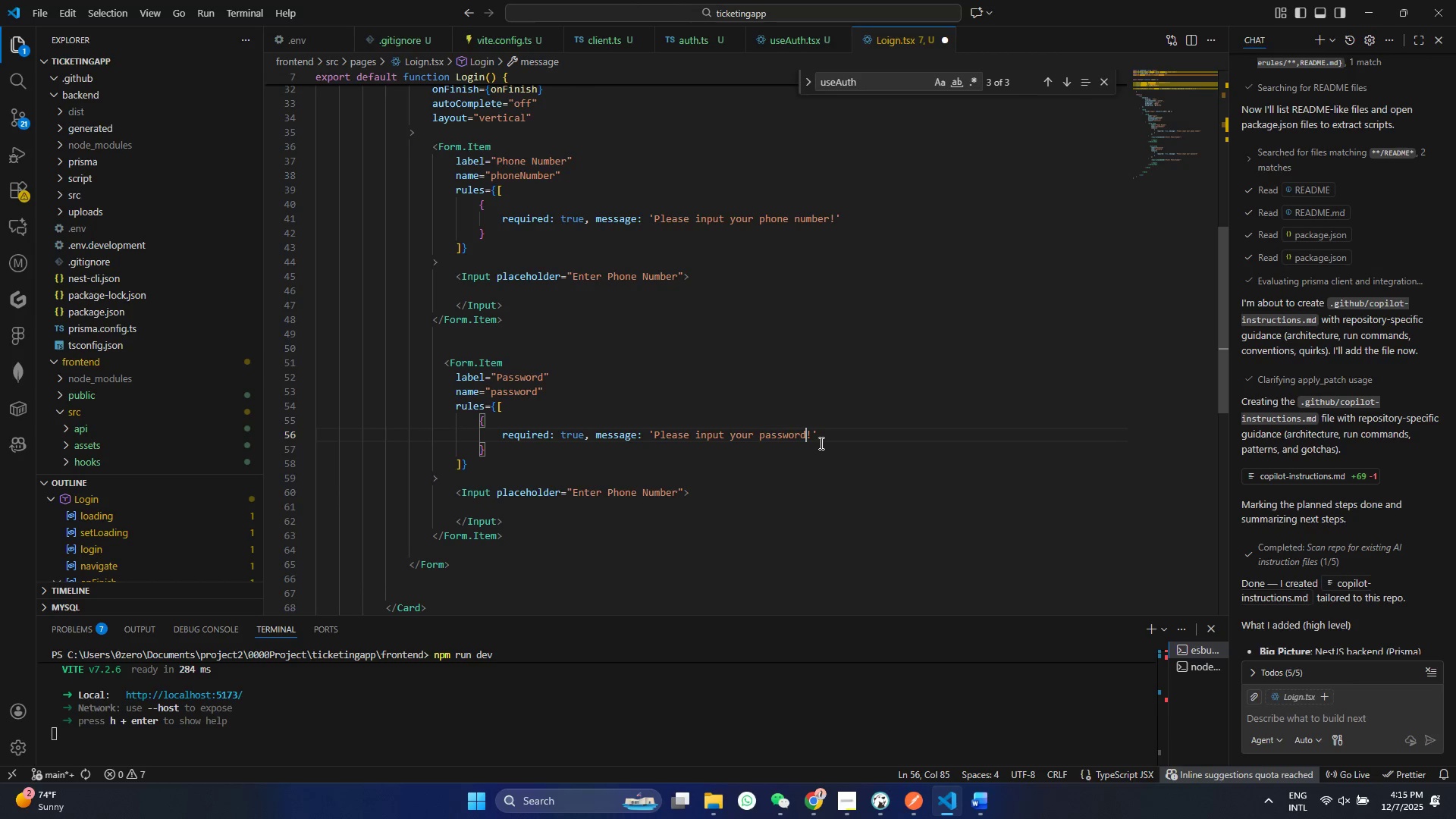 
key(Control+ControlLeft)
 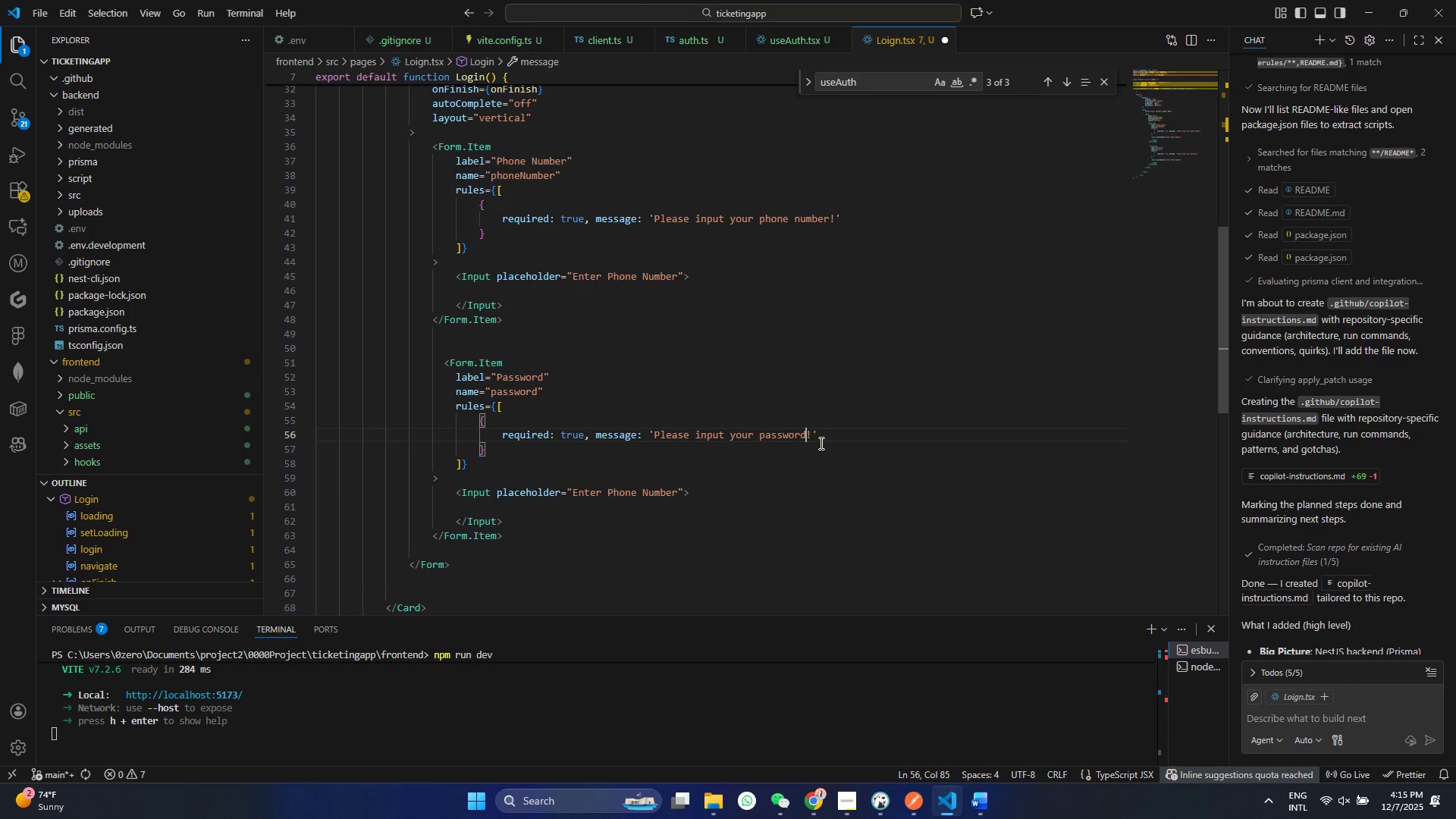 
key(Control+S)
 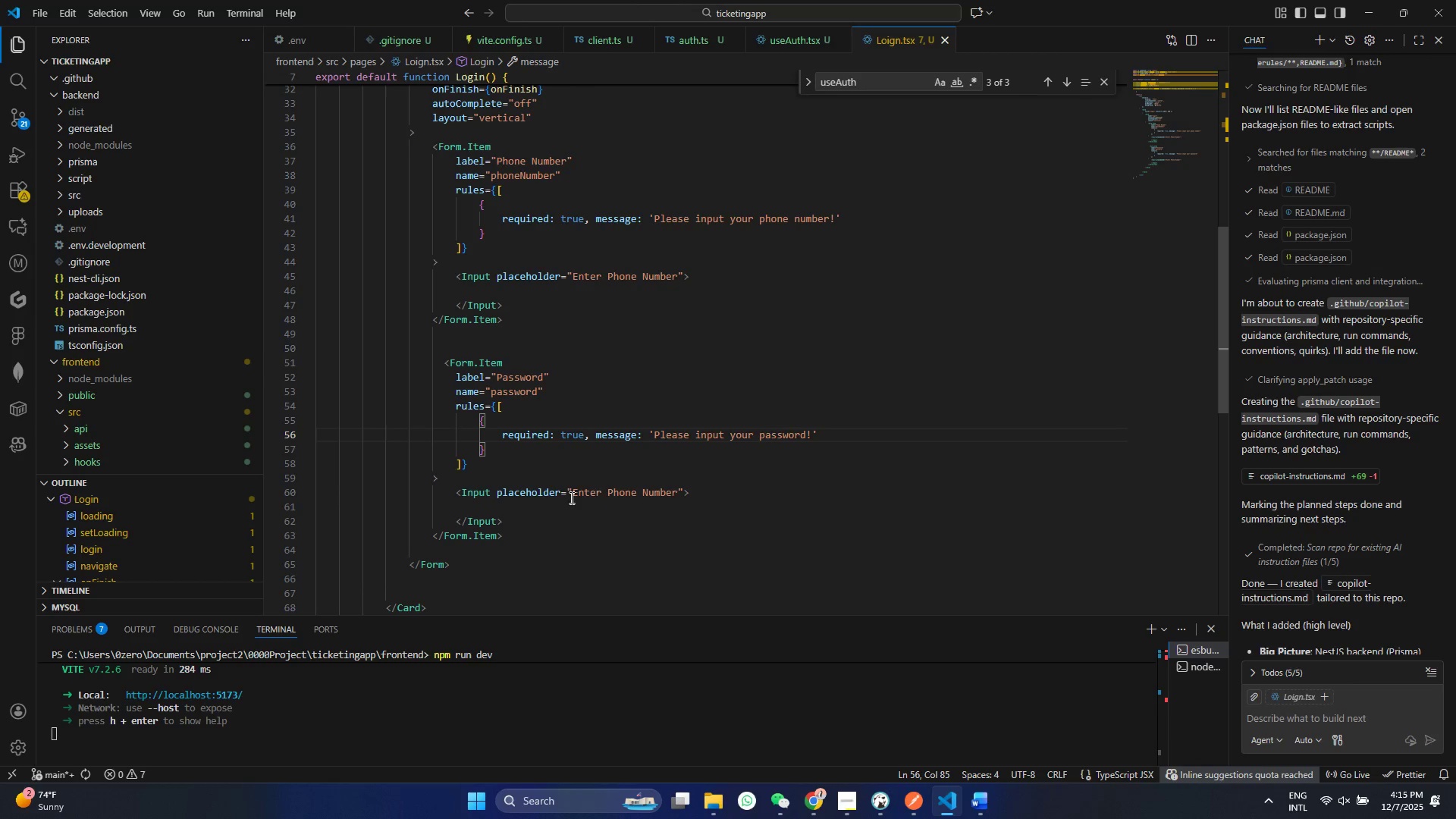 
left_click_drag(start_coordinate=[610, 490], to_coordinate=[679, 492])
 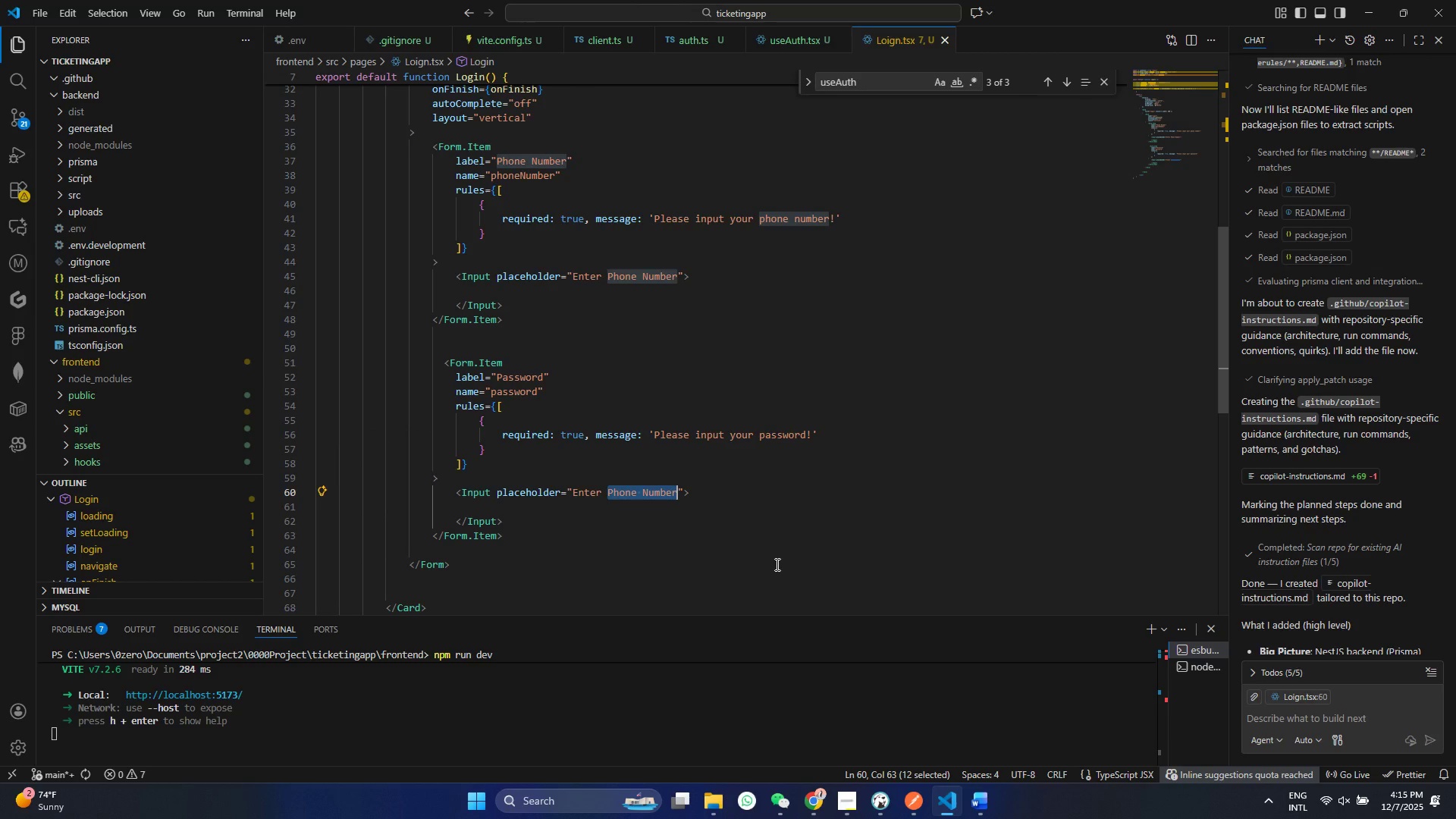 
key(Backspace)
type(a)
key(Backspace)
type(password)
 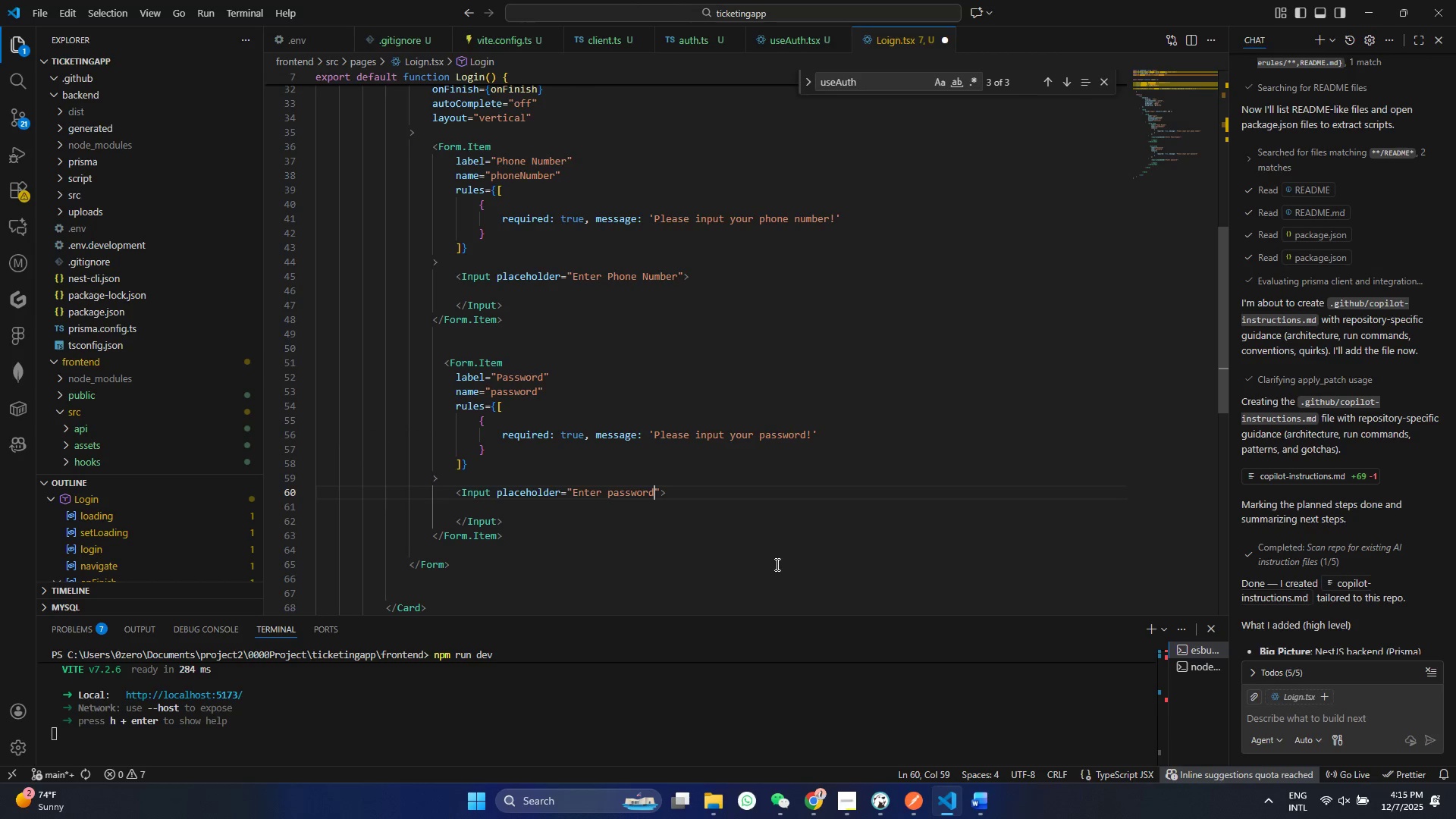 
key(Control+S)
 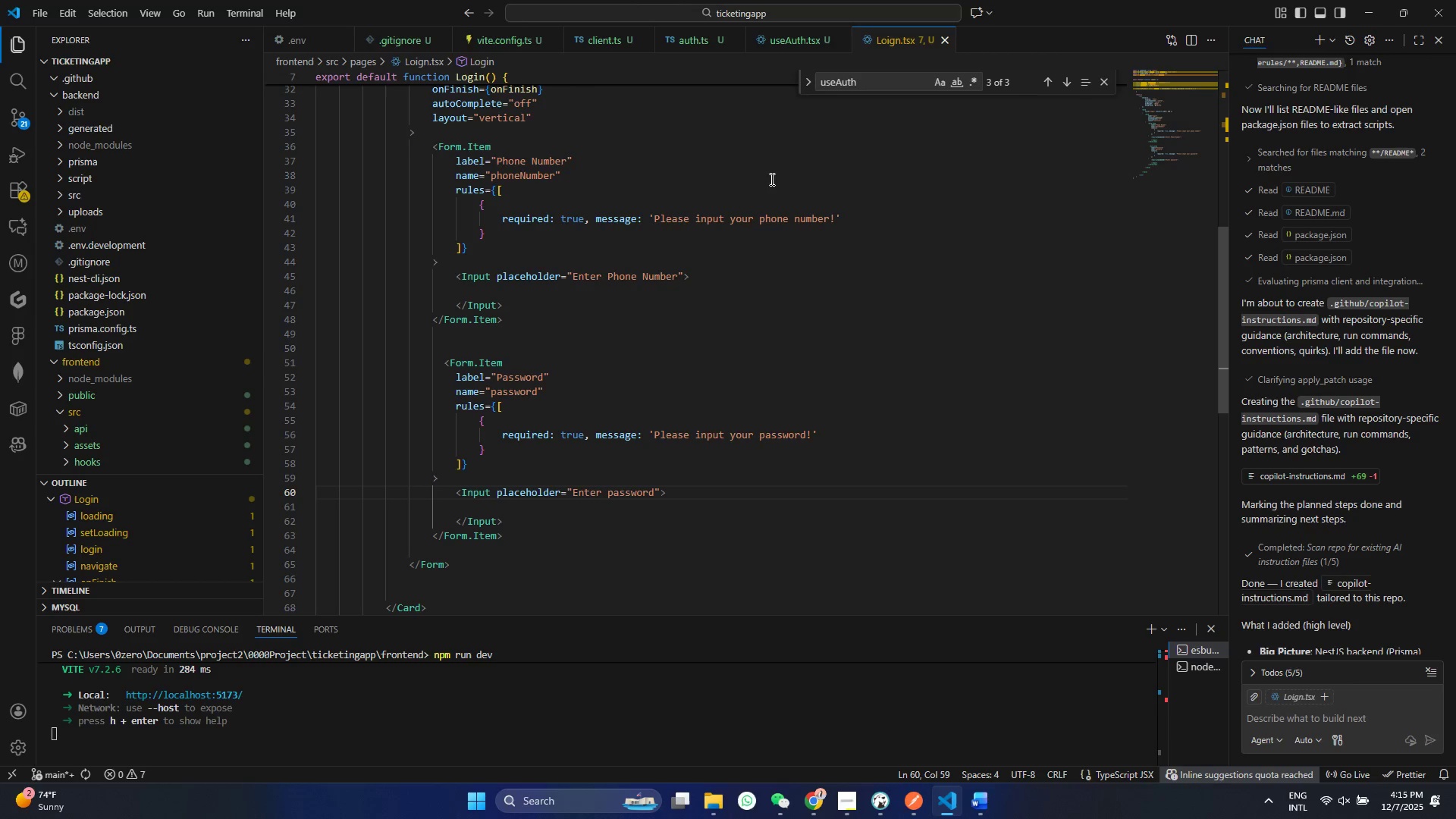 
left_click([716, 332])
 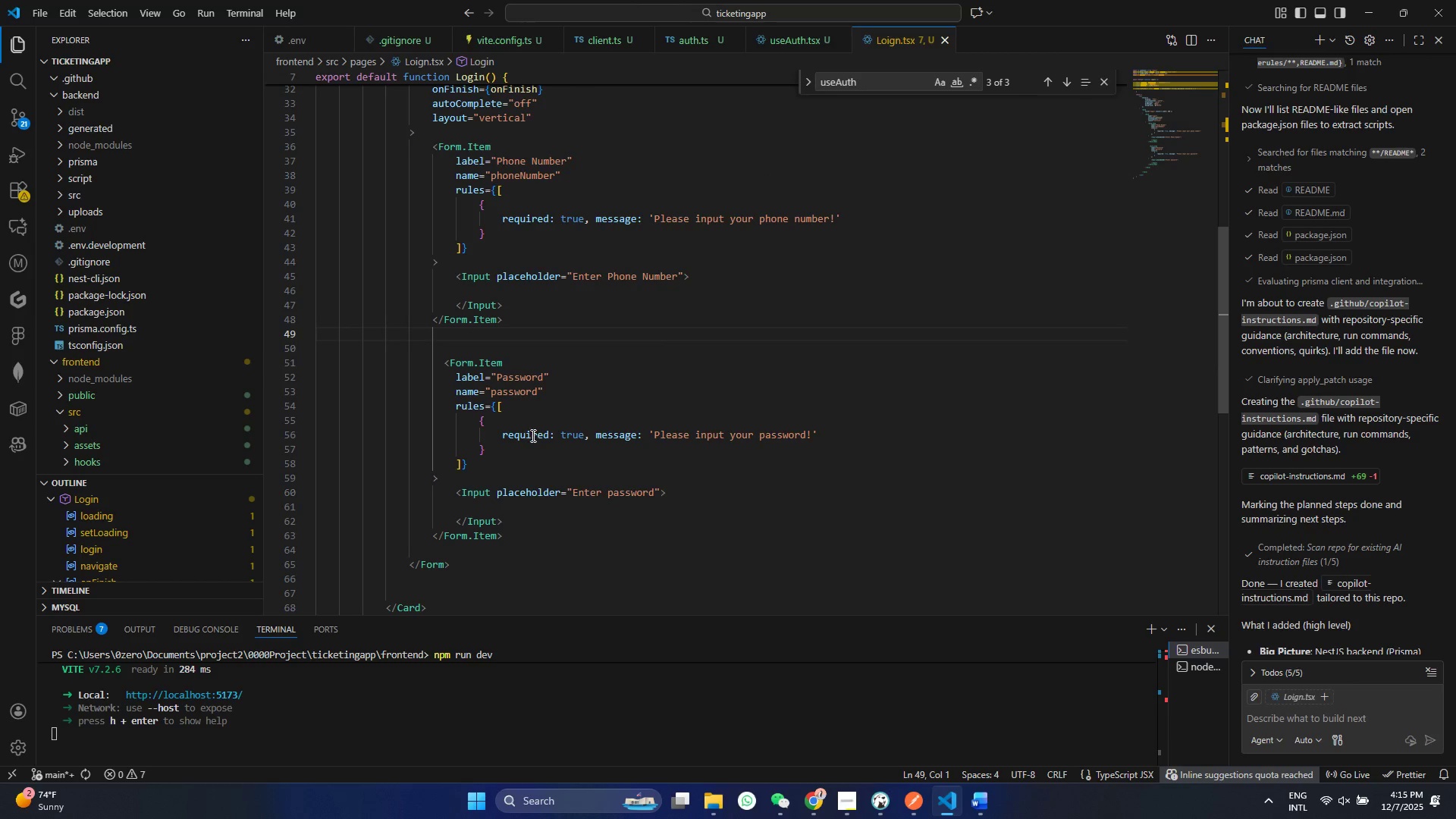 
key(Control+ControlLeft)
 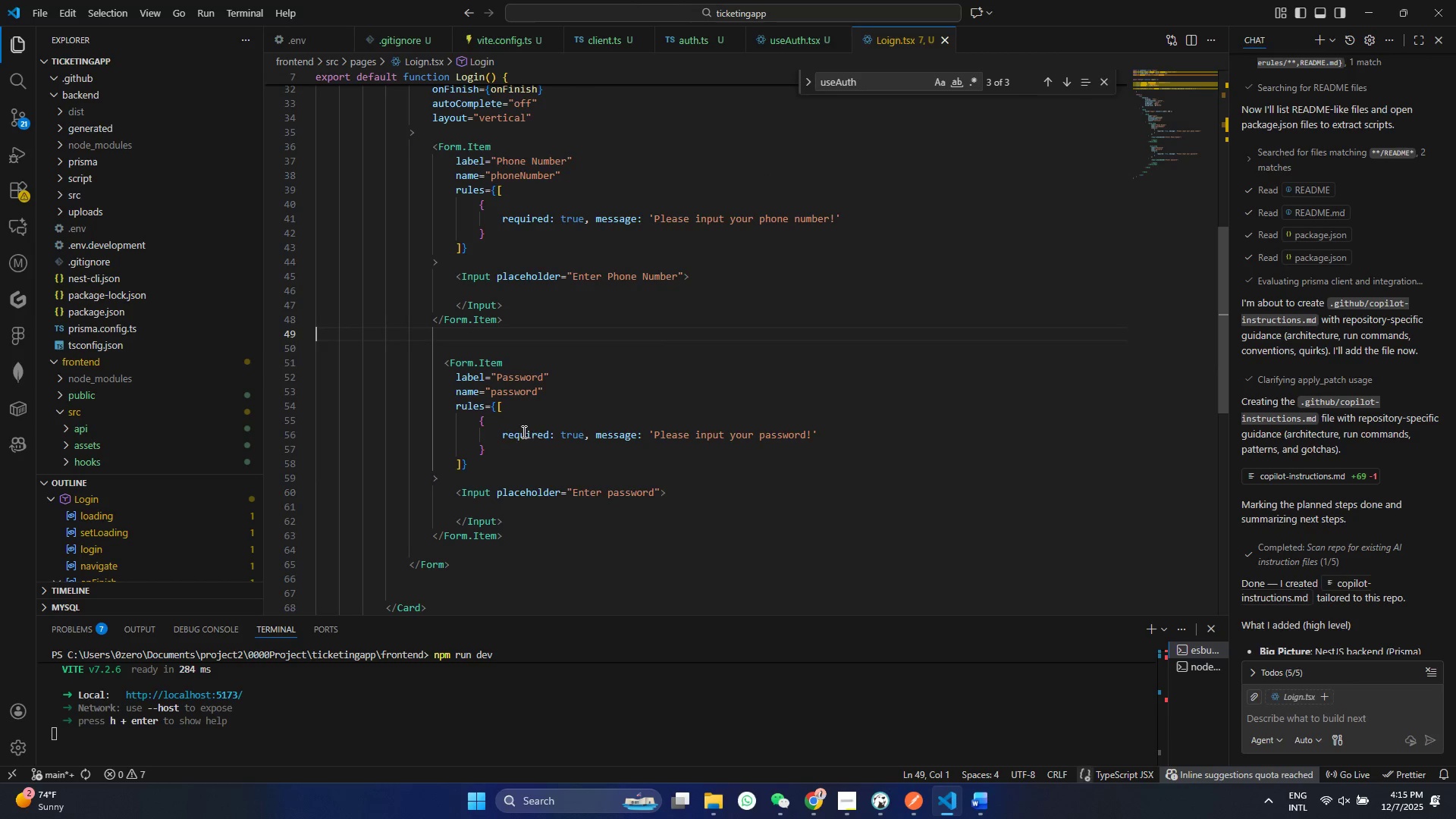 
key(Control+S)
 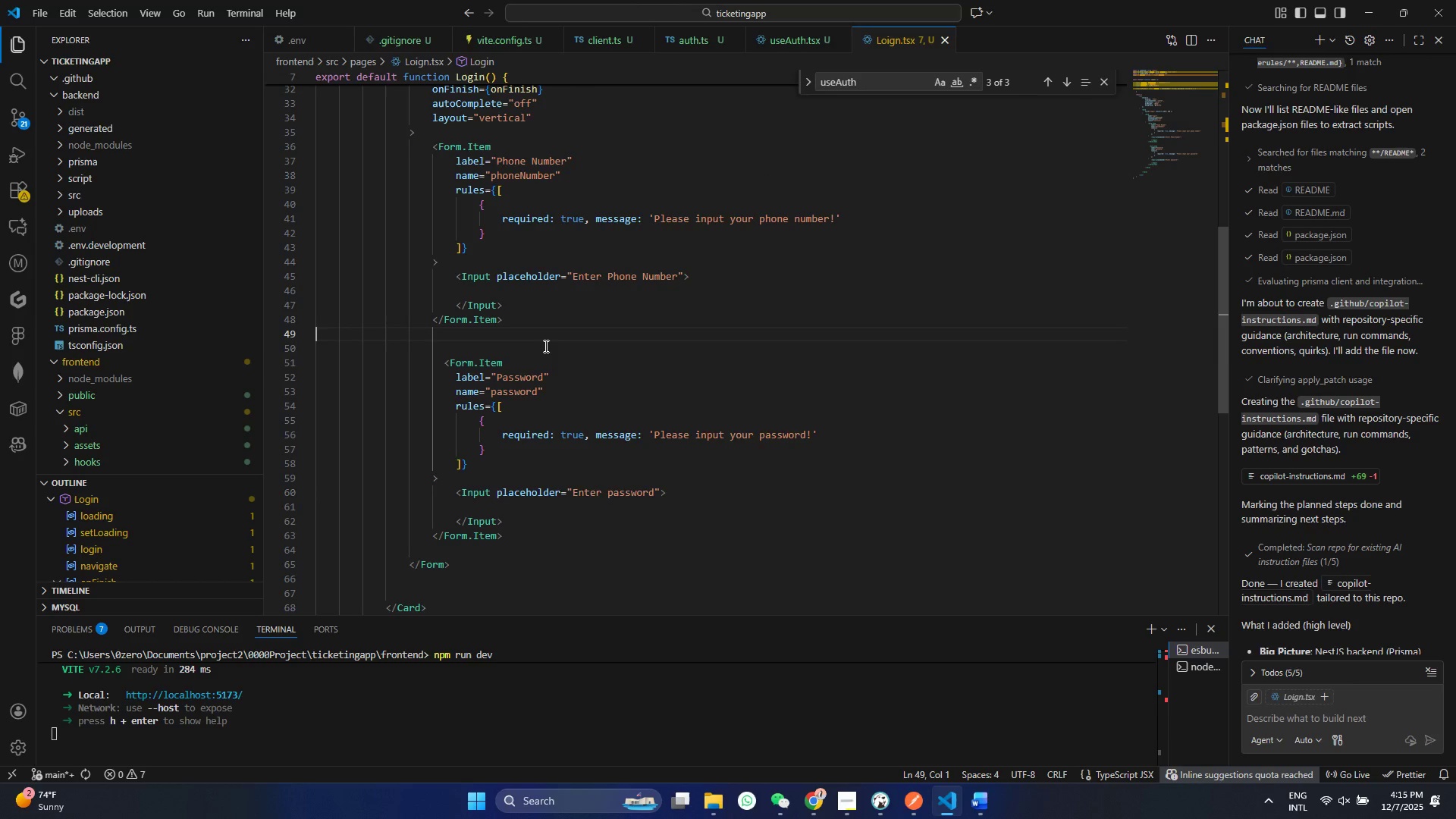 
key(Backspace)
 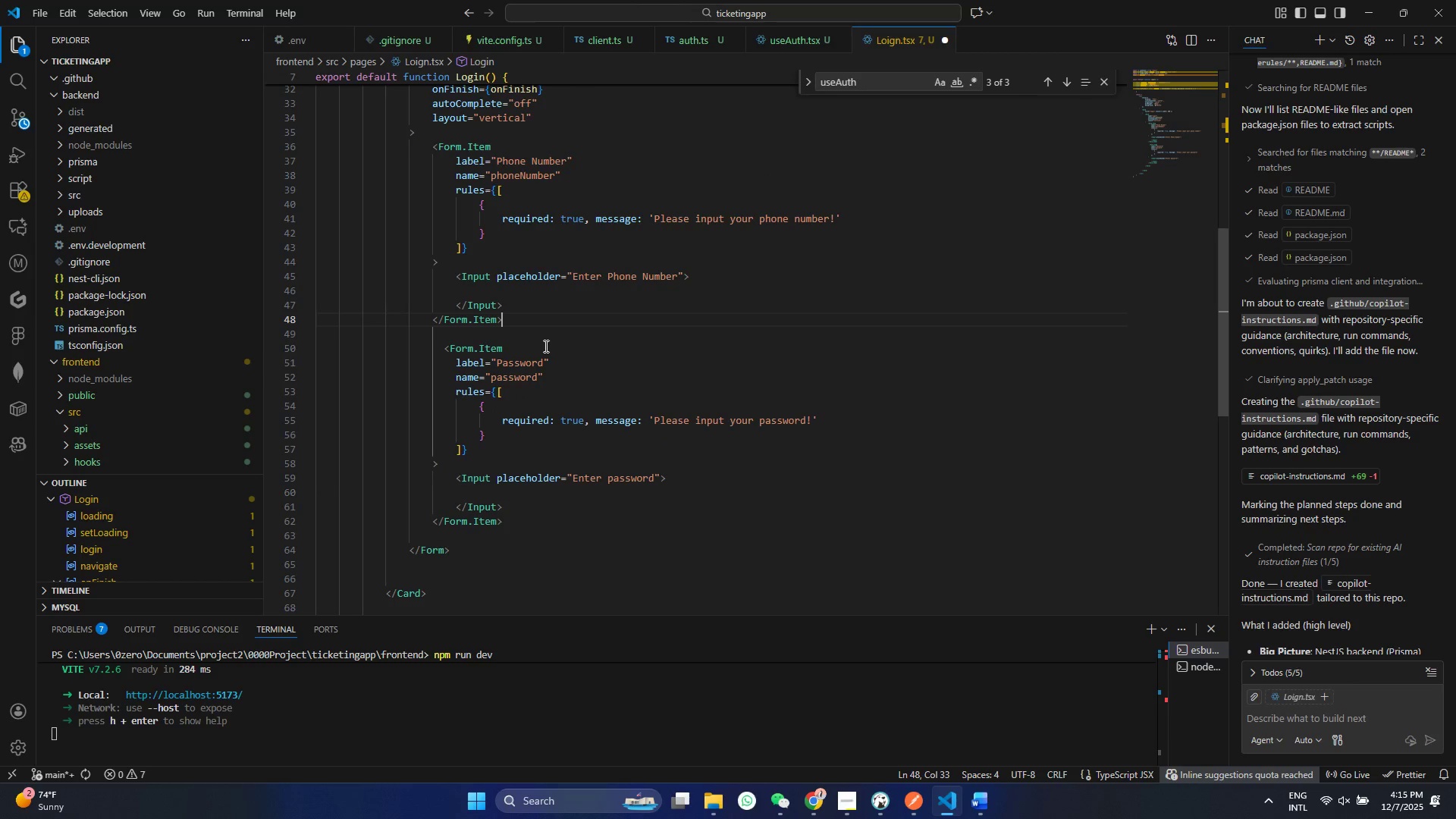 
key(Control+ControlLeft)
 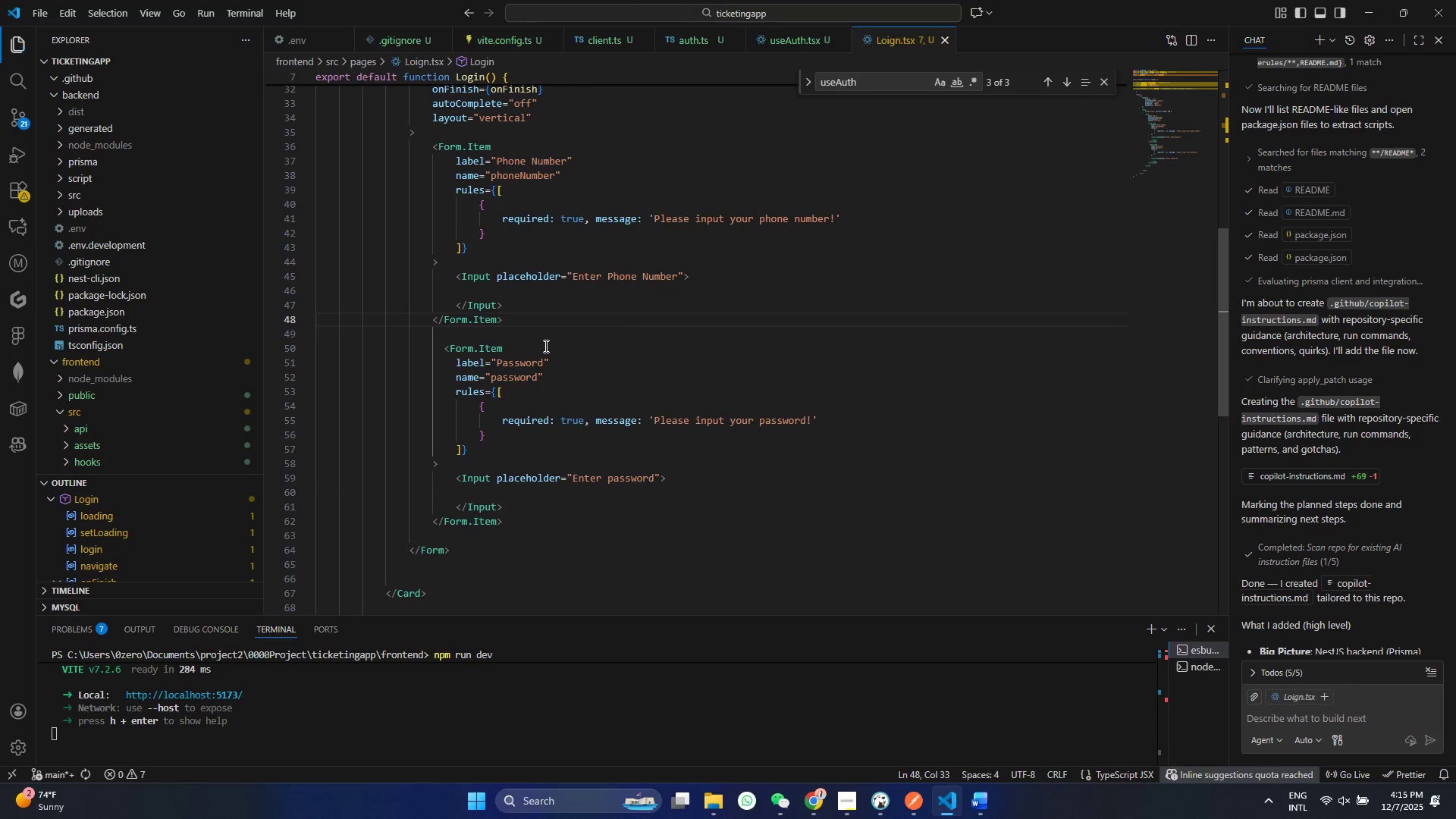 
key(S)
 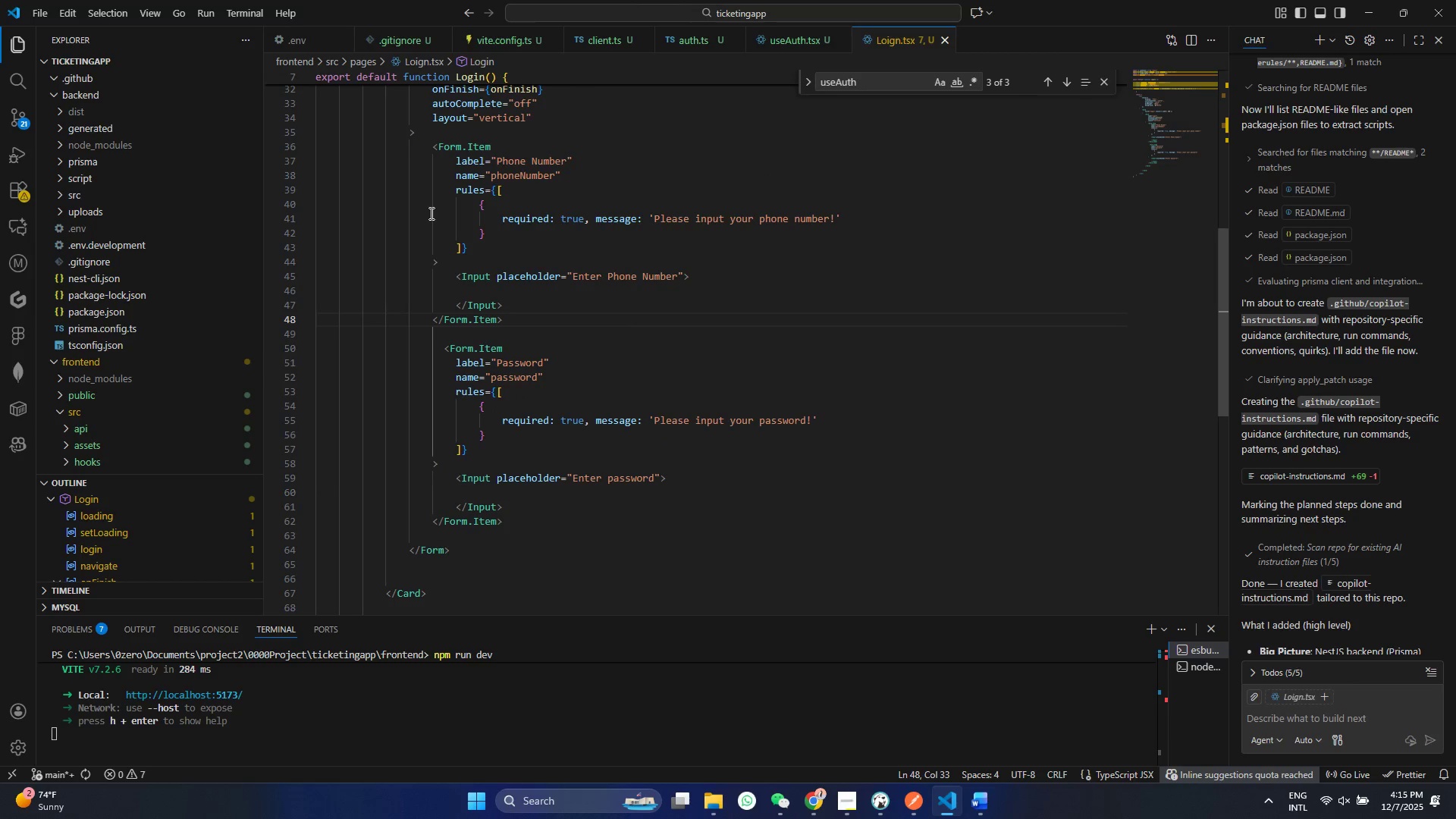 
left_click([433, 135])
 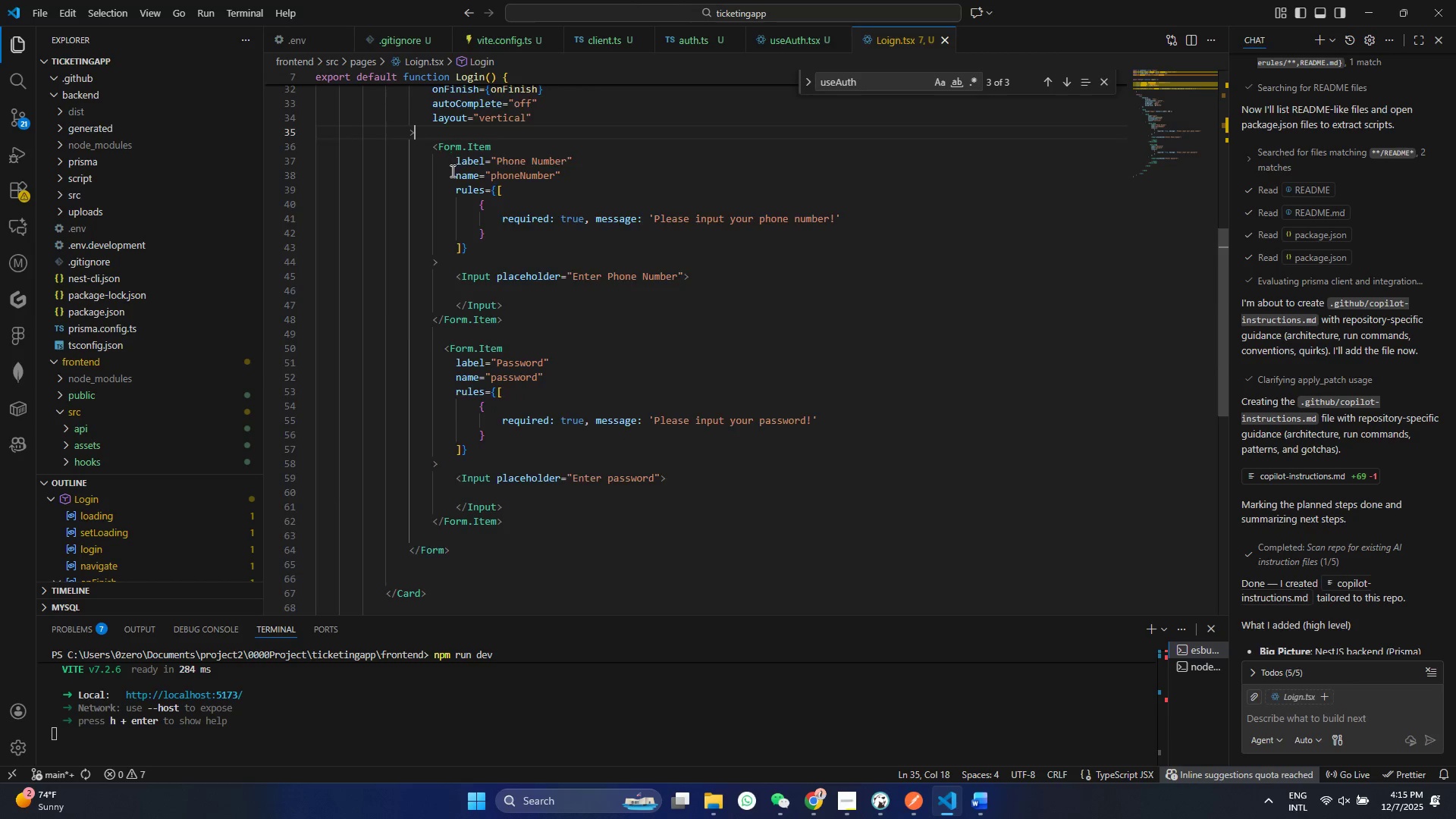 
scroll: coordinate [452, 174], scroll_direction: up, amount: 2.0
 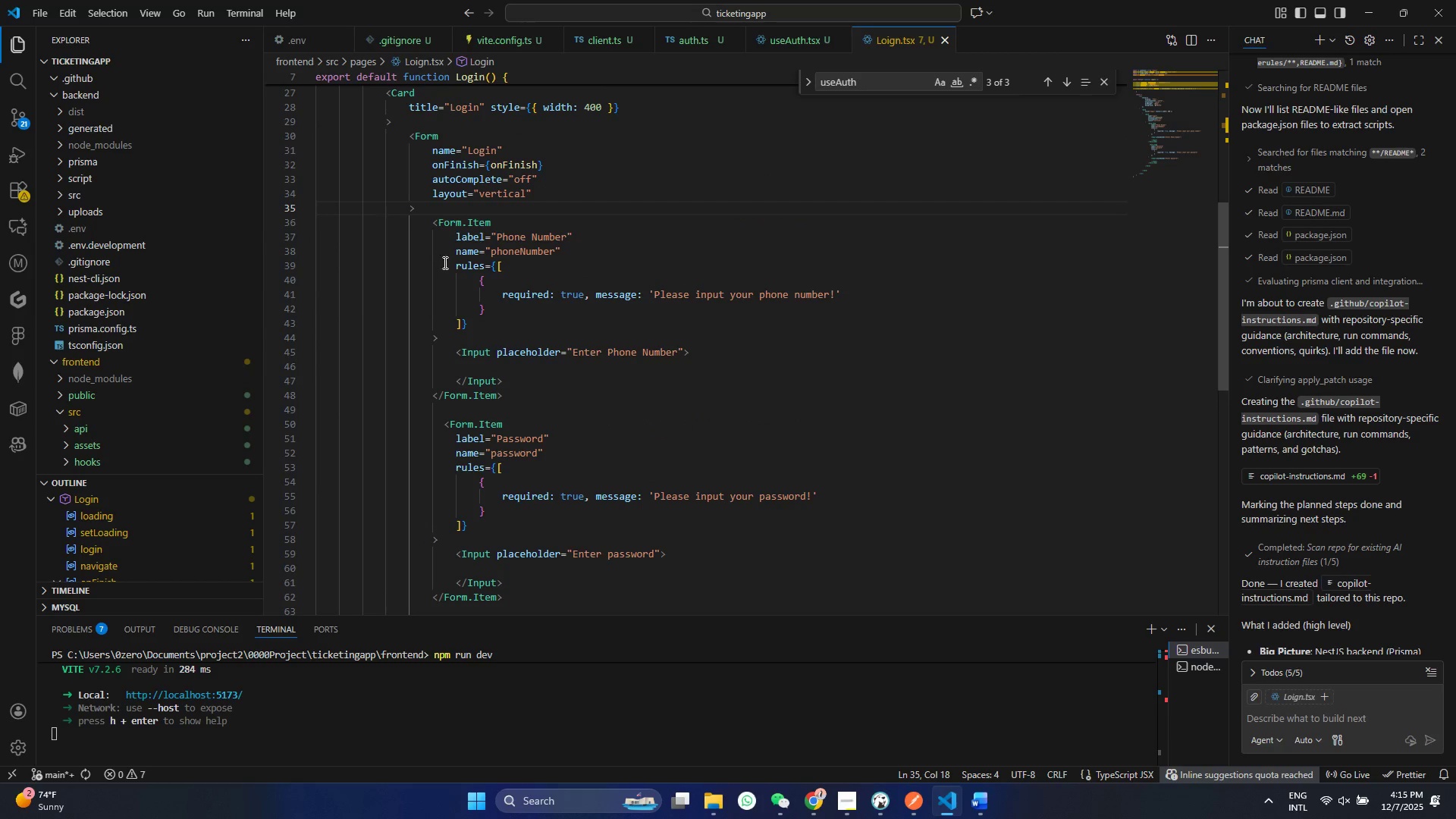 
scroll: coordinate [468, 393], scroll_direction: down, amount: 1.0
 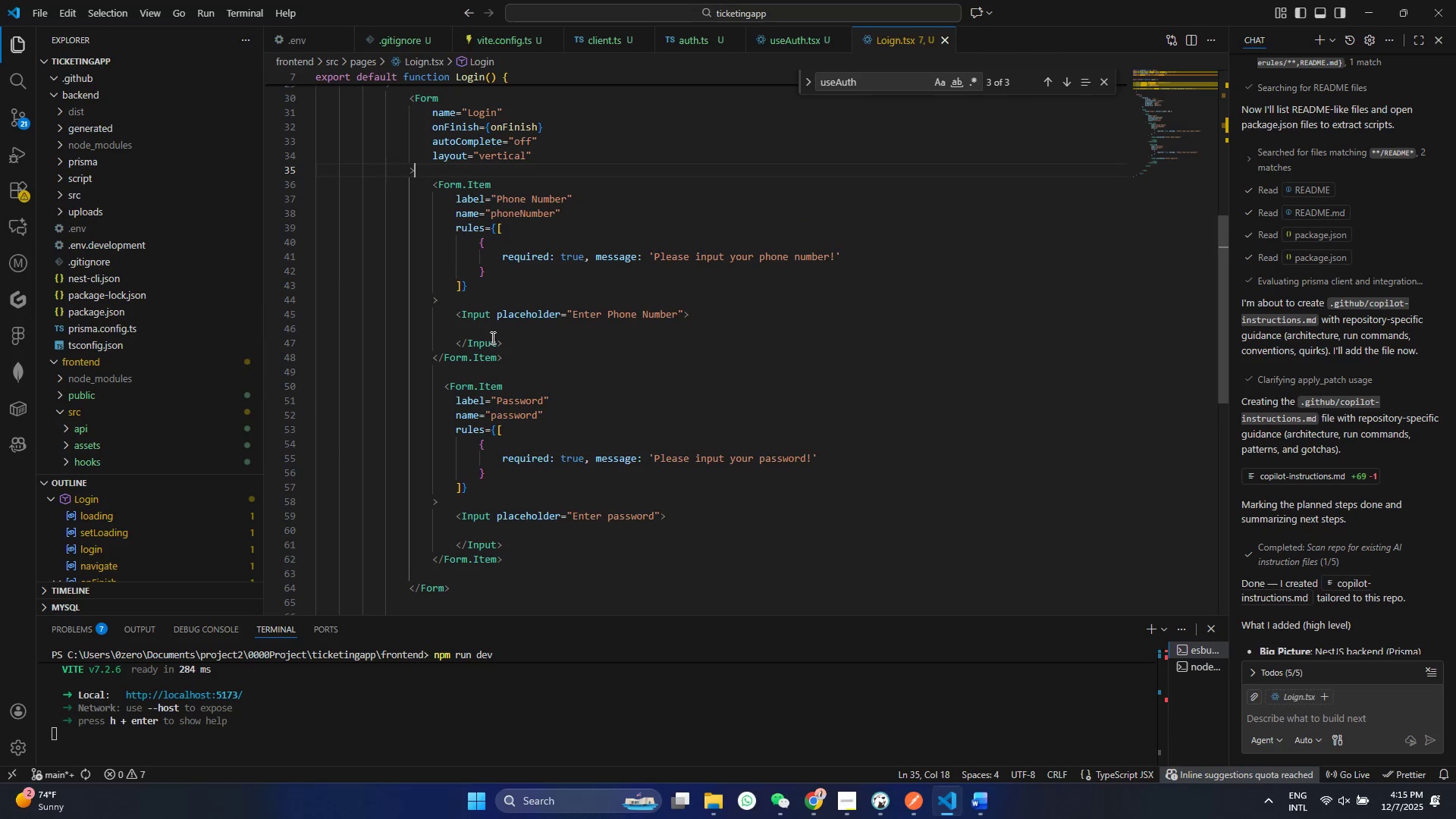 
left_click([491, 337])
 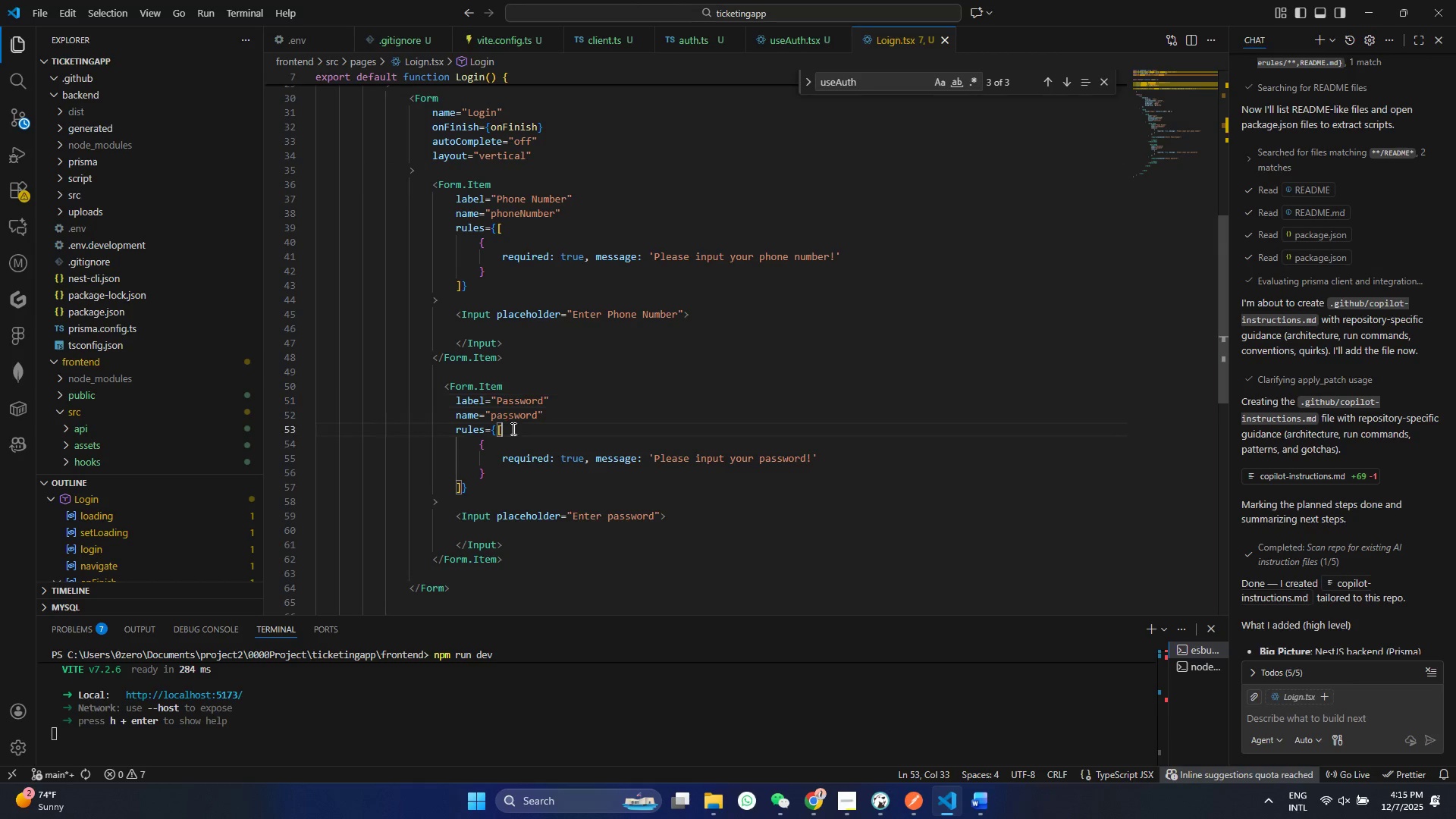 
double_click([585, 464])
 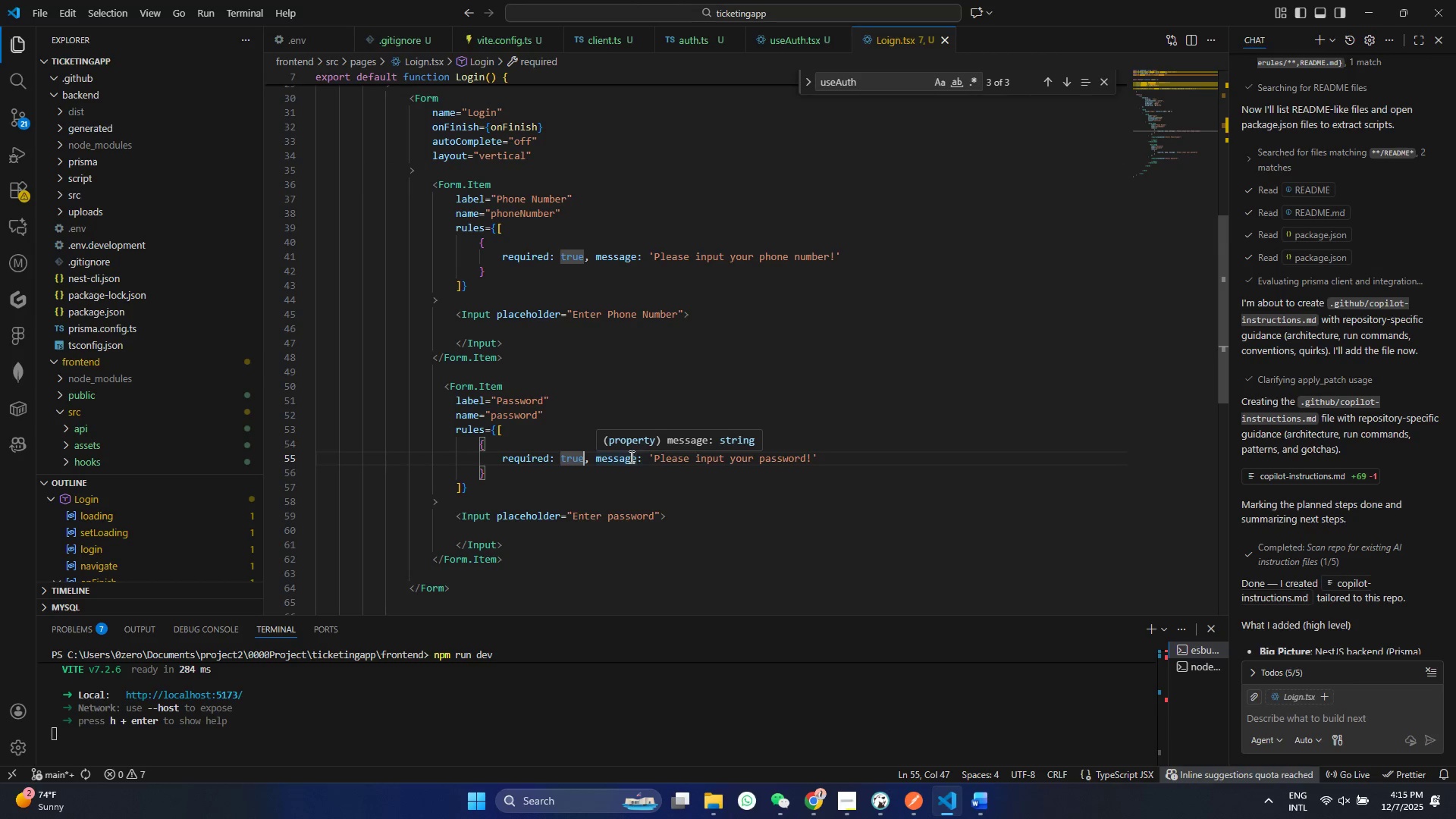 
left_click([518, 522])
 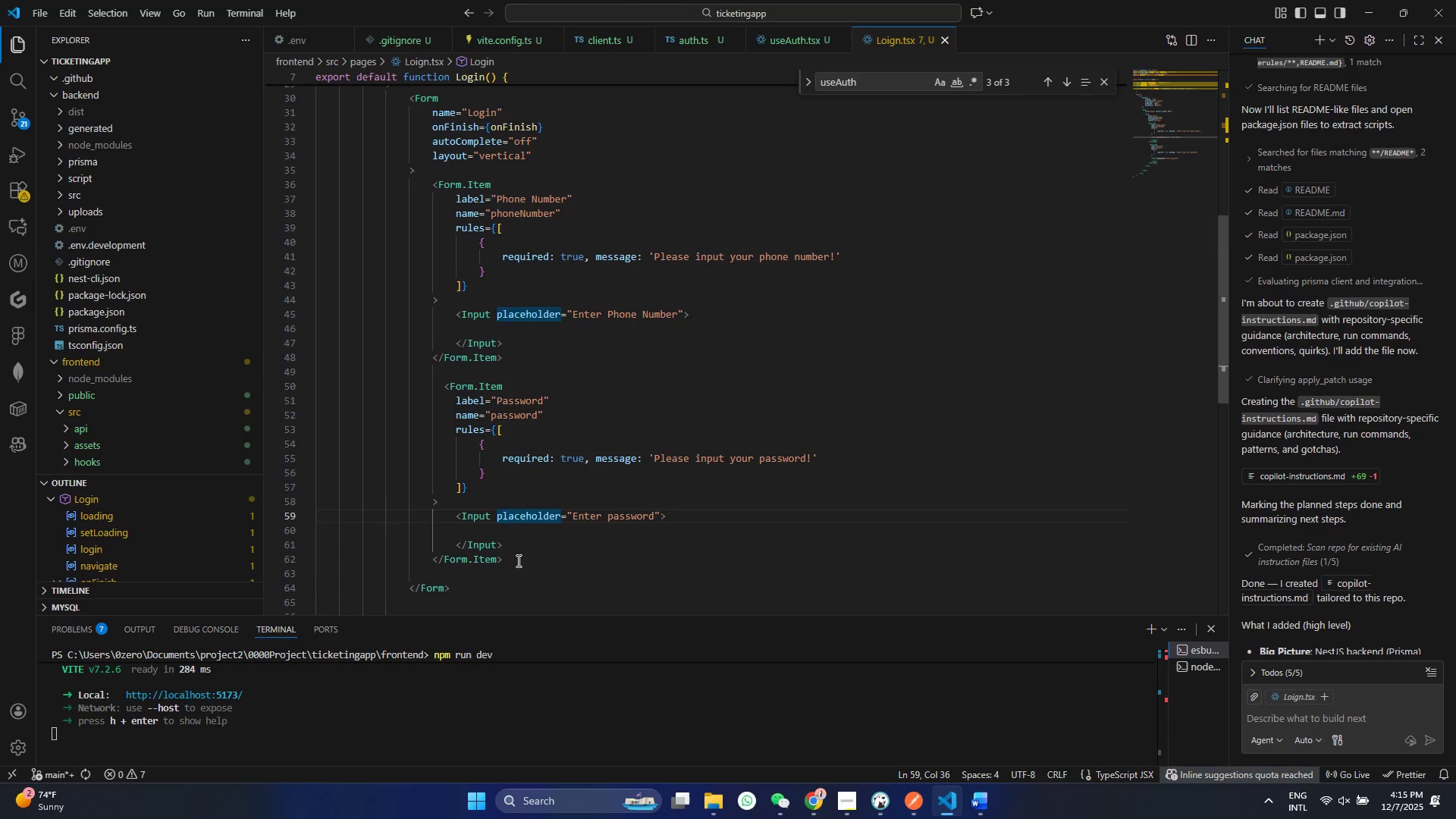 
left_click([520, 565])
 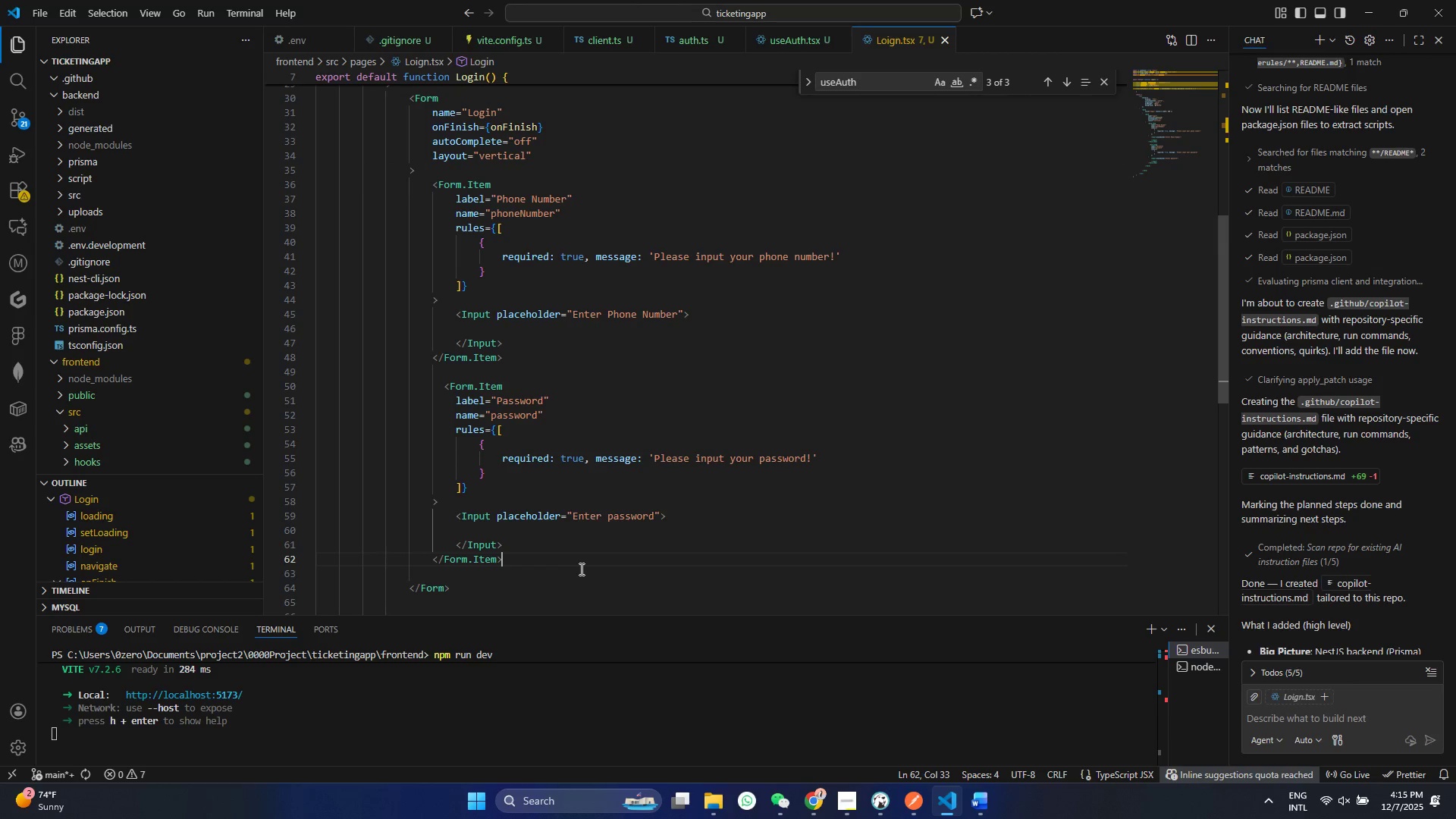 
key(Enter)
 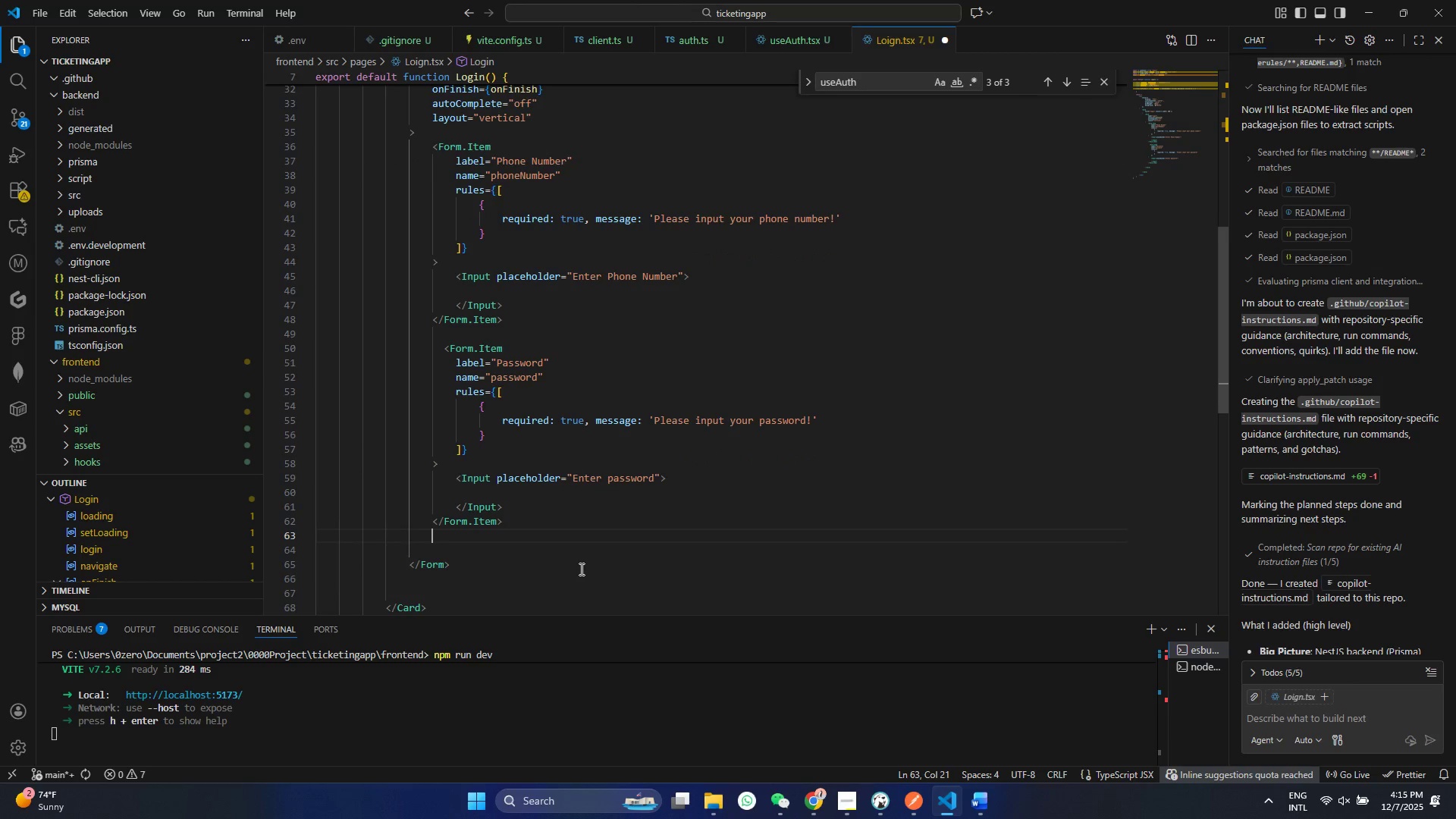 
key(Enter)
 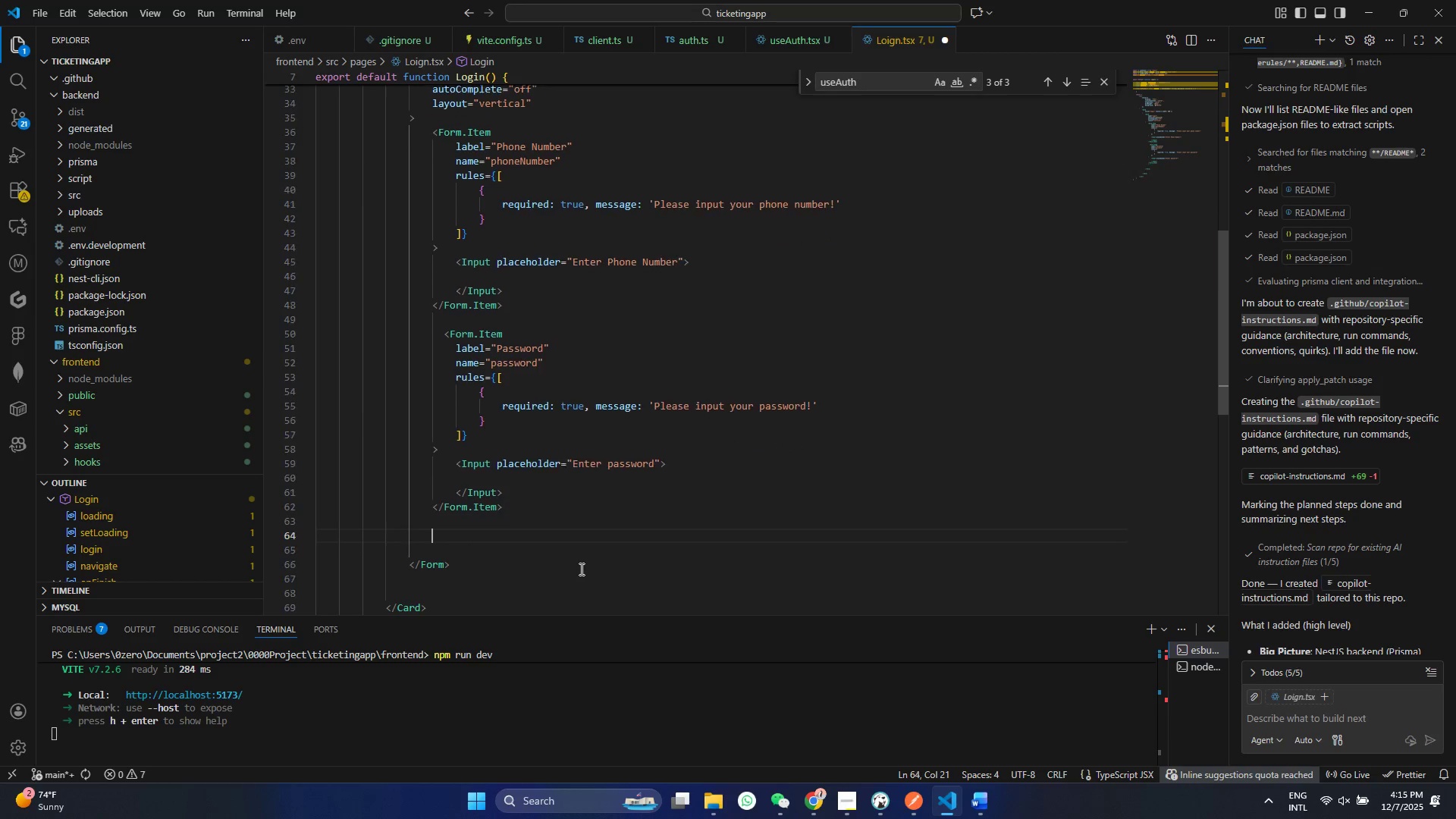 
key(Enter)
 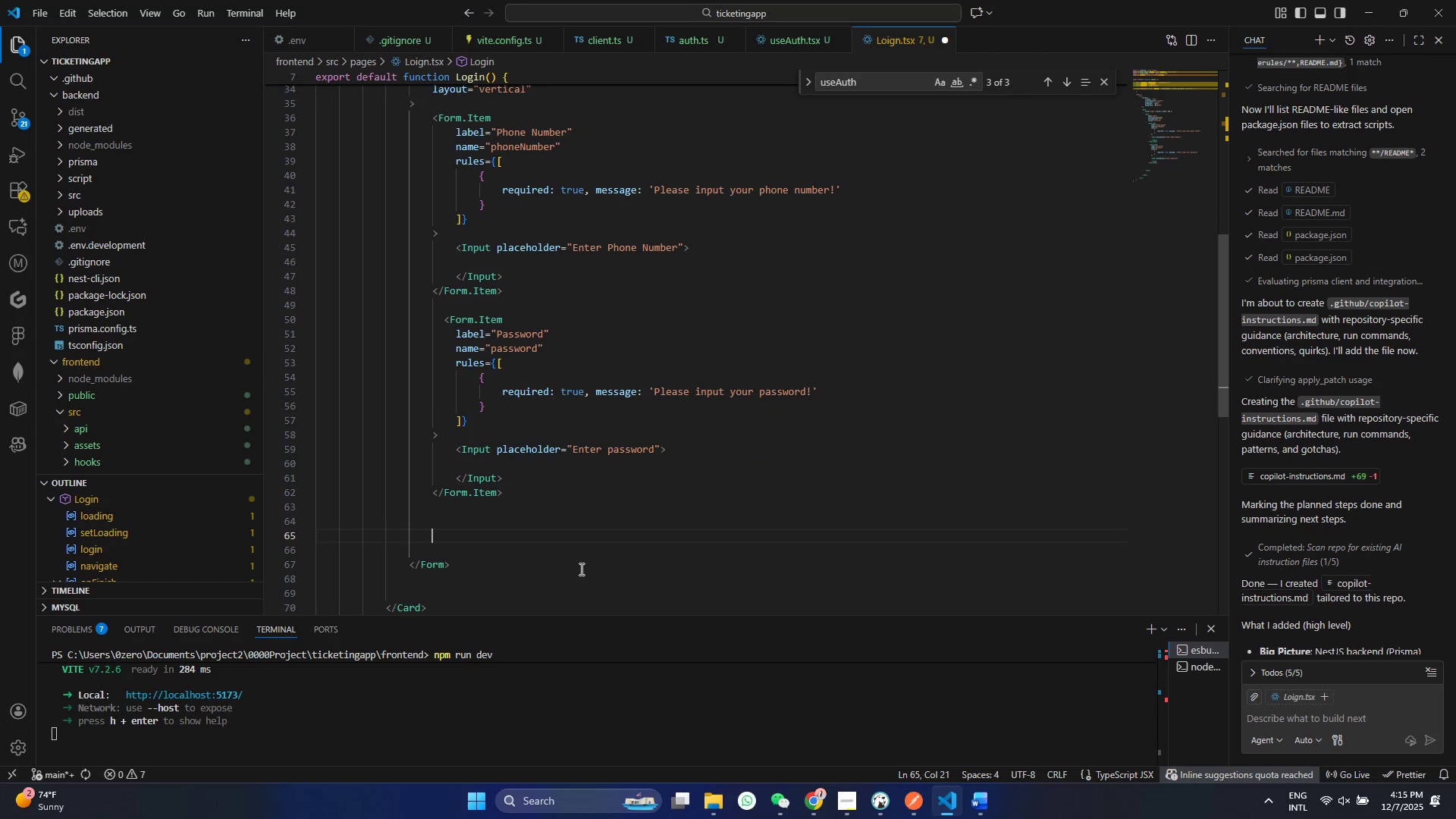 
hold_key(key=ControlLeft, duration=0.48)
 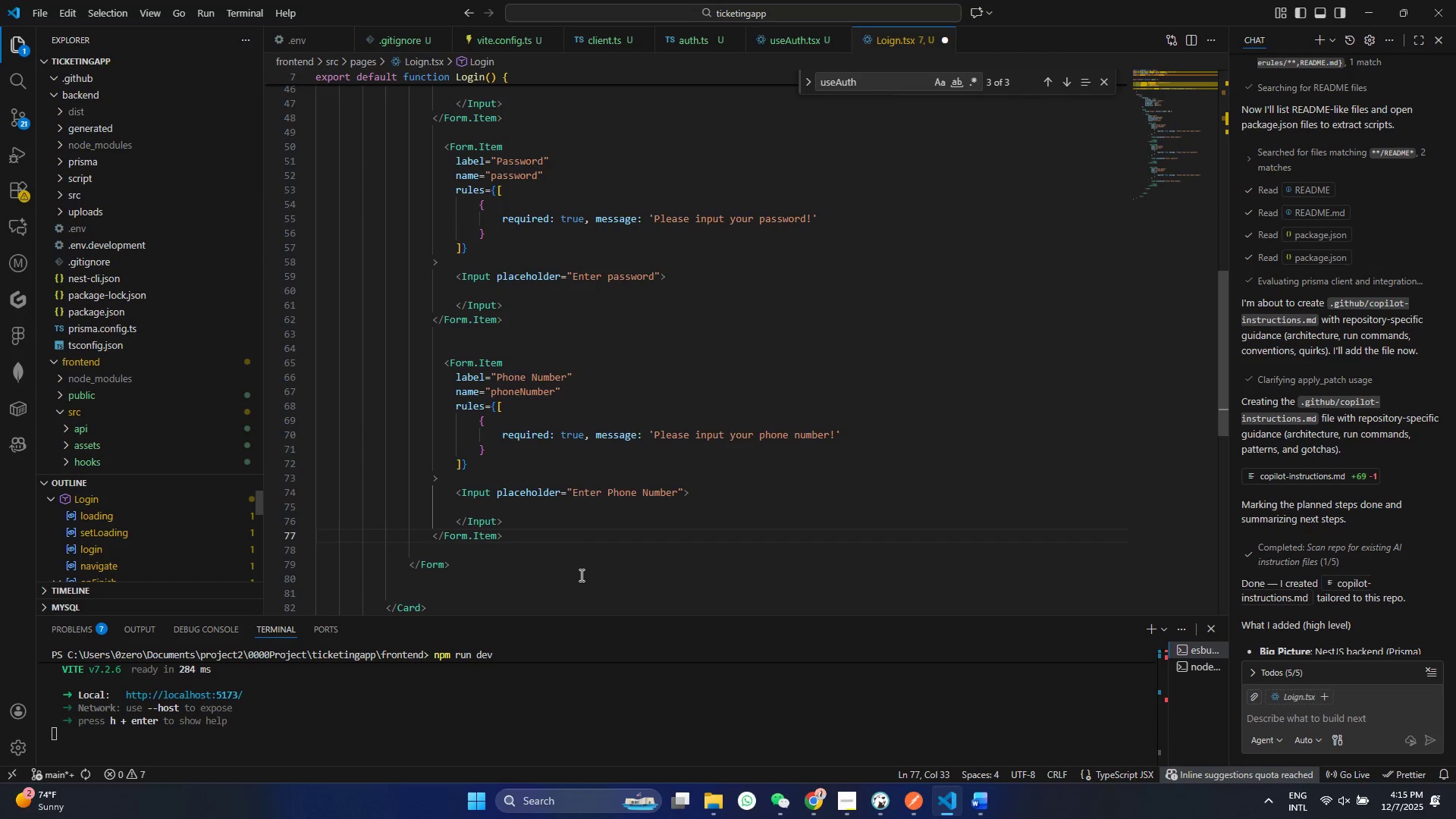 
key(V)
 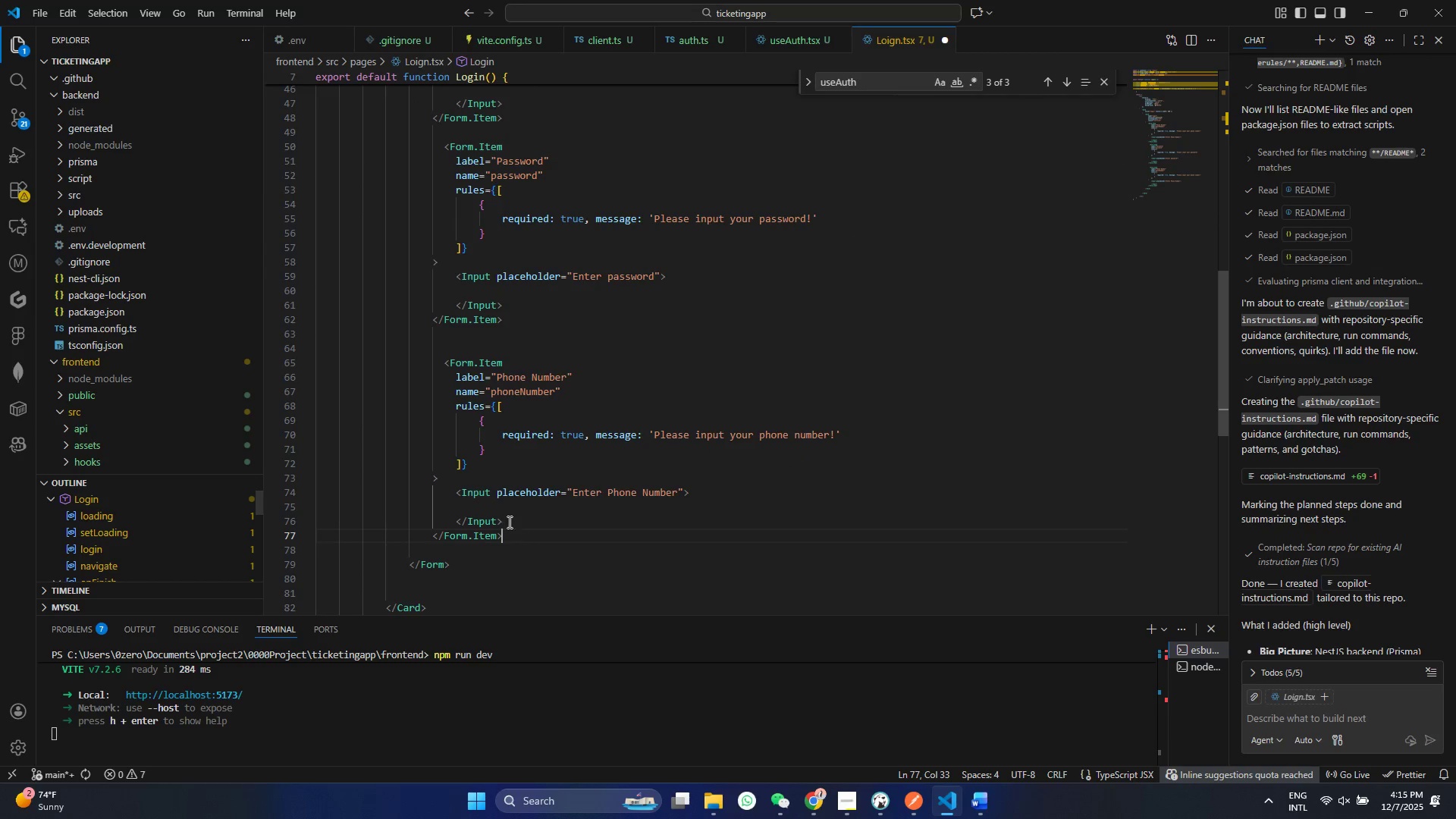 
key(Control+ControlLeft)
 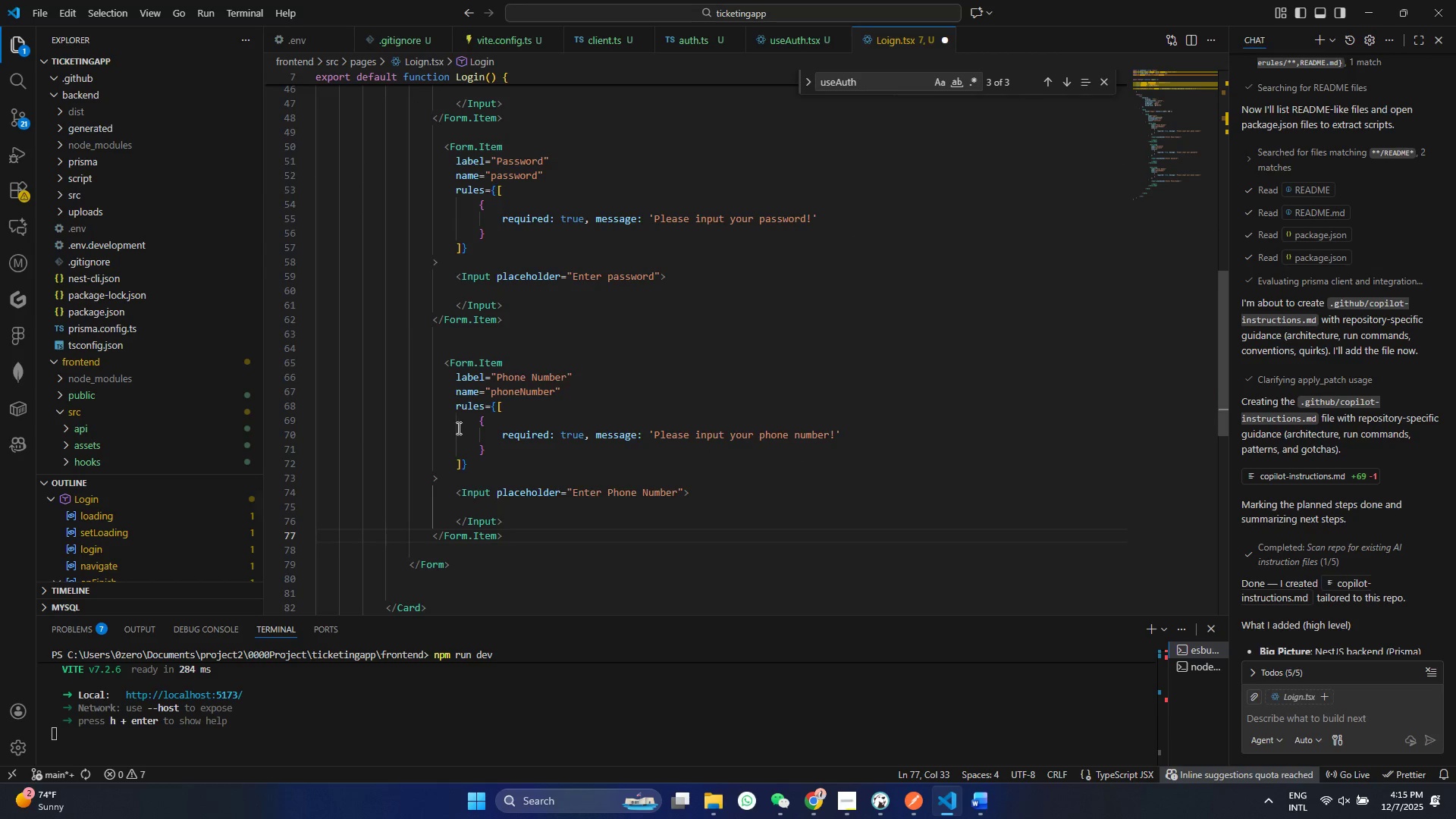 
key(Control+Z)
 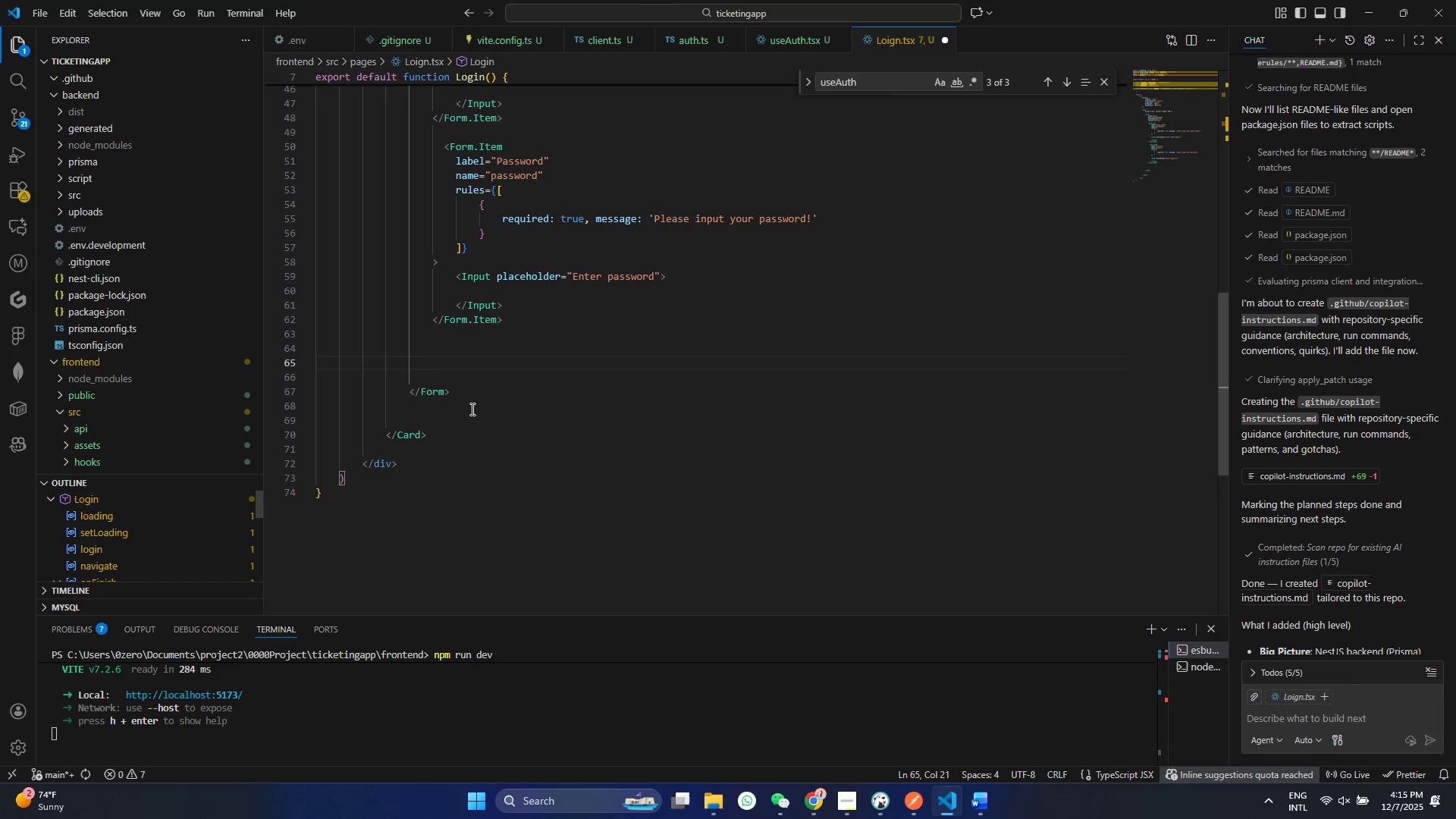 
key(Control+Shift+Comma)
 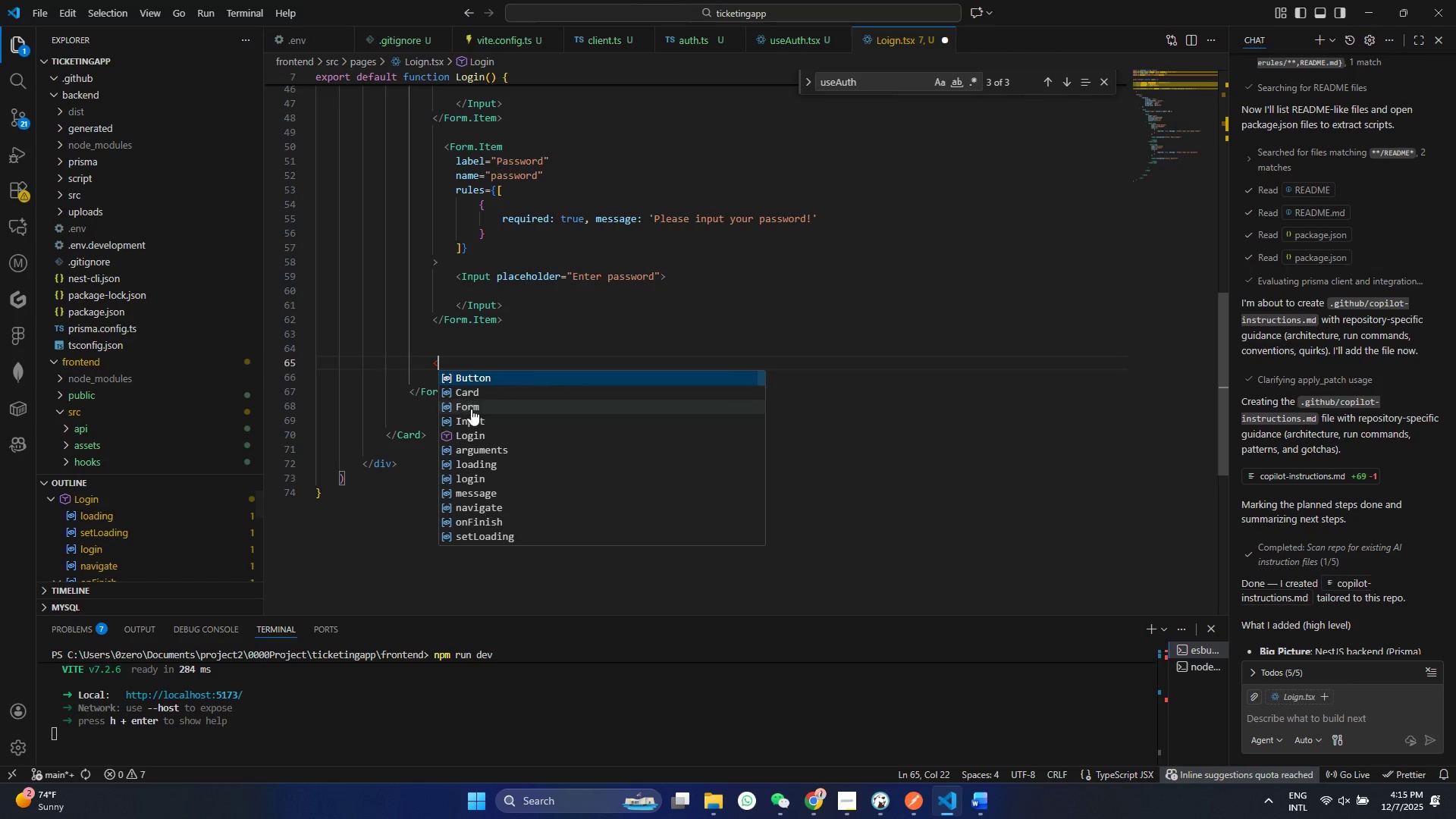 
type(From.I)
 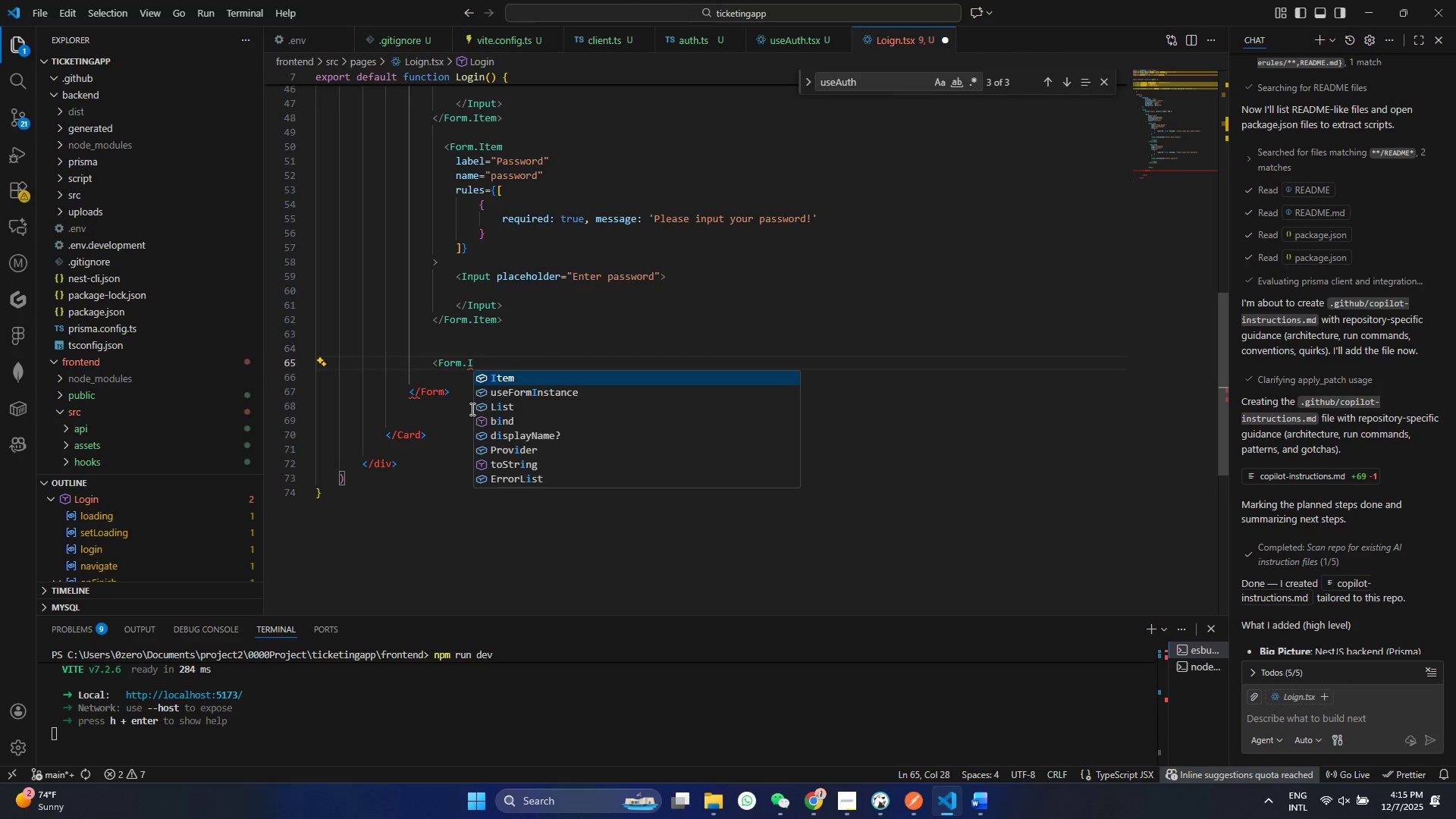 
key(Enter)
 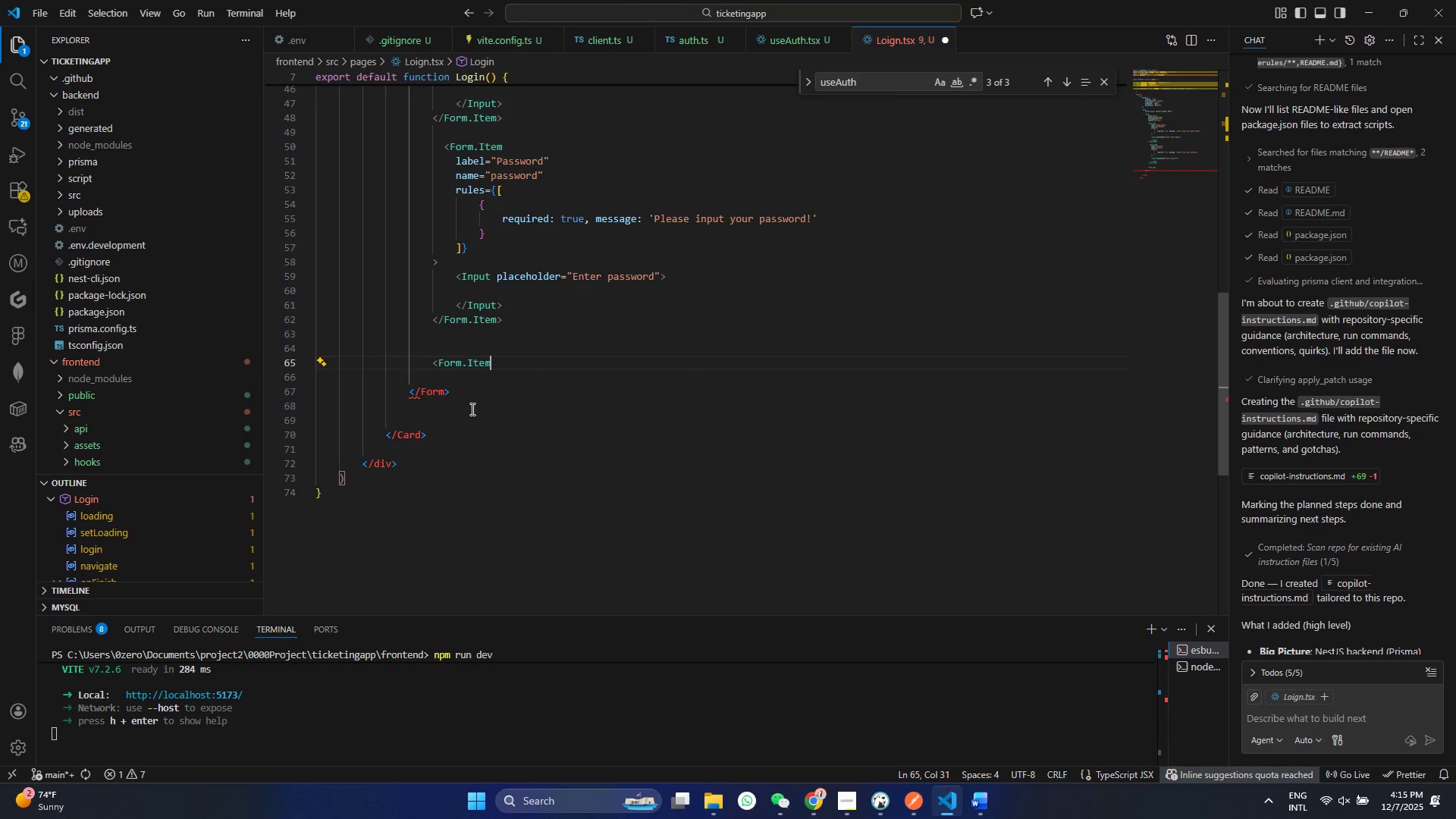 
key(Shift+Period)
 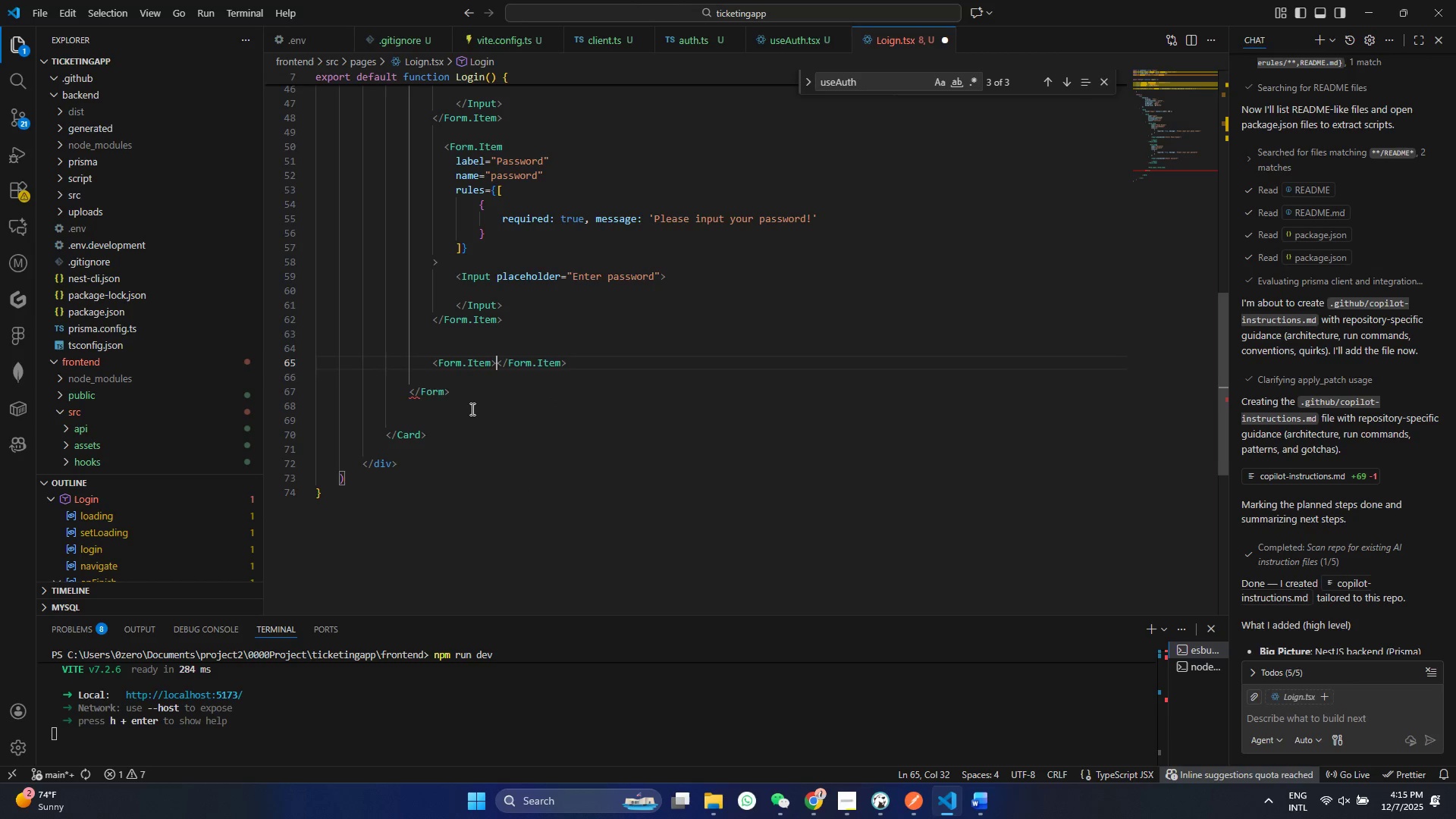 
key(Shift+Enter)
 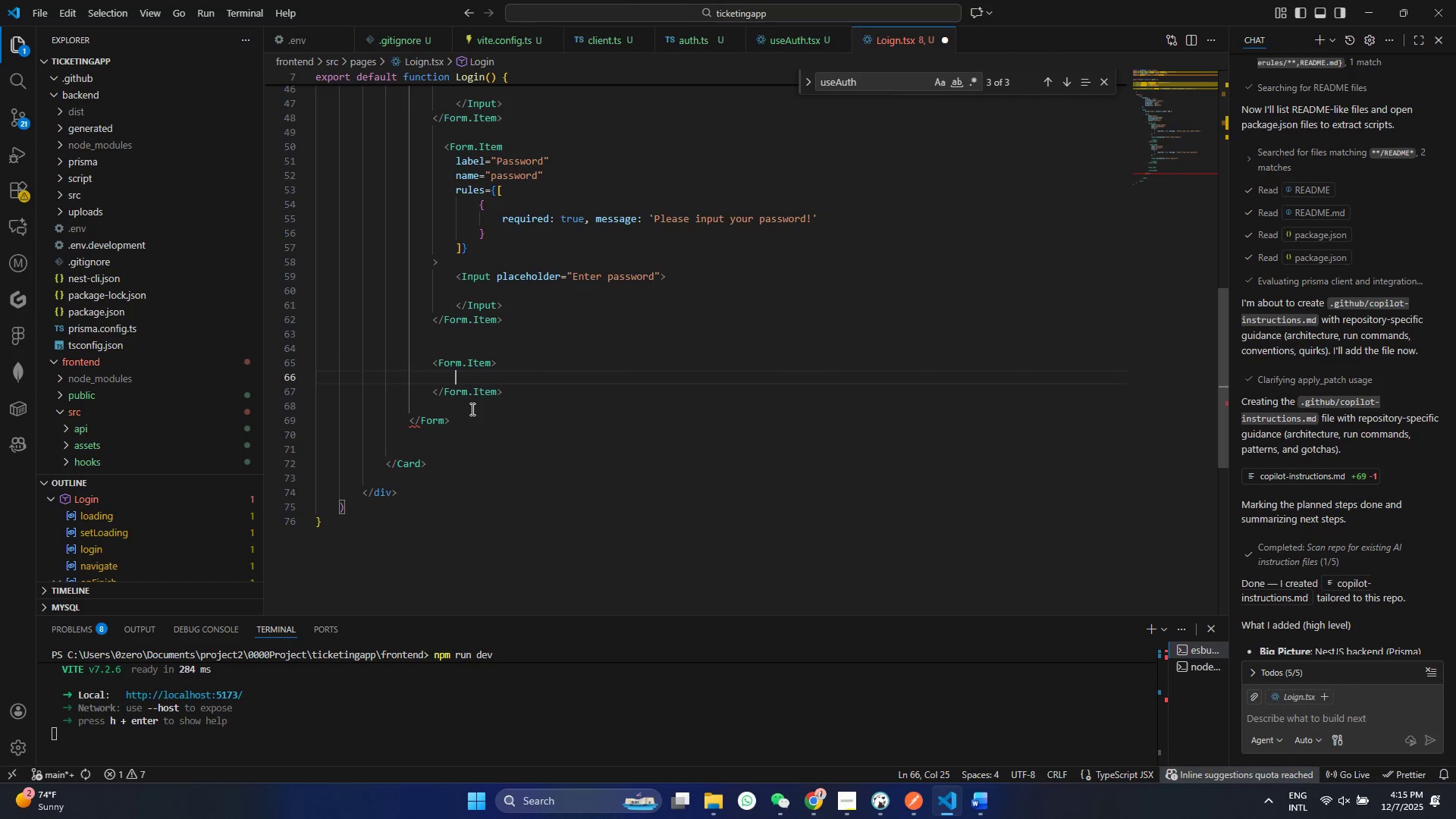 
key(Enter)
 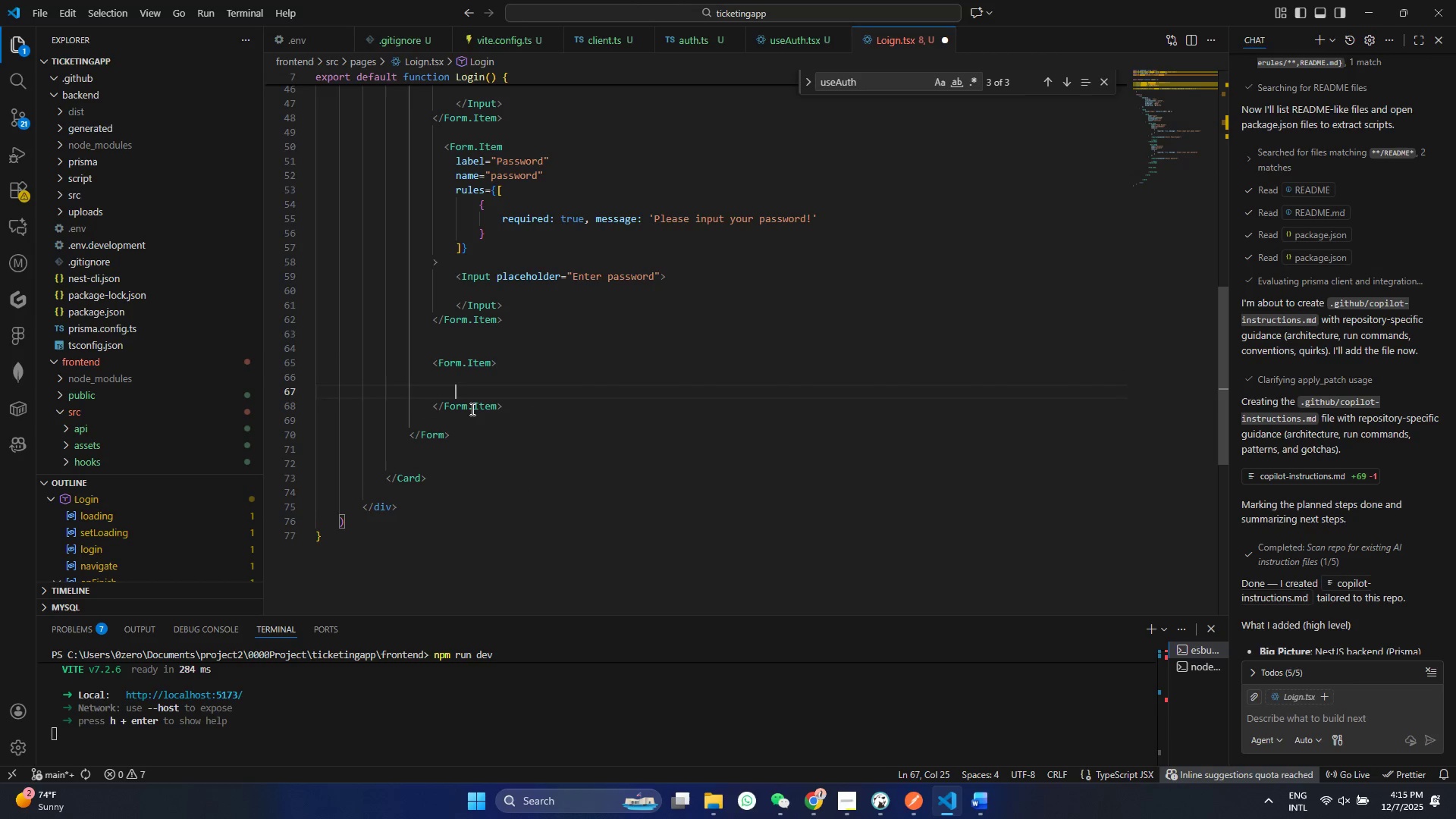 
key(ArrowUp)
 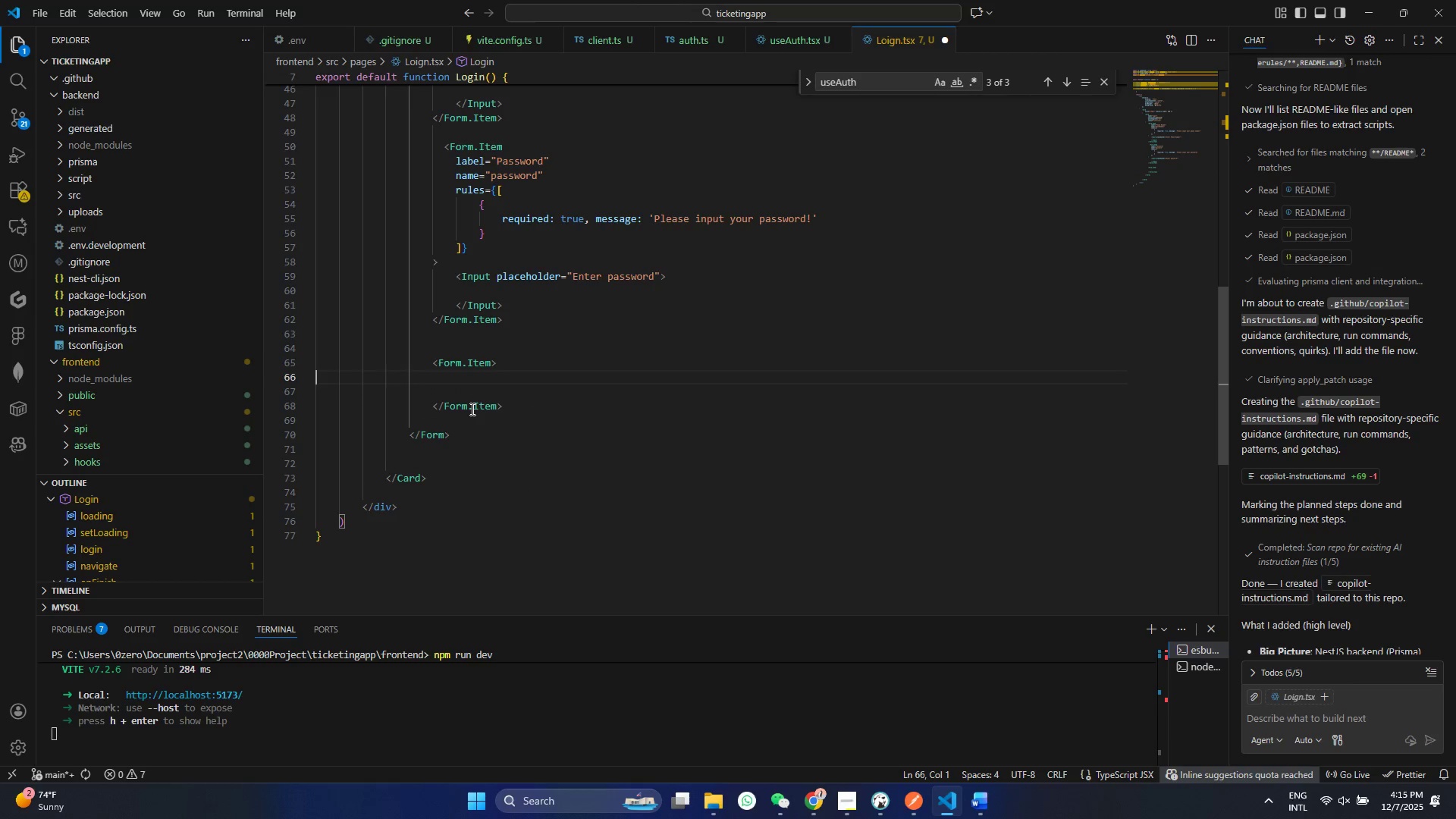 
key(ArrowUp)
 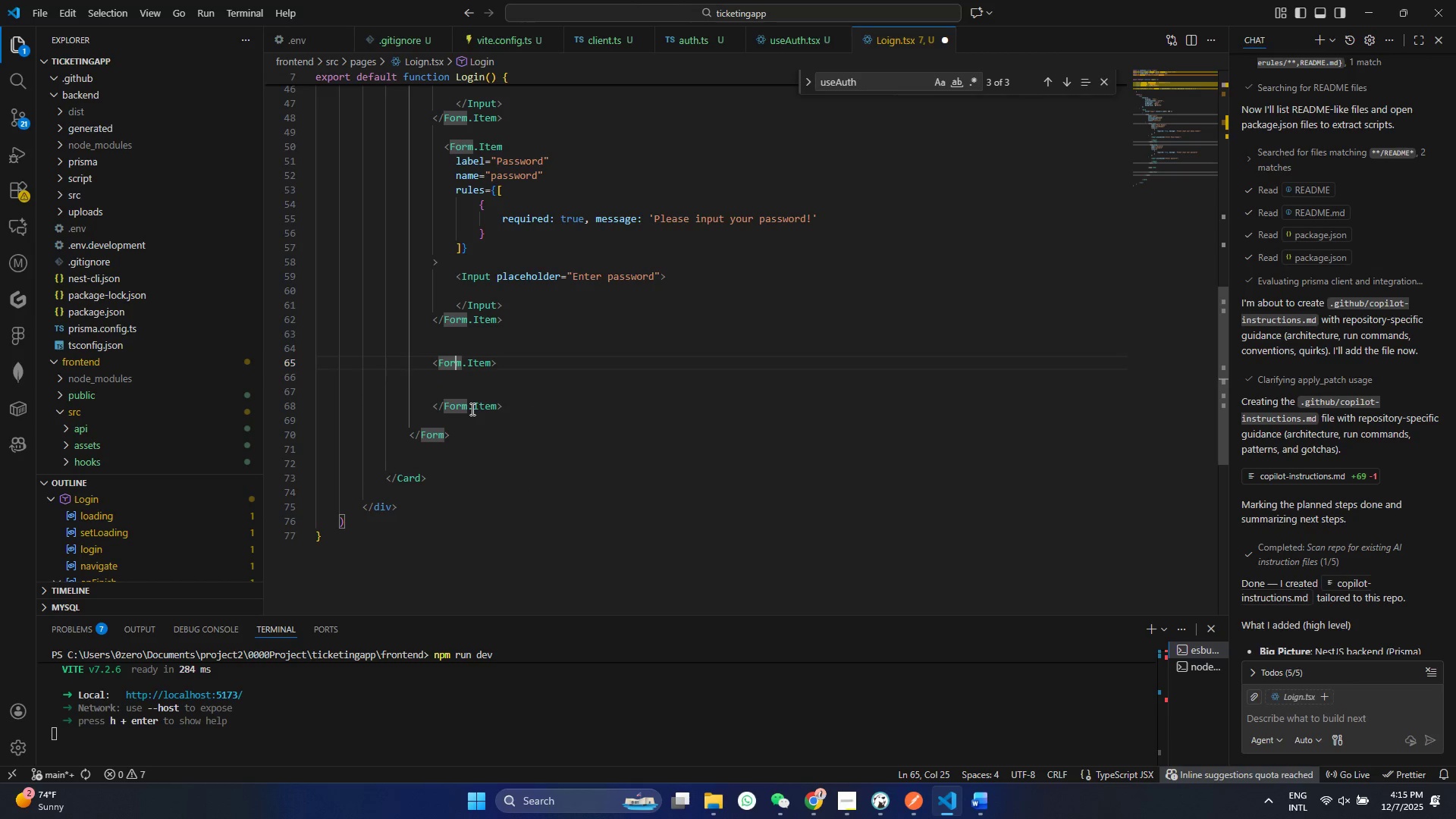 
key(ArrowRight)
 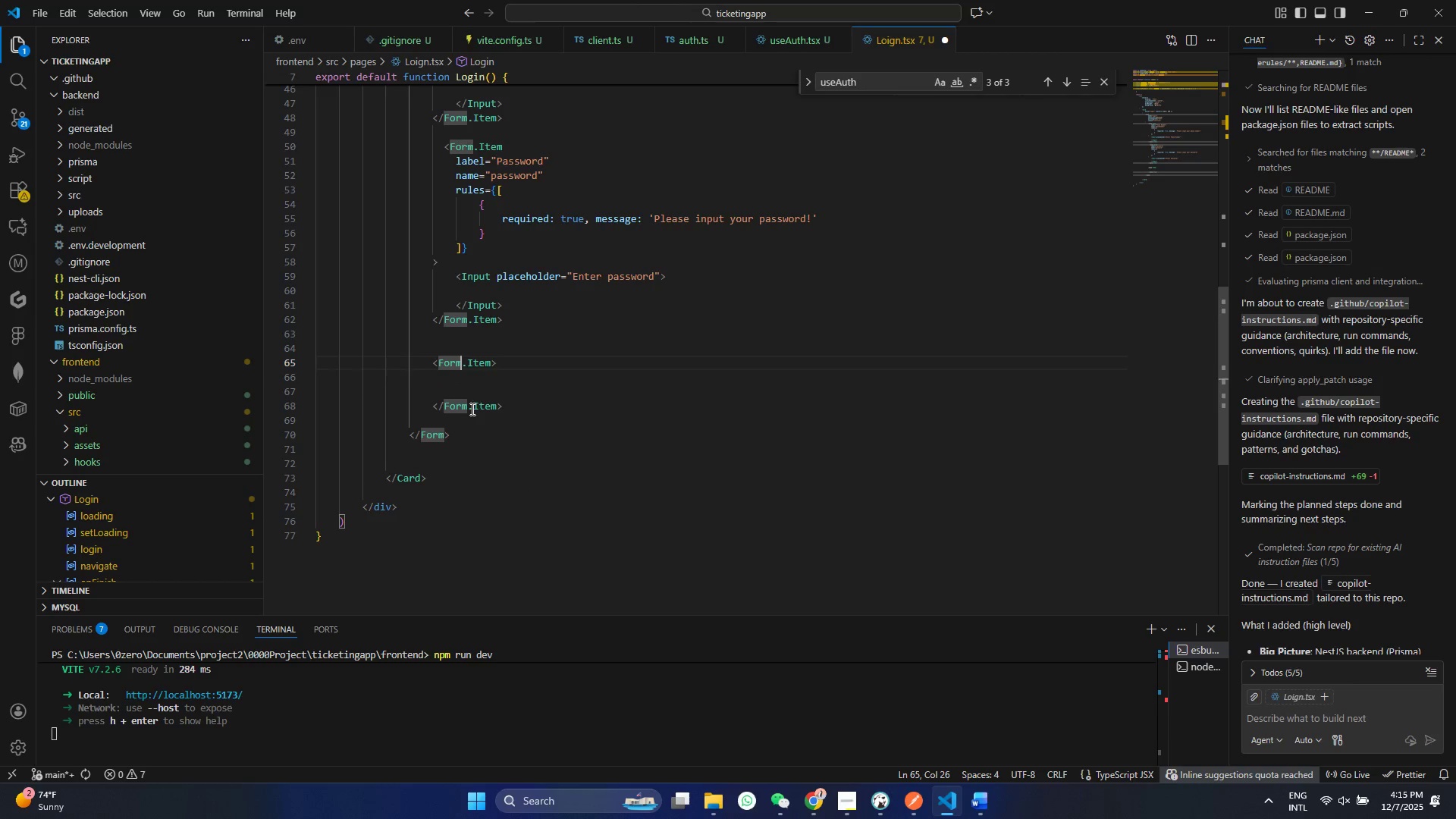 
key(ArrowRight)
 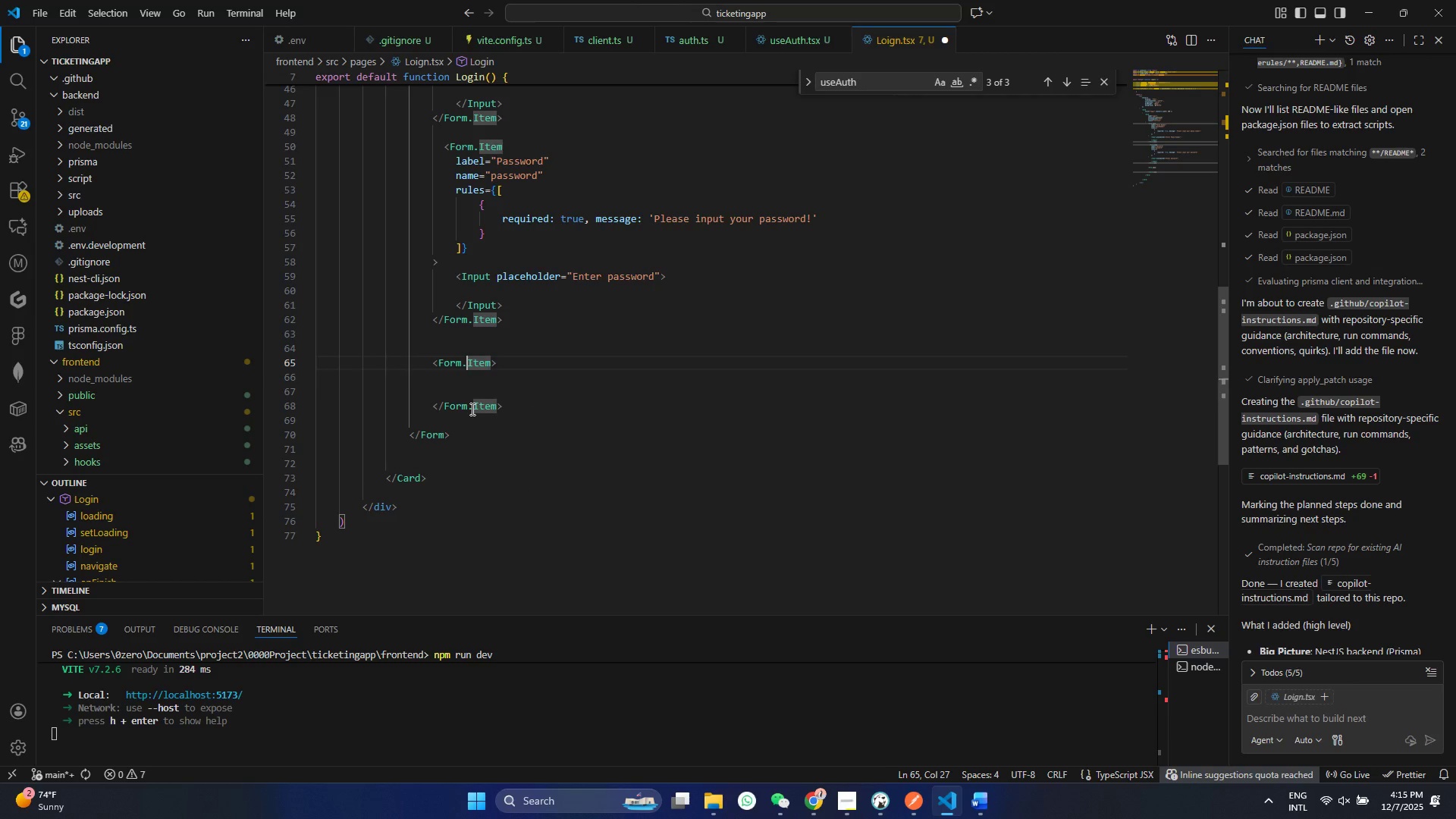 
key(ArrowDown)
 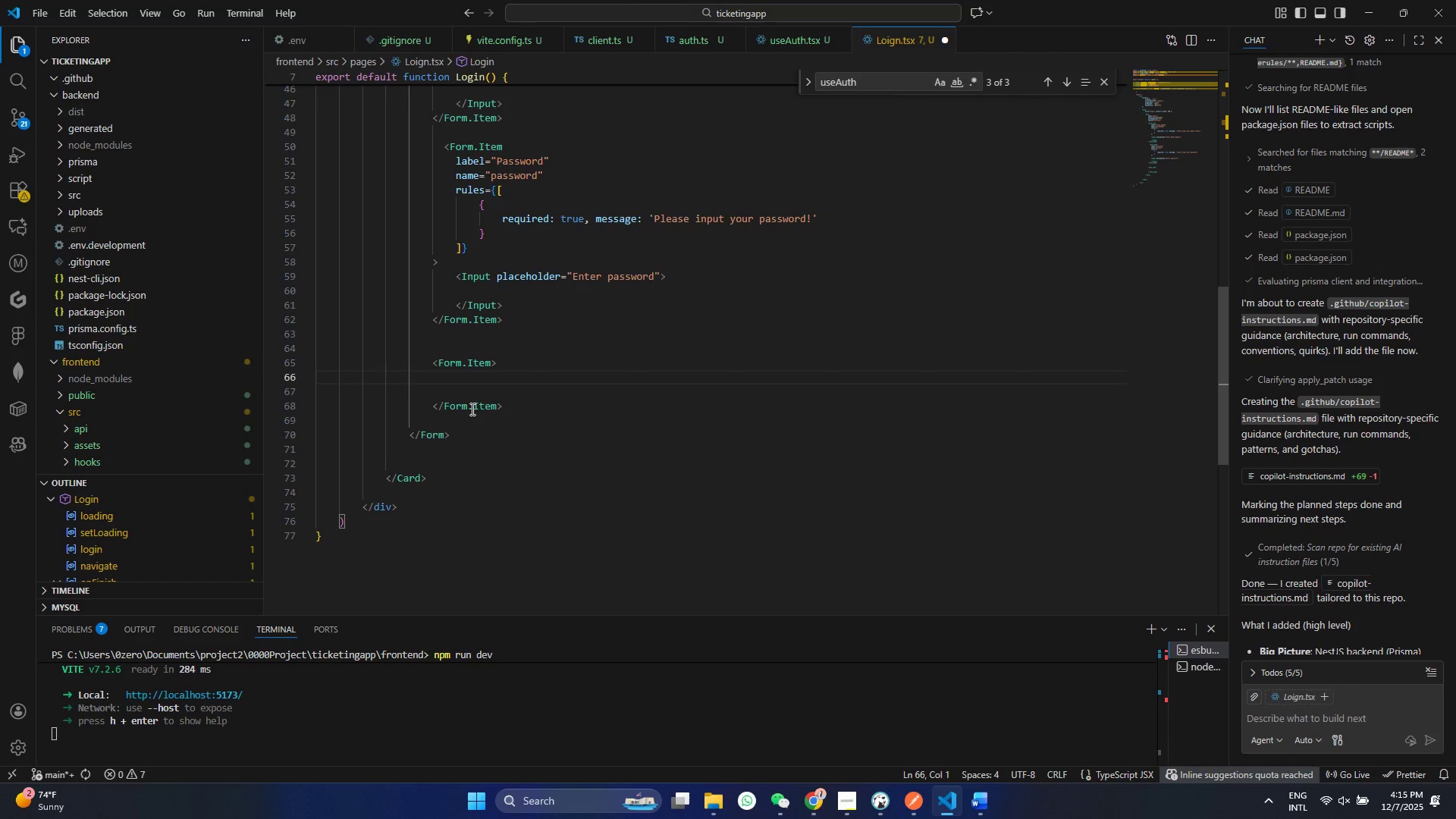 
hold_key(key=Space, duration=1.05)
 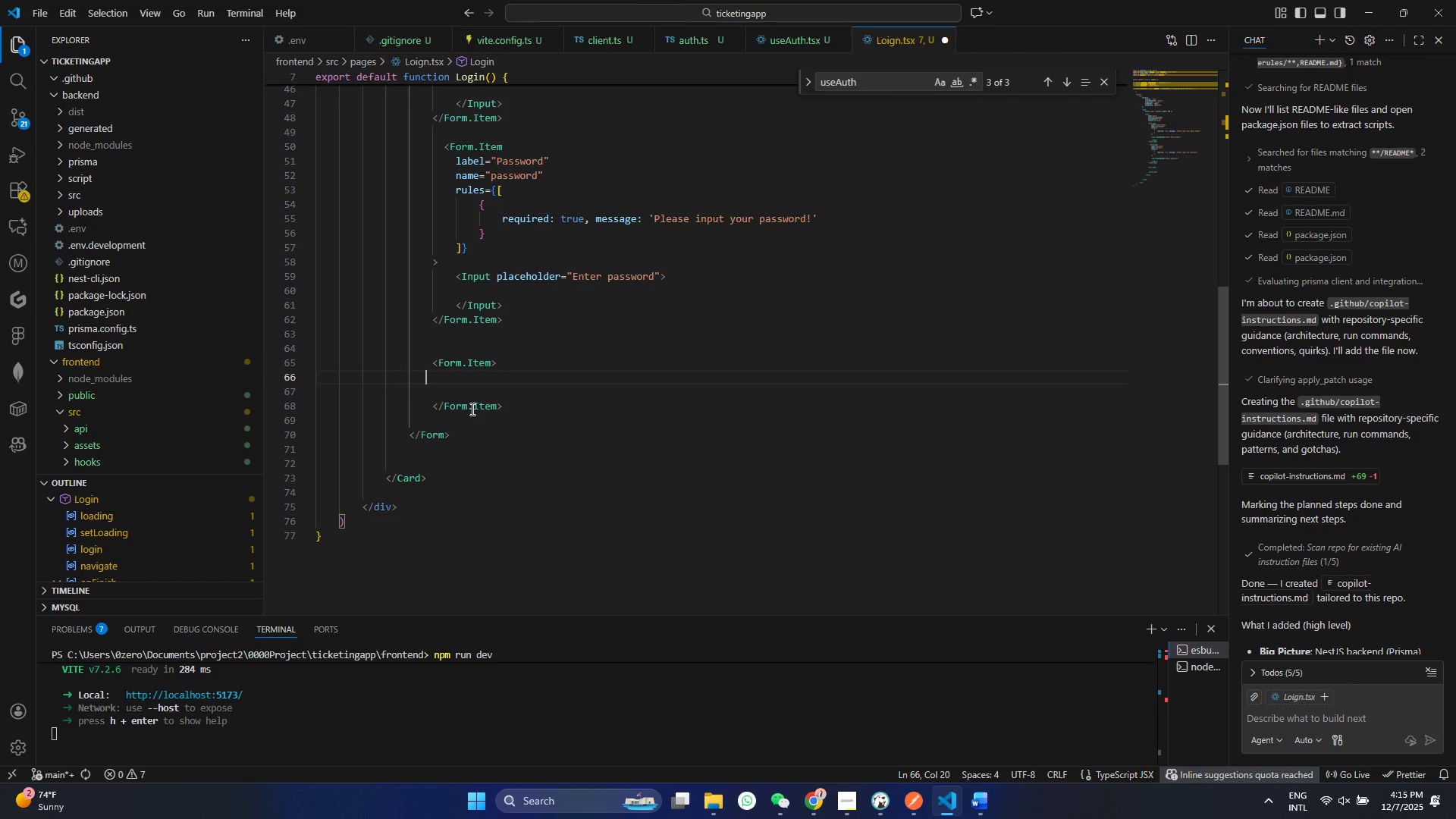 
key(Control+ControlLeft)
 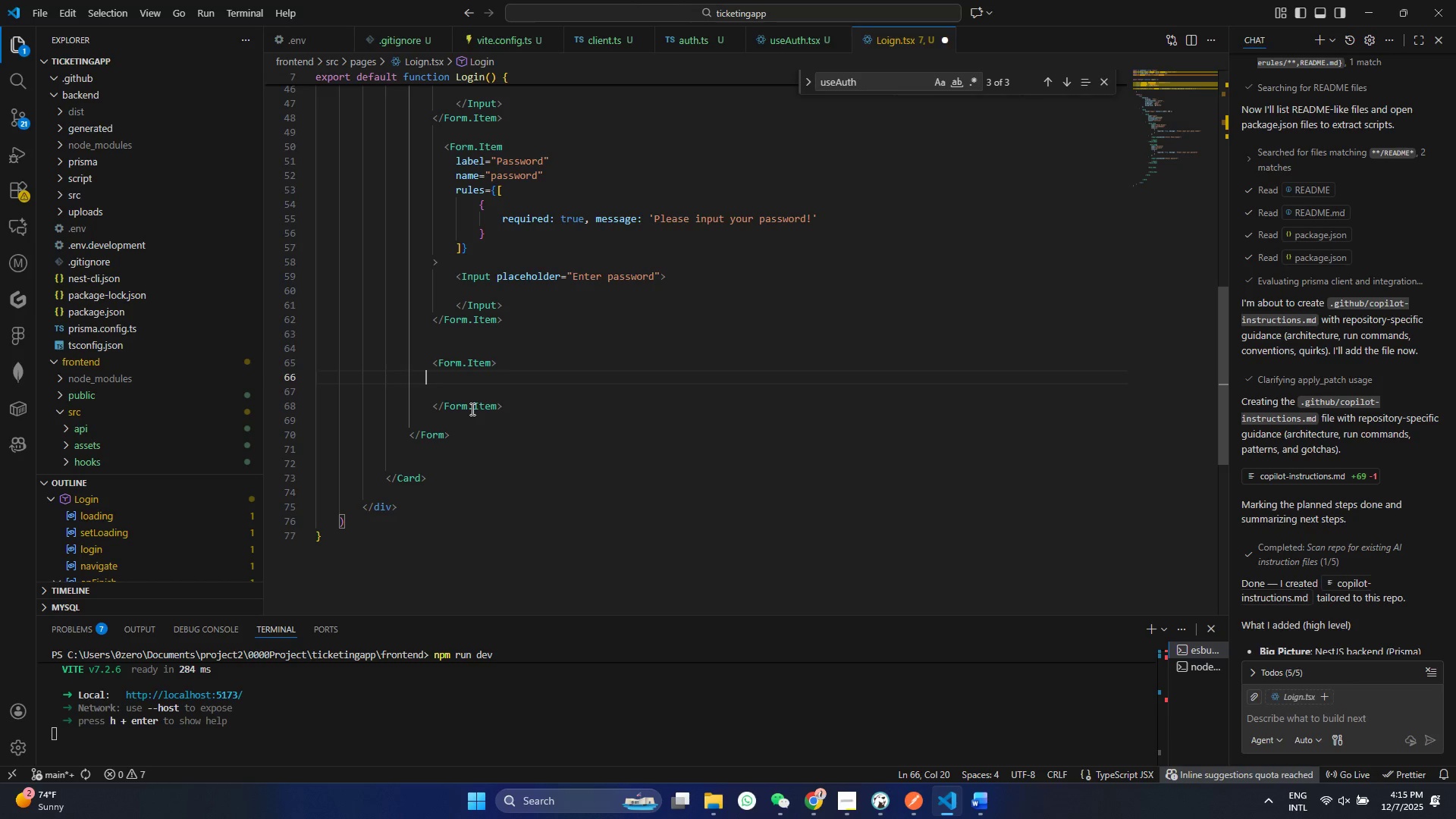 
key(Control+S)
 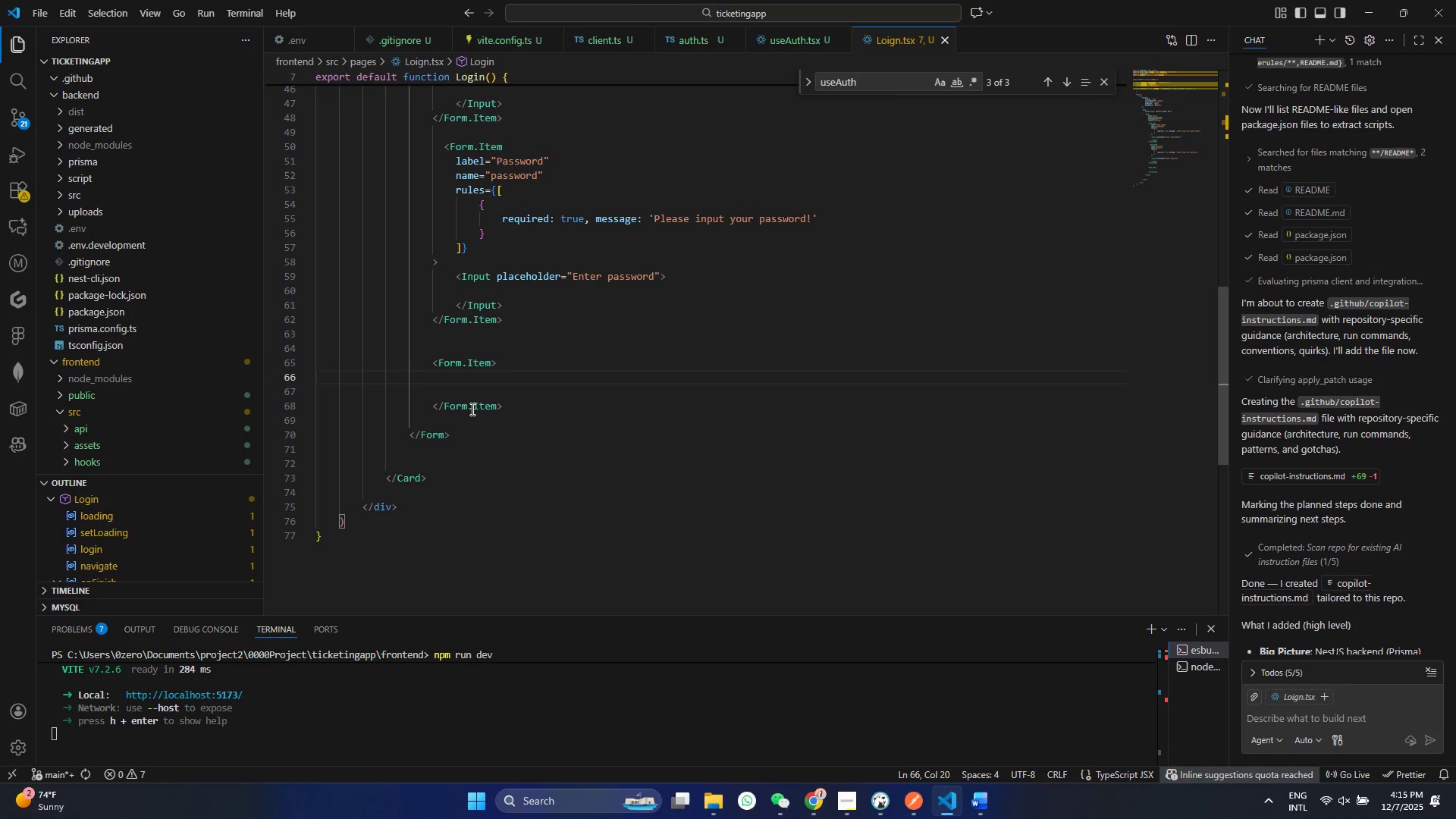 
key(Control+Space)
 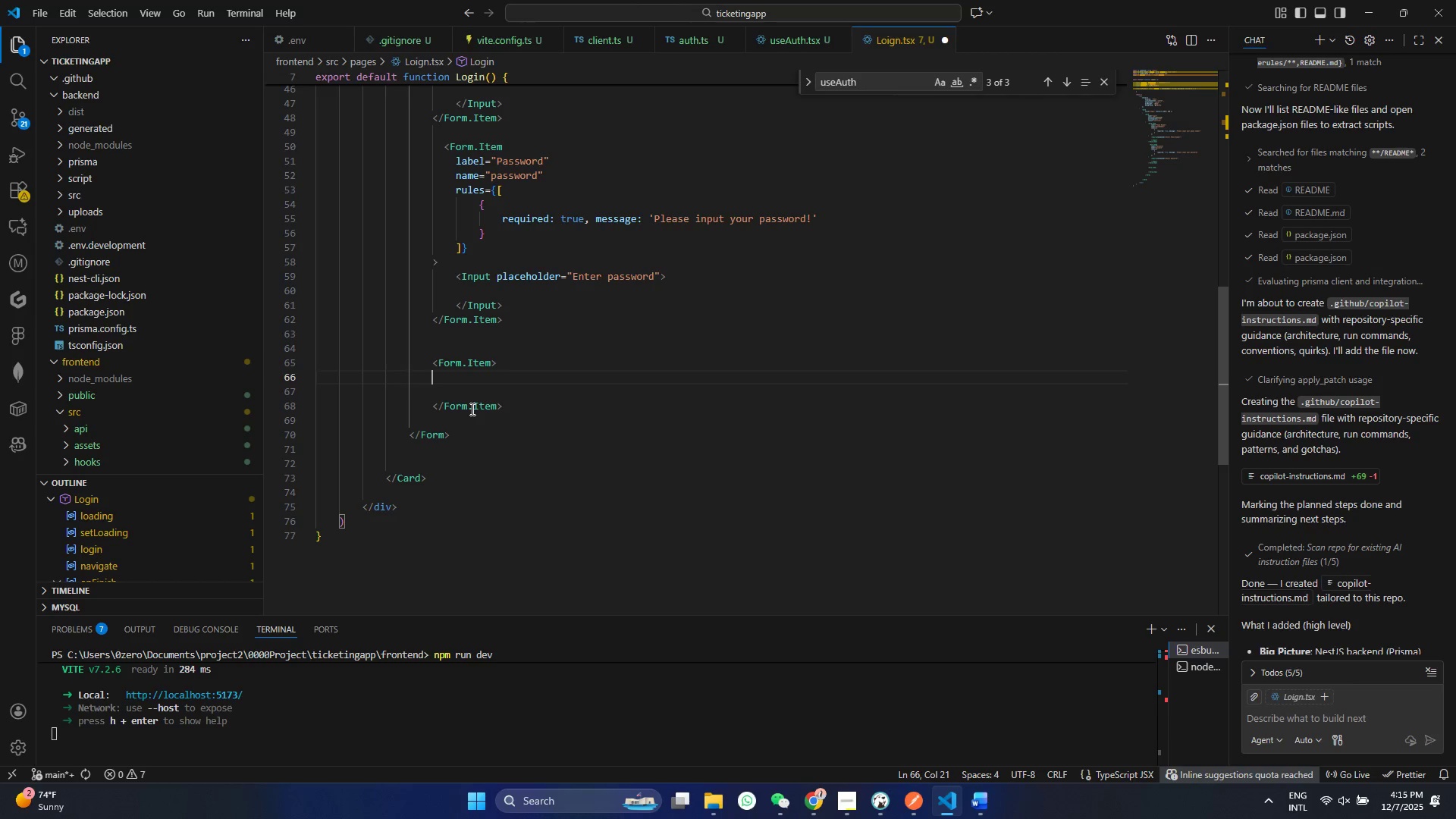 
key(Space)
 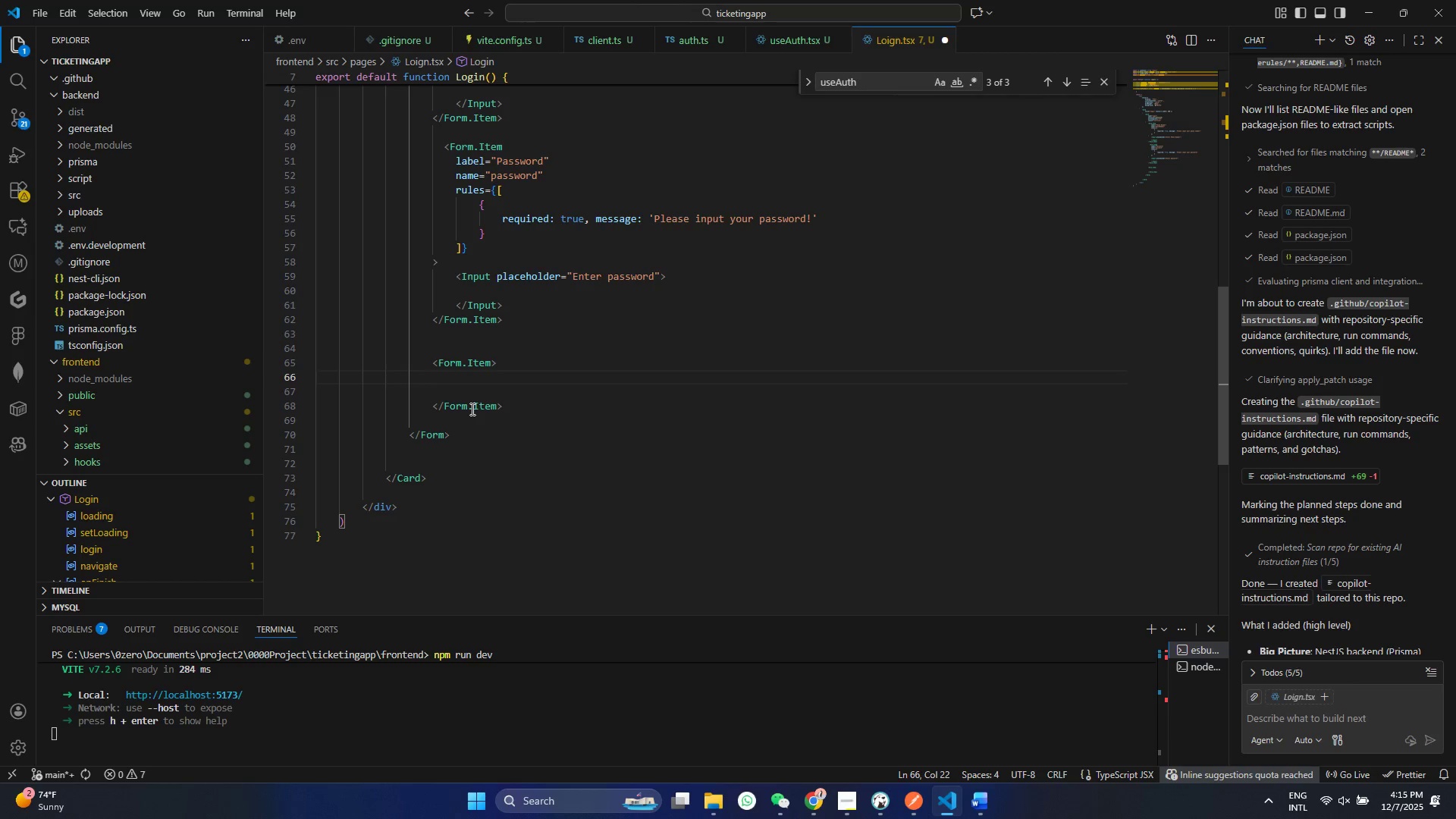 
key(Enter)
 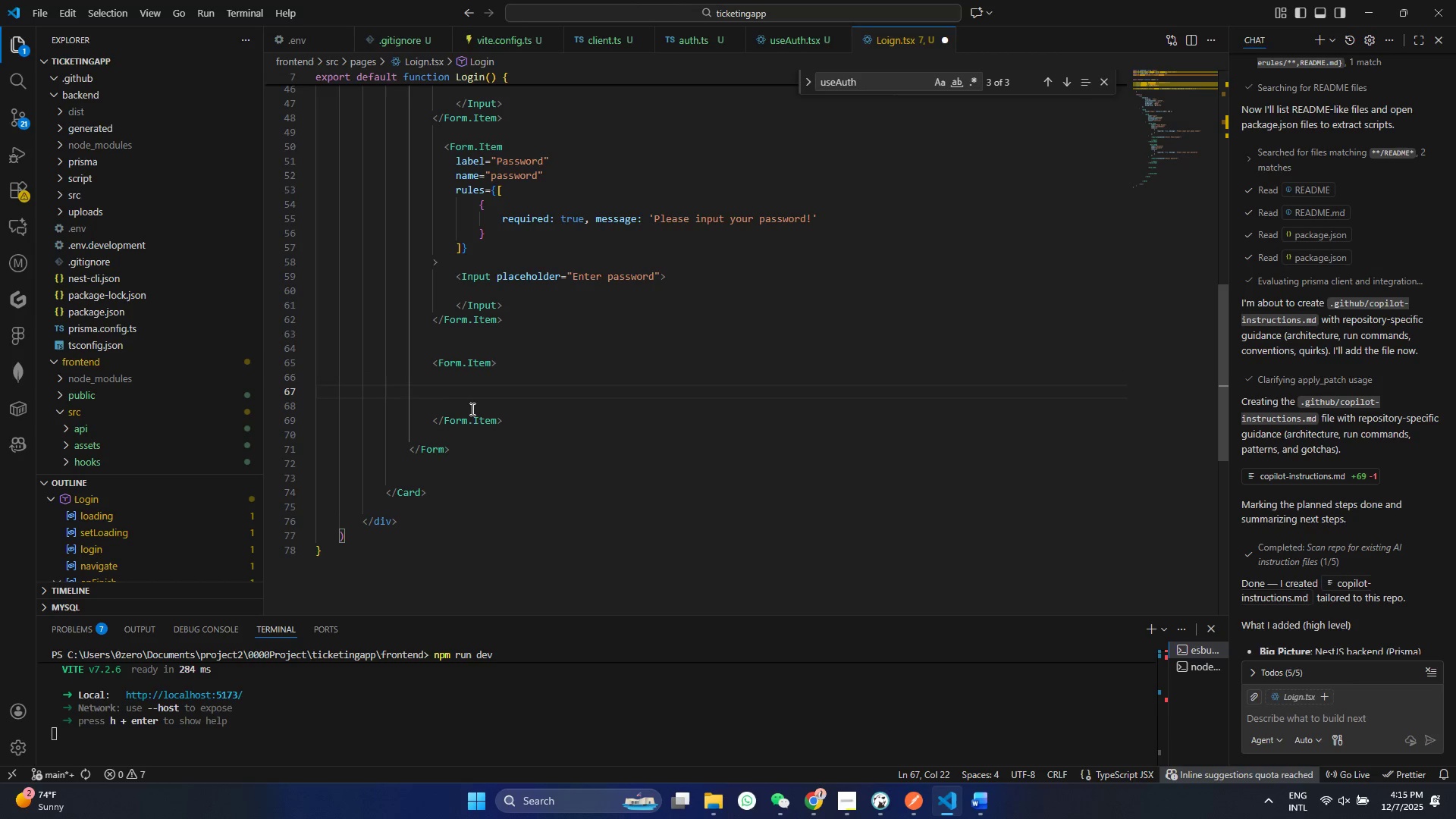 
type(<But)
 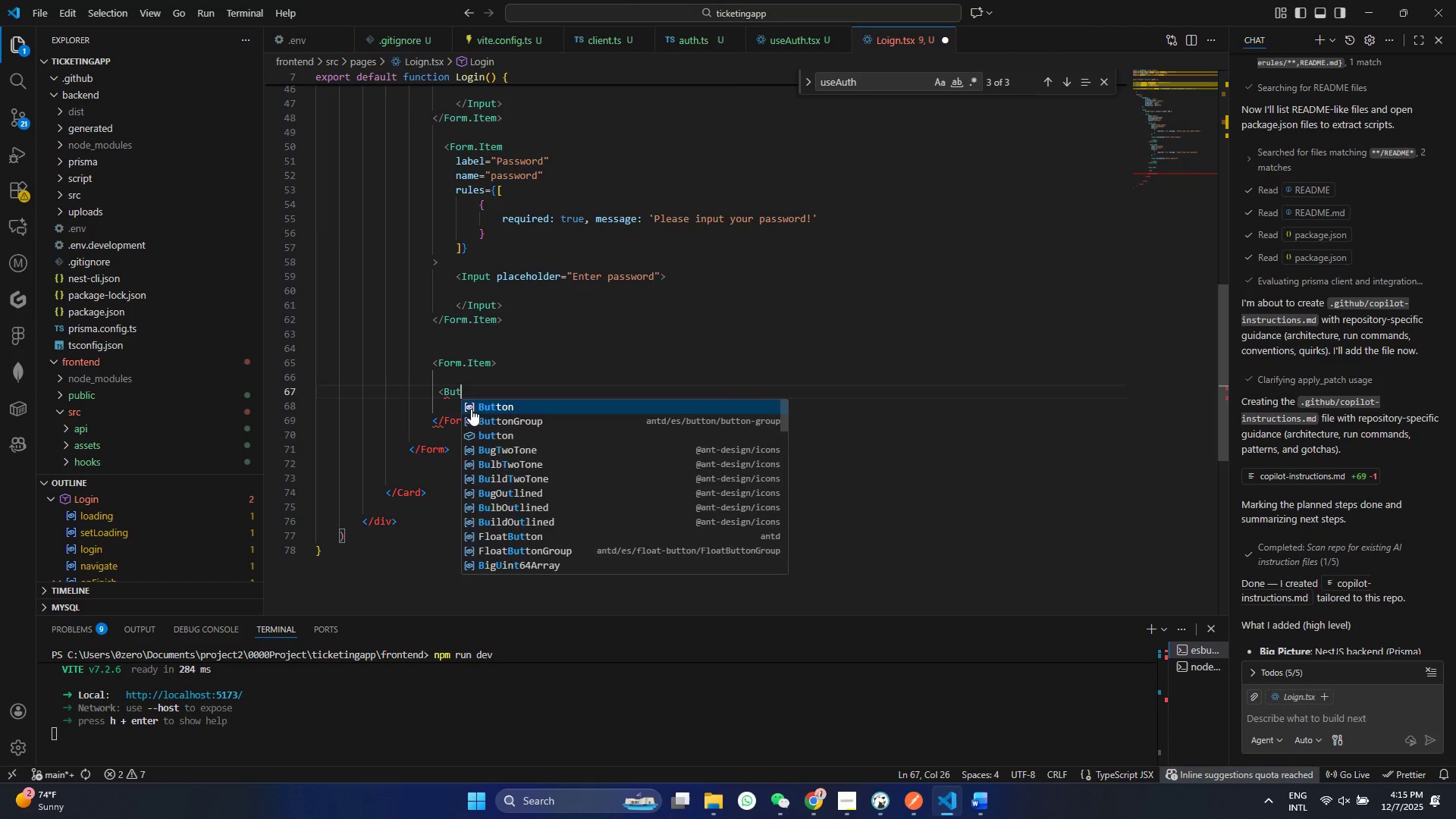 
key(Enter)
 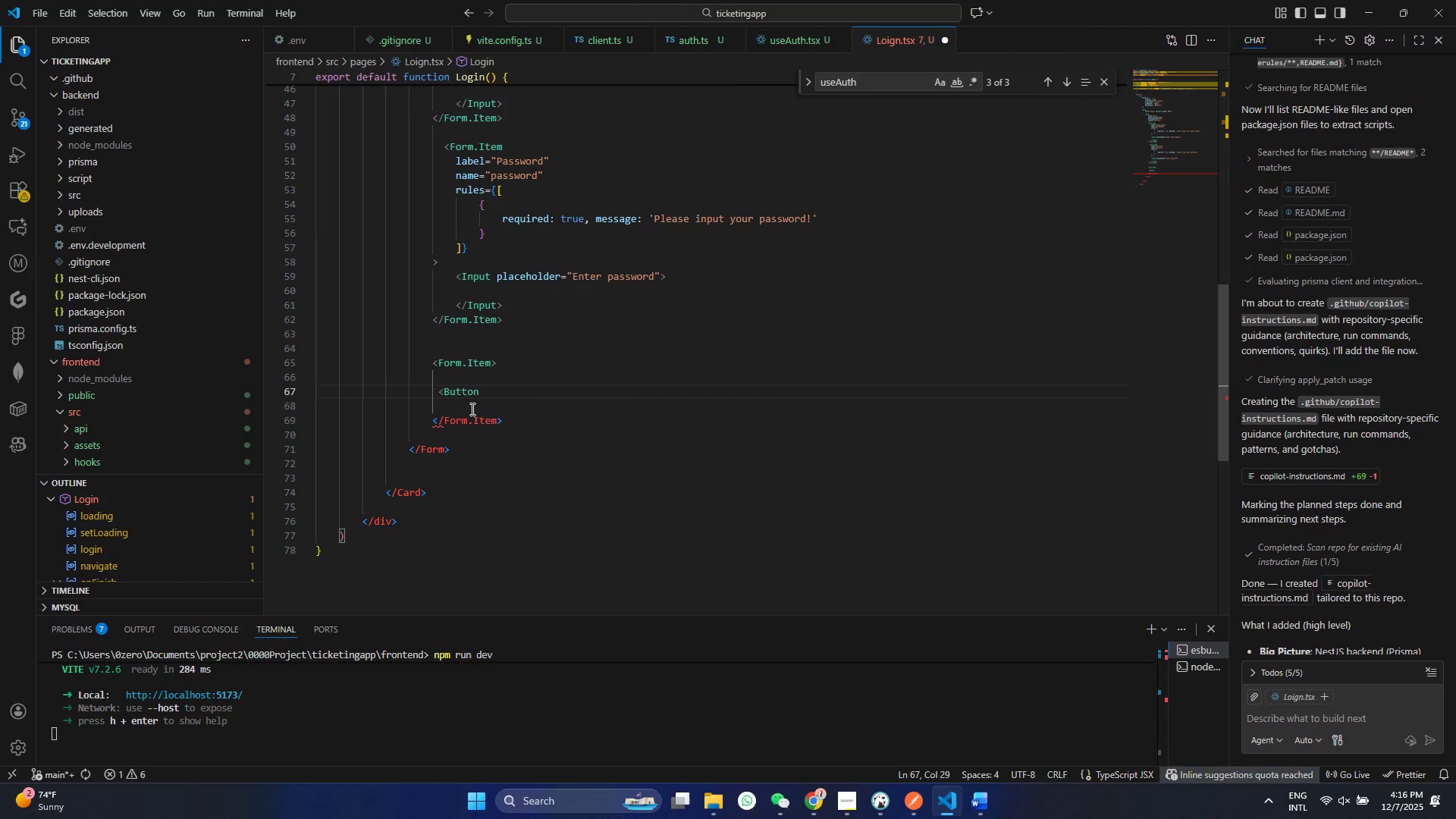 
key(Shift+ShiftRight)
 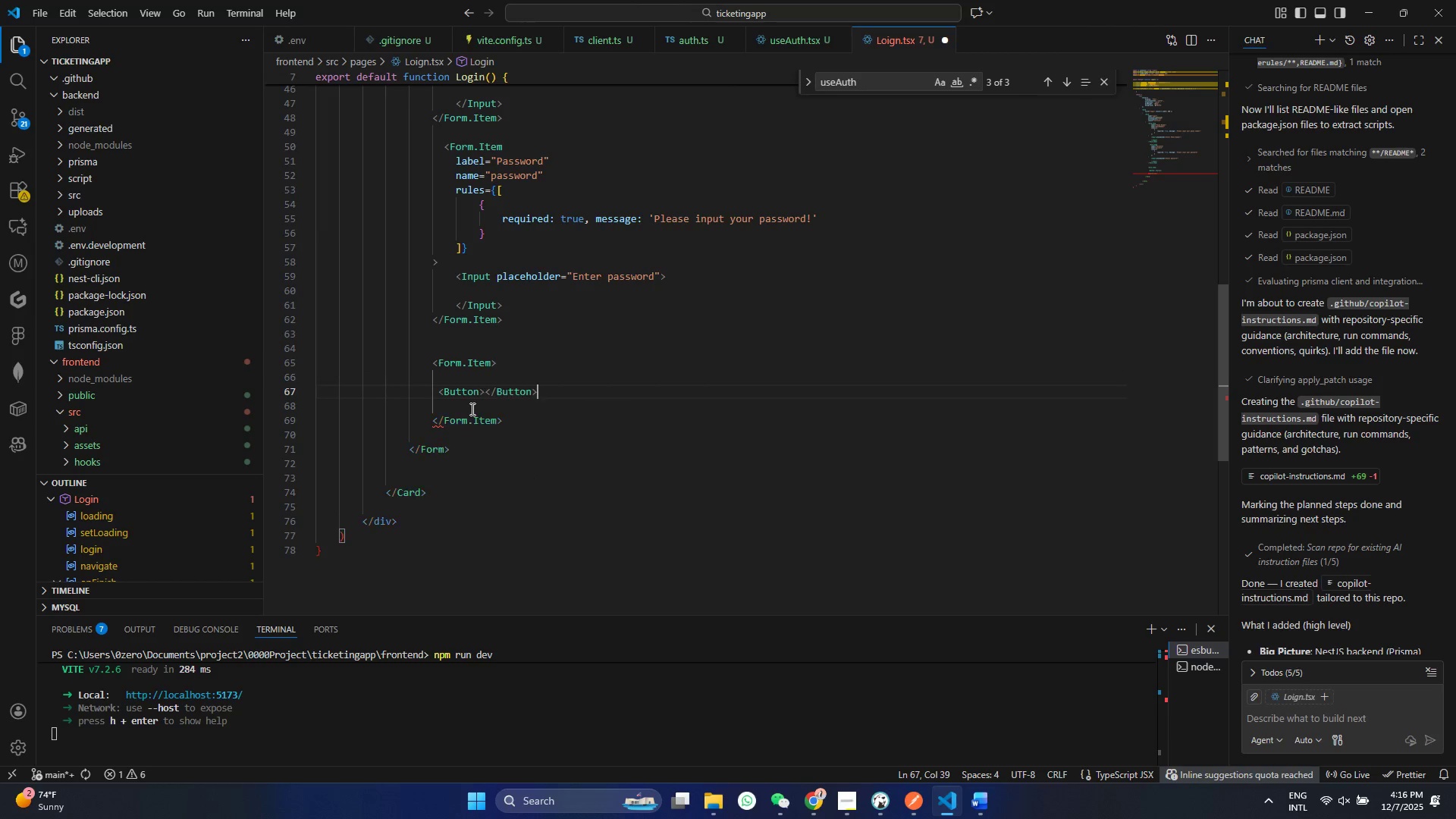 
key(Shift+Period)
 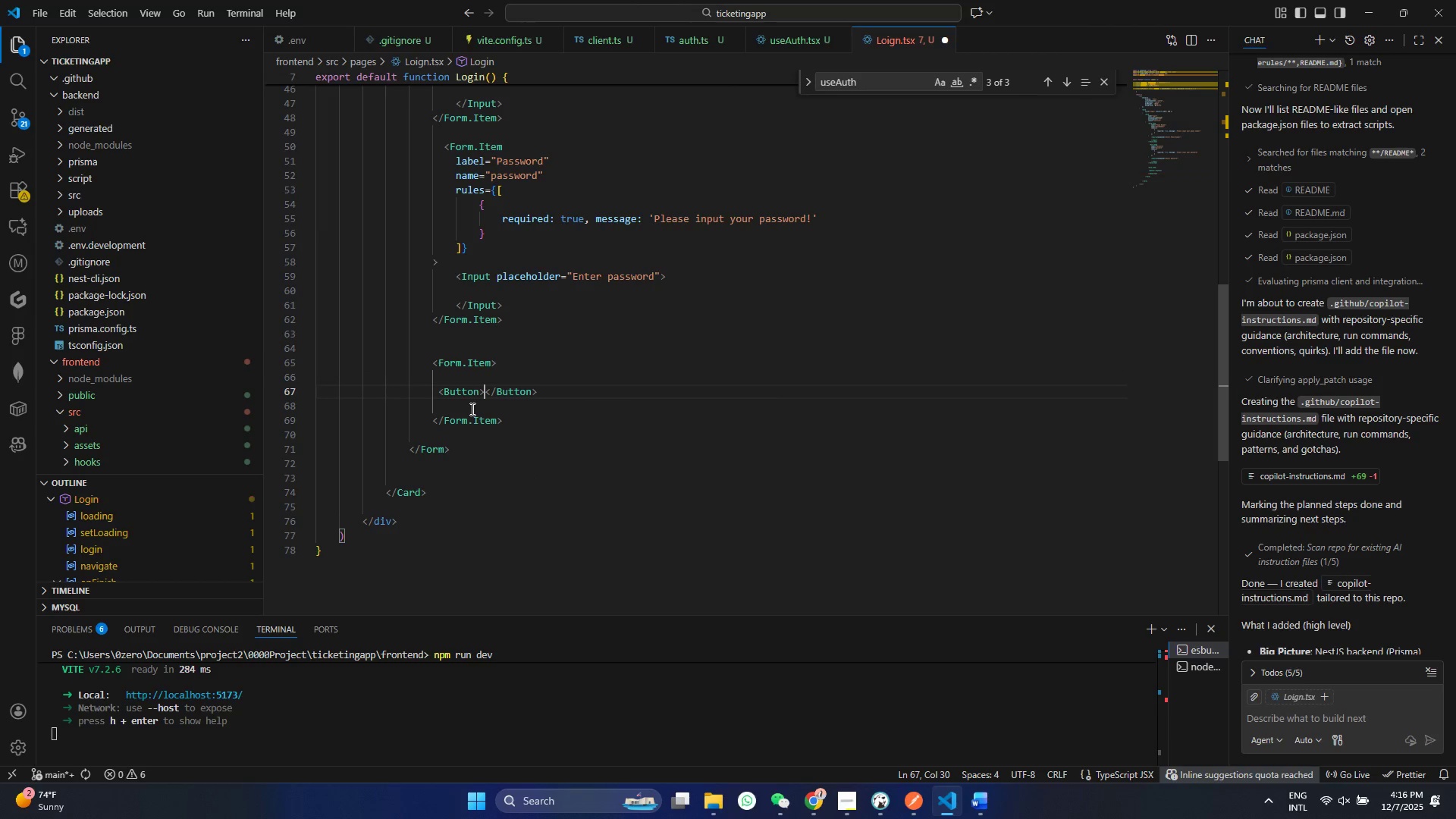 
key(Shift+Enter)
 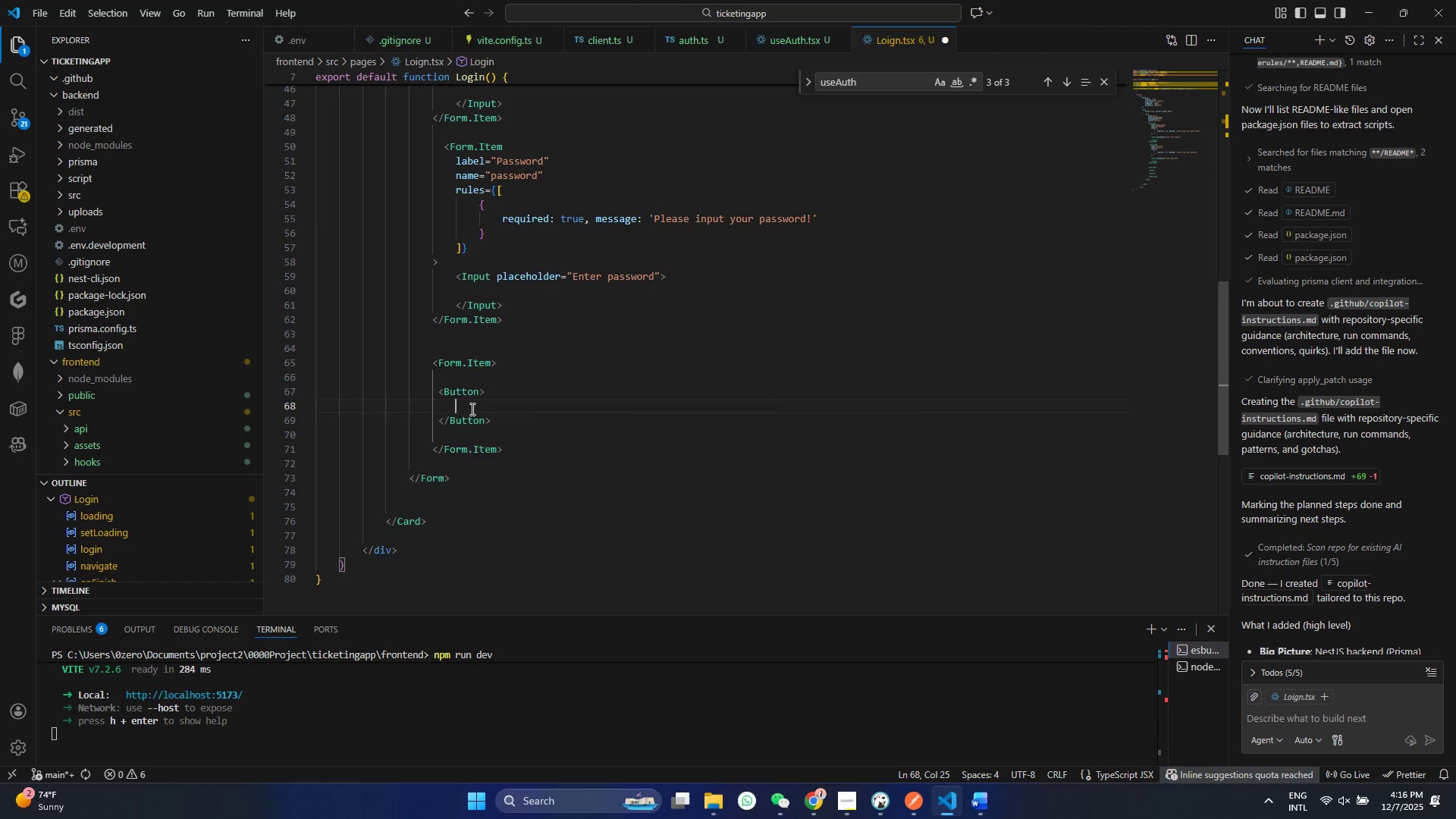 
hold_key(key=Enter, duration=7.12)
 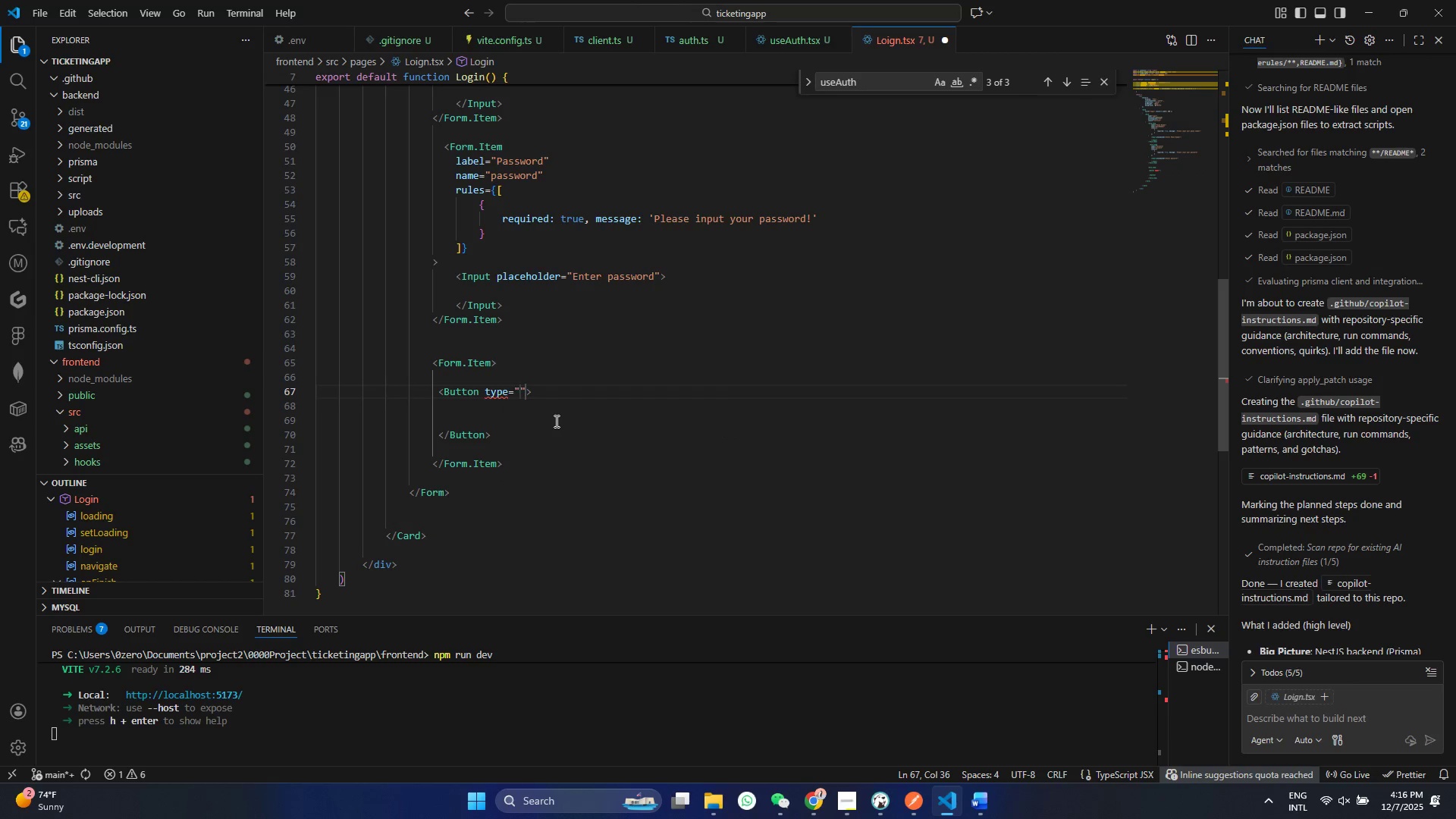 
key(ArrowUp)
 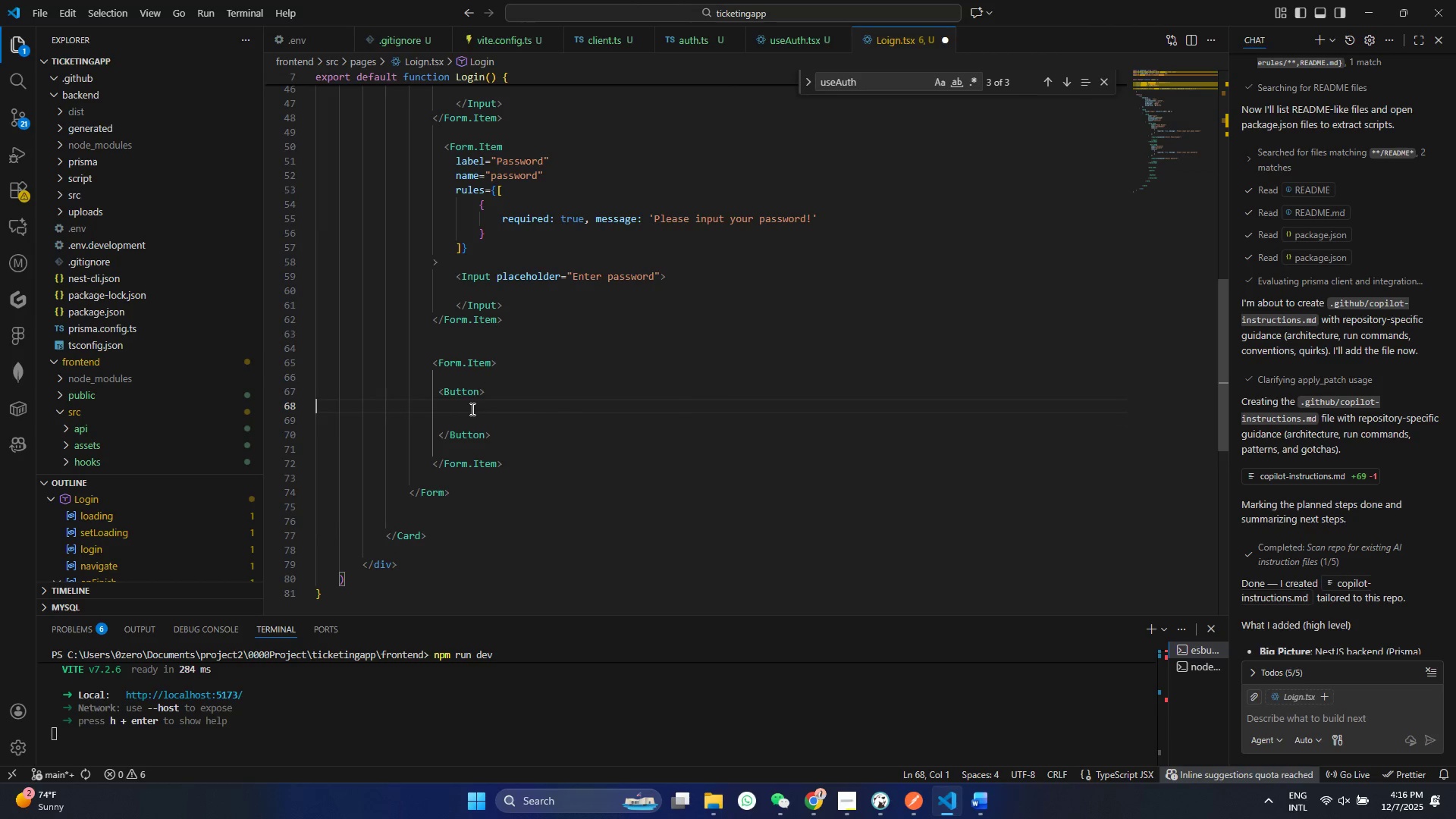 
key(ArrowRight)
 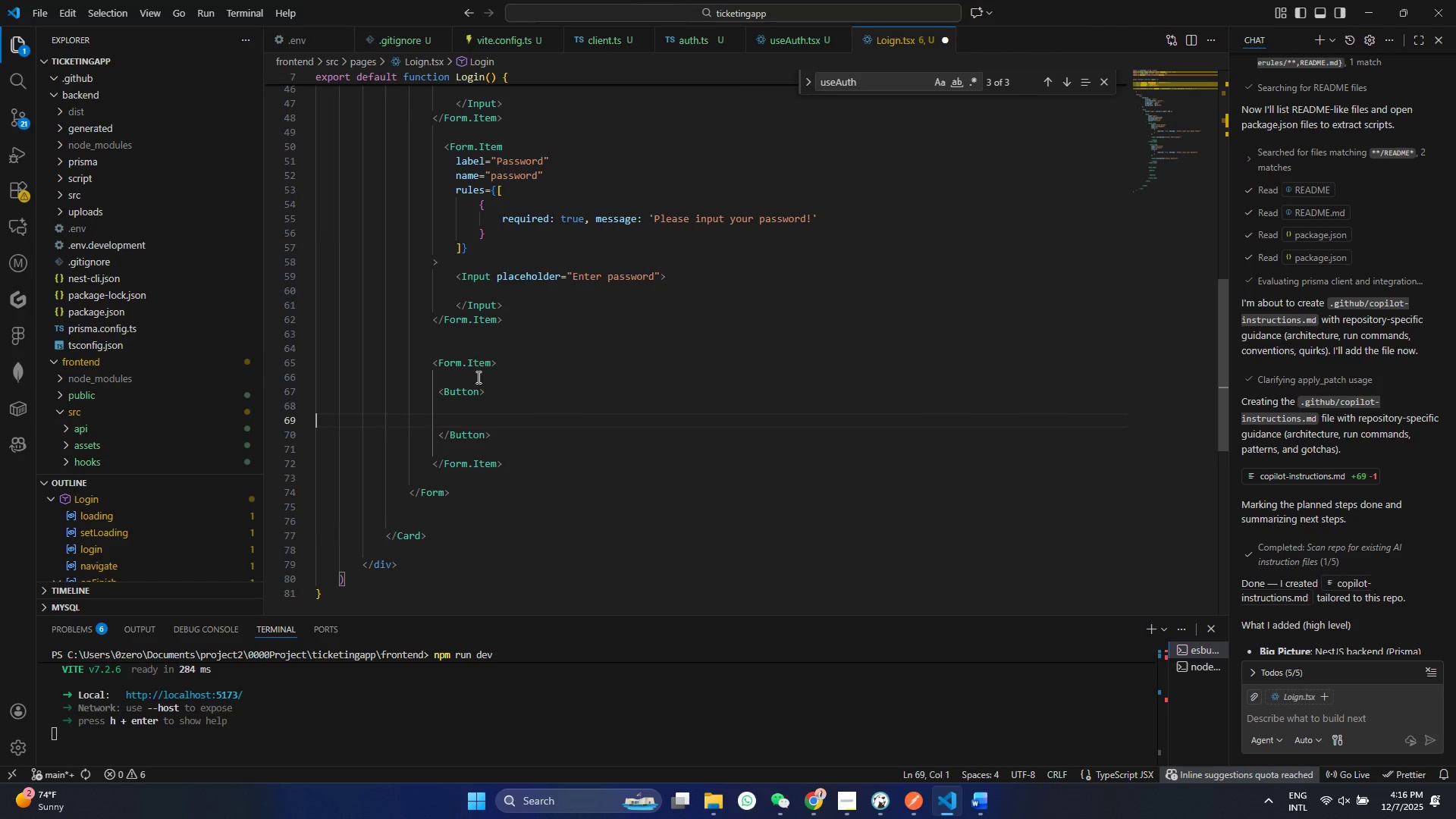 
left_click([479, 387])
 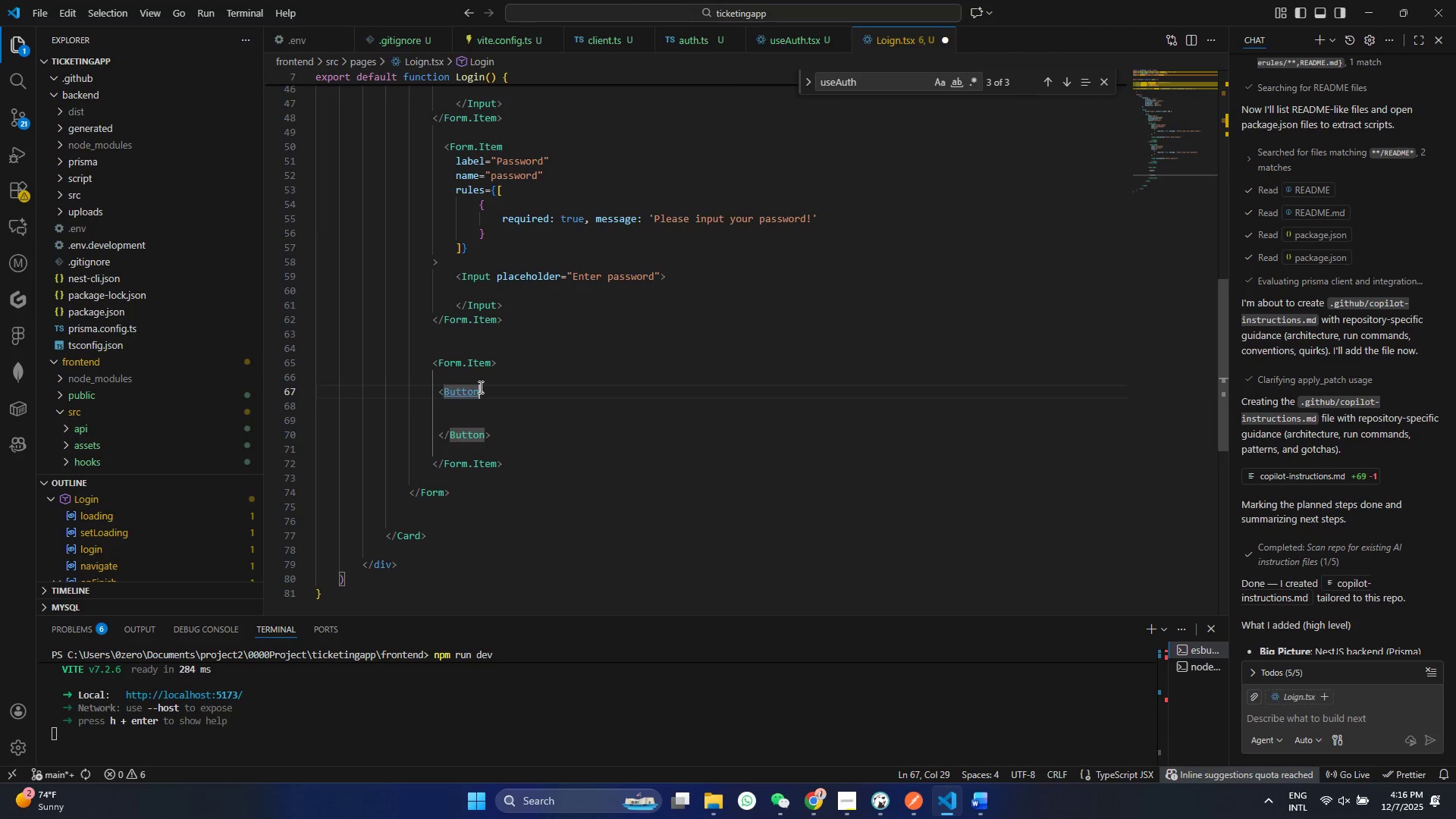 
key(Control+ControlLeft)
 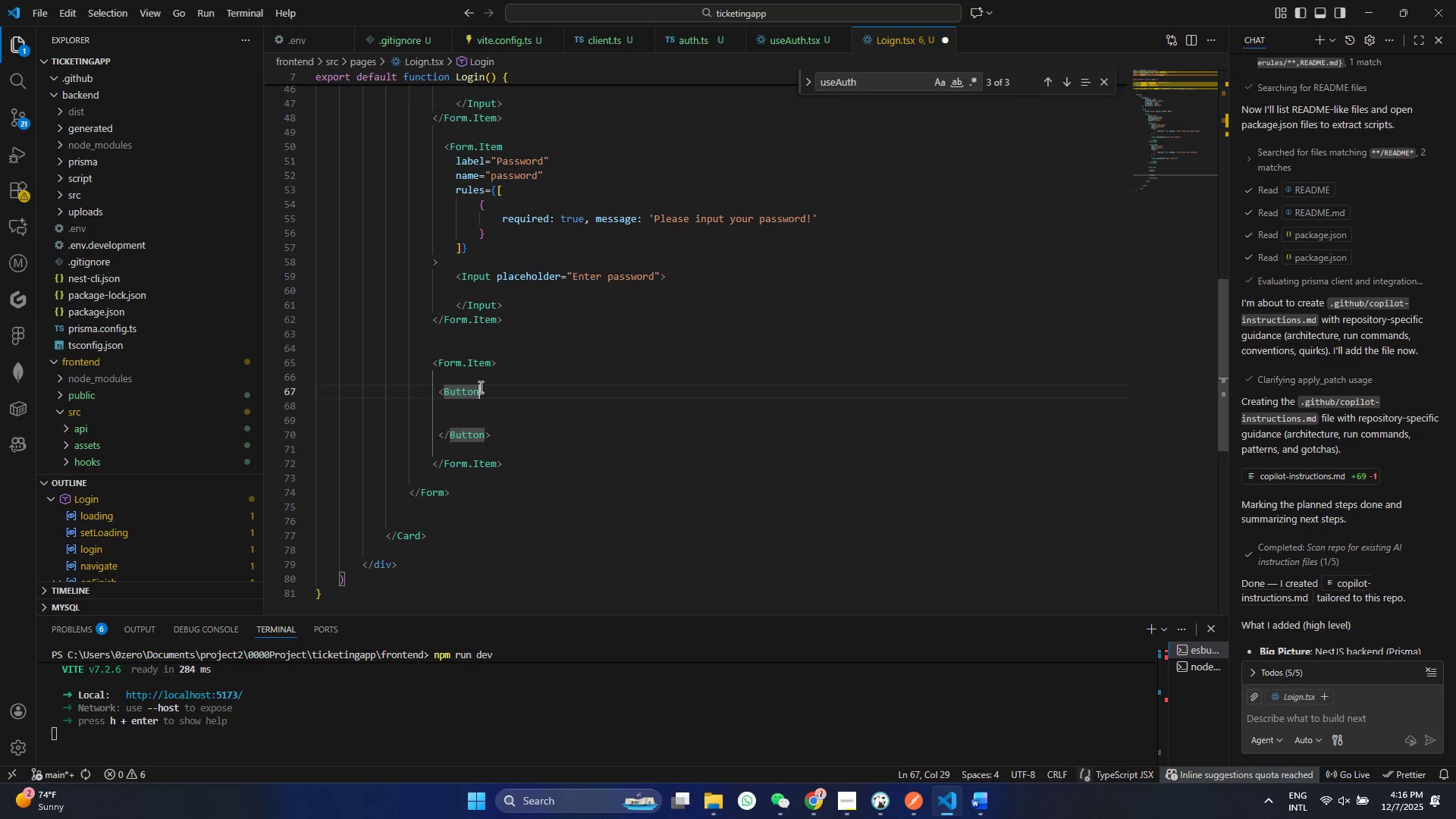 
key(Control+S)
 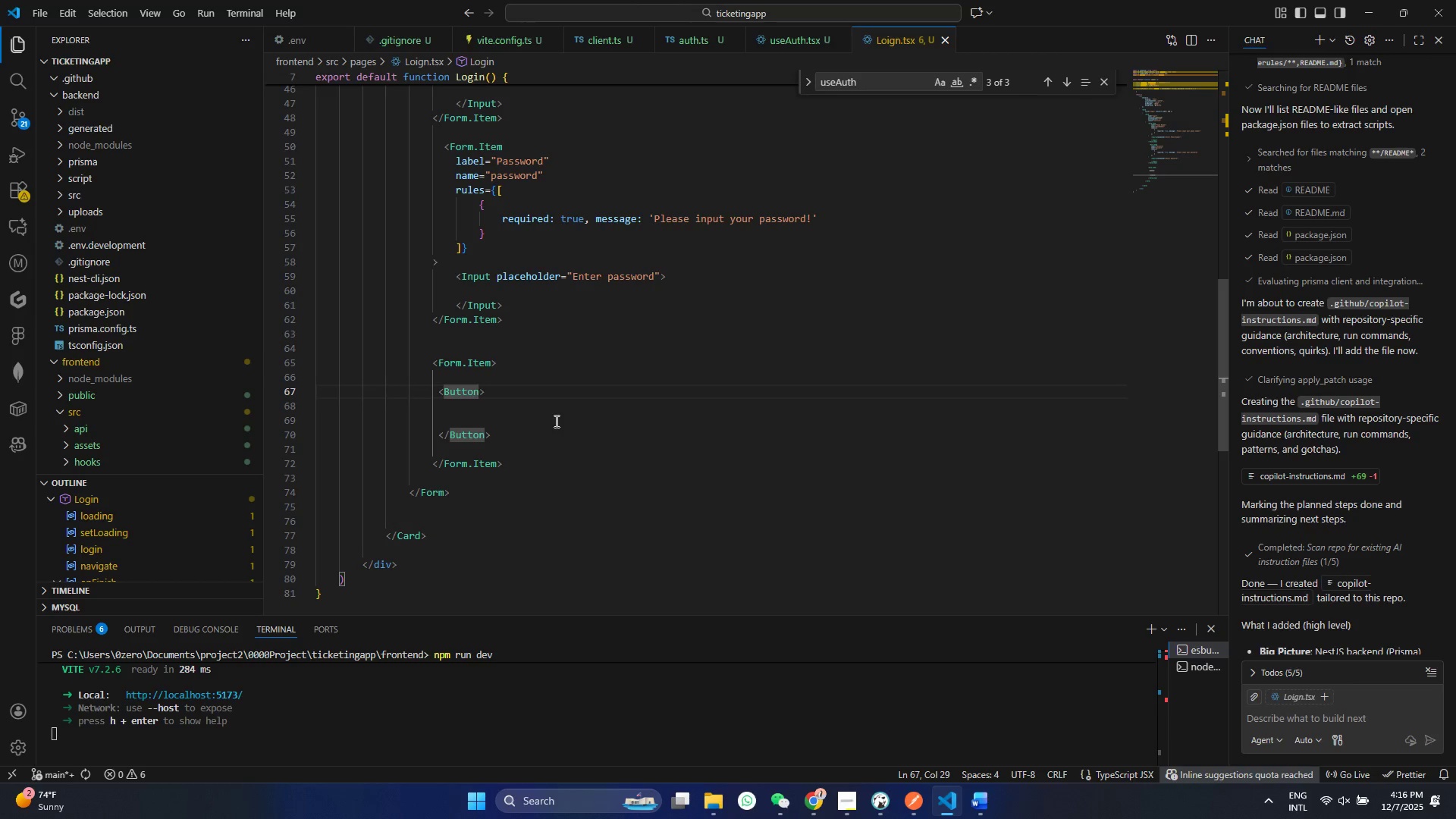 
type( typrimary)
 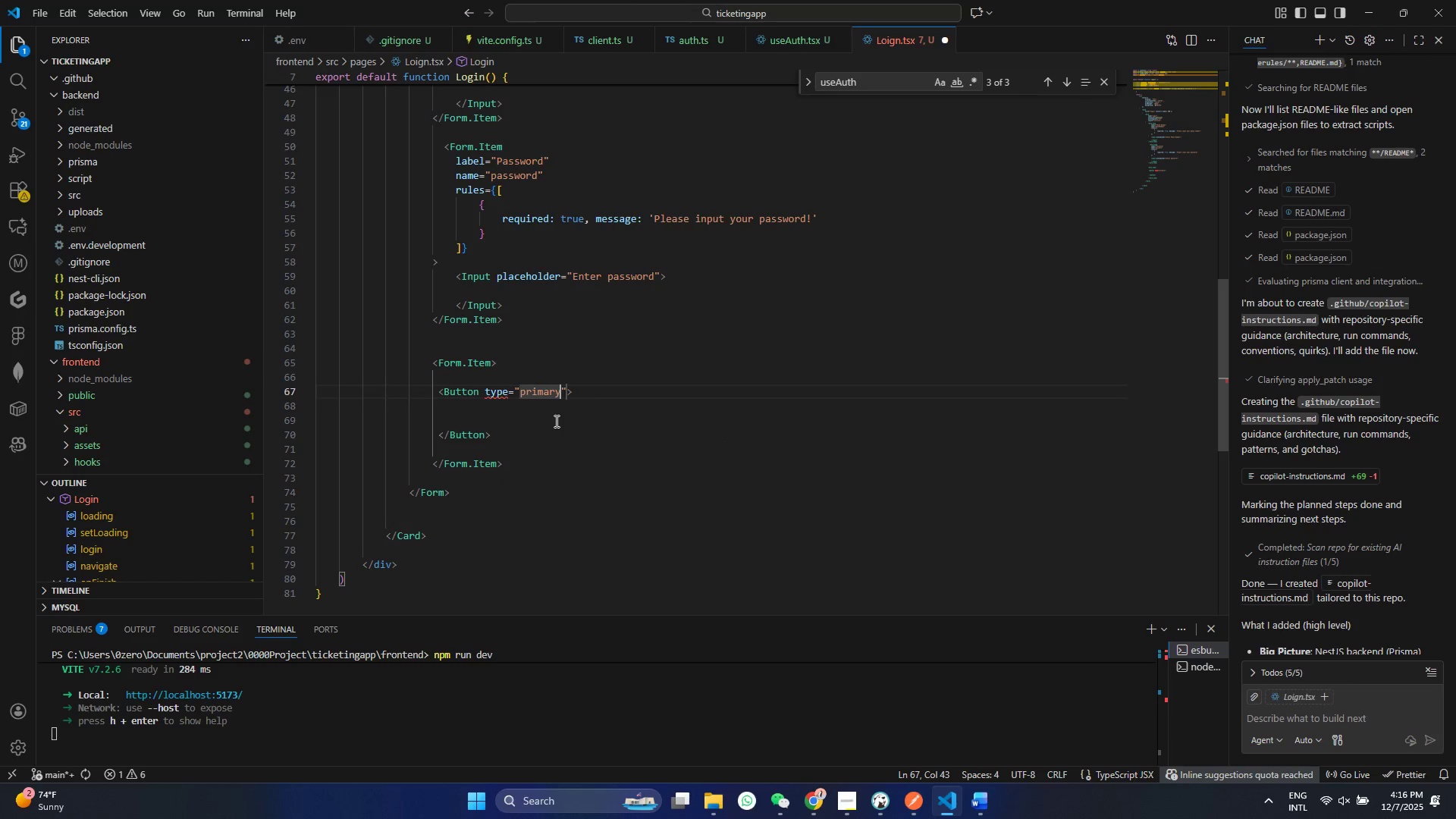 
key(Control+ControlLeft)
 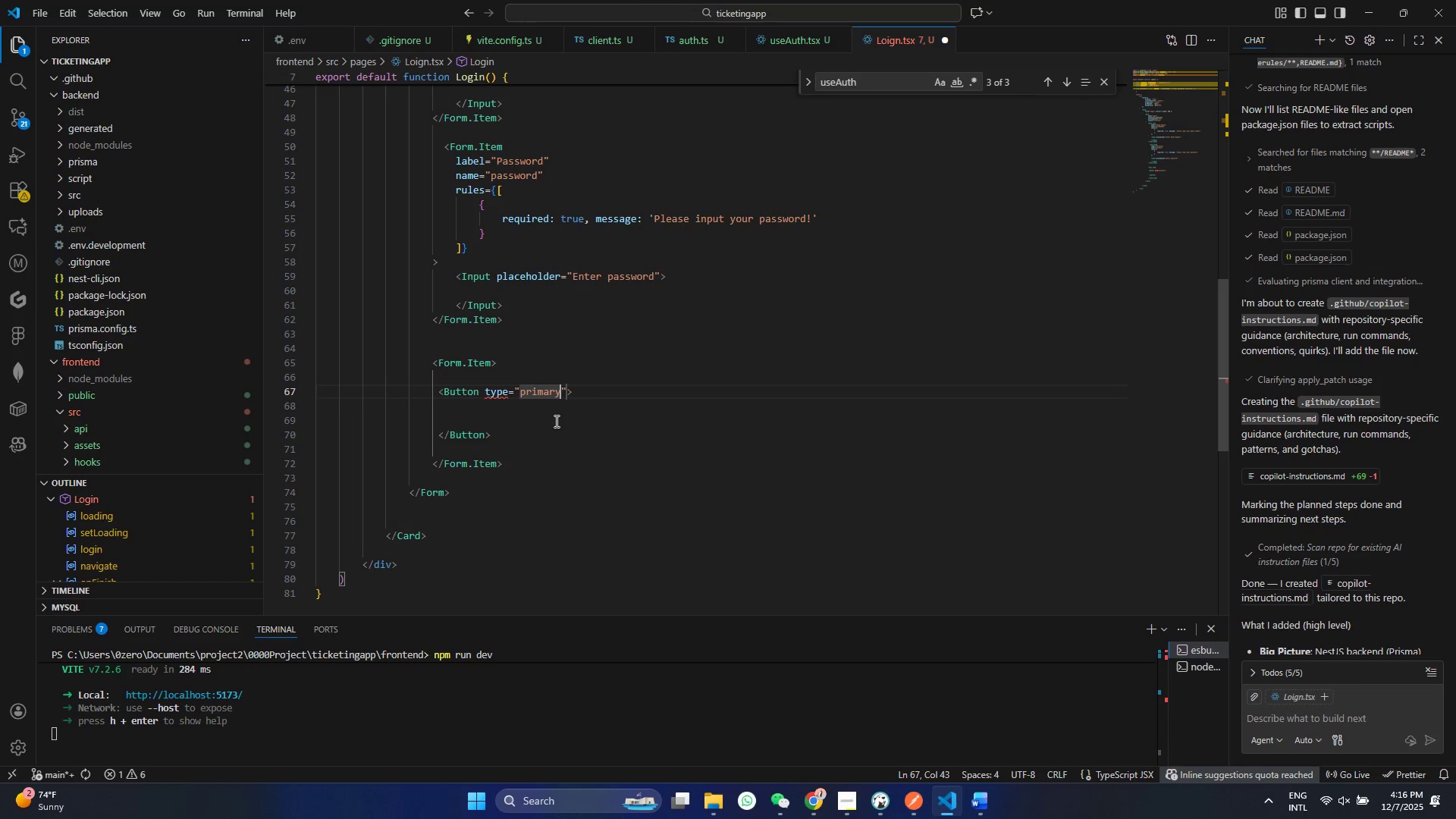 
key(Control+S)
 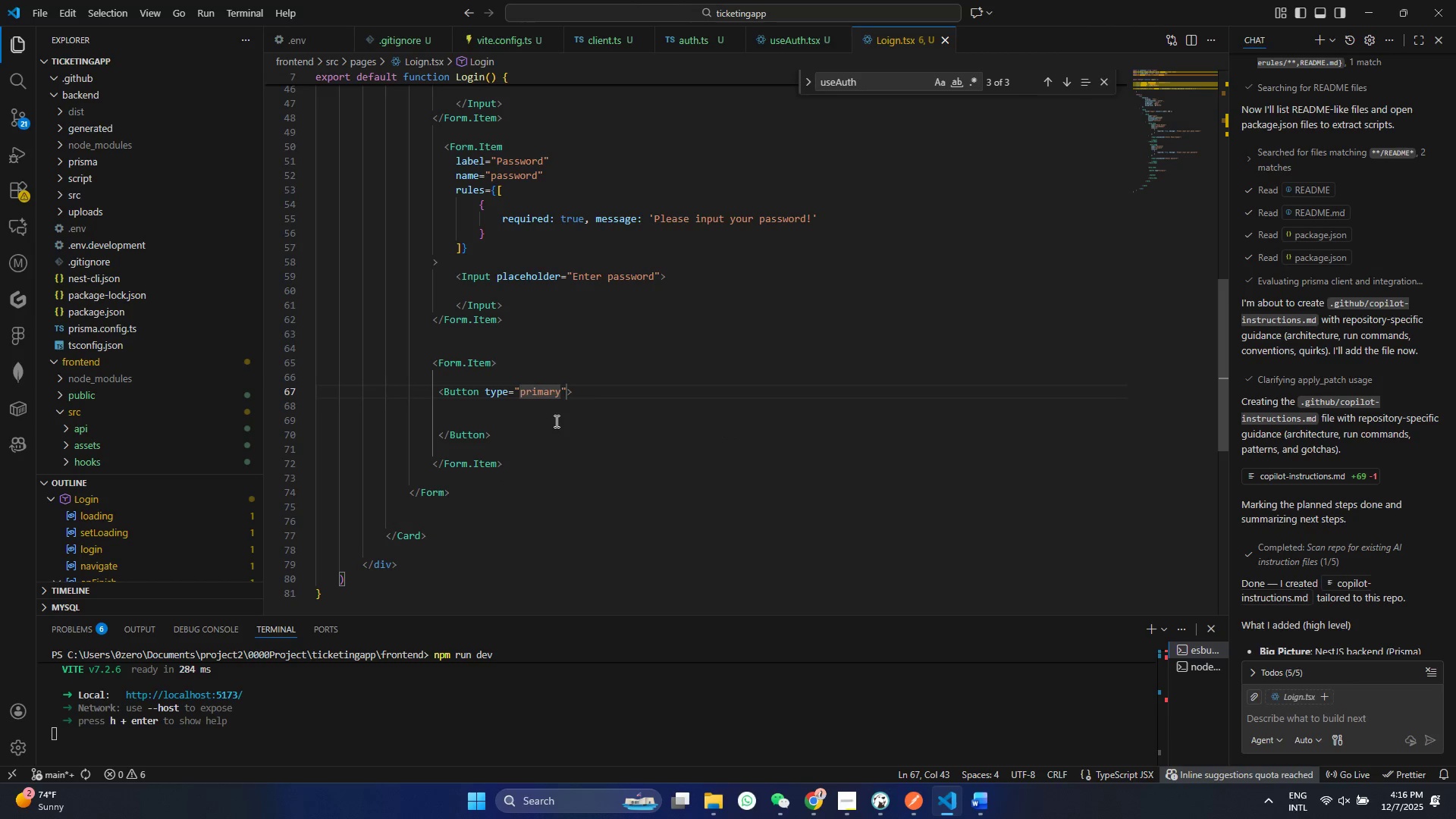 
left_click_drag(start_coordinate=[555, 421], to_coordinate=[557, 456])
 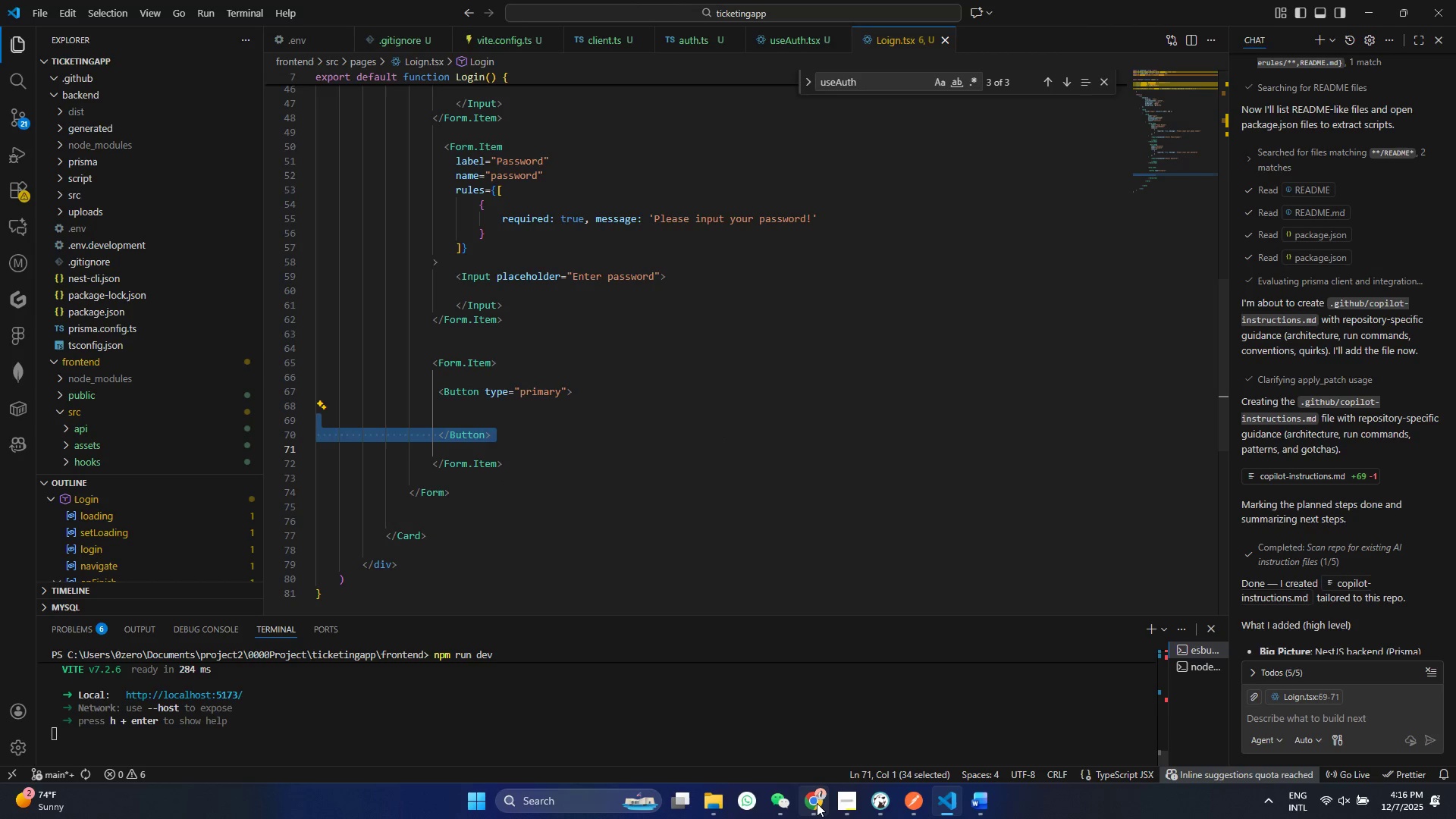 
left_click([817, 803])
 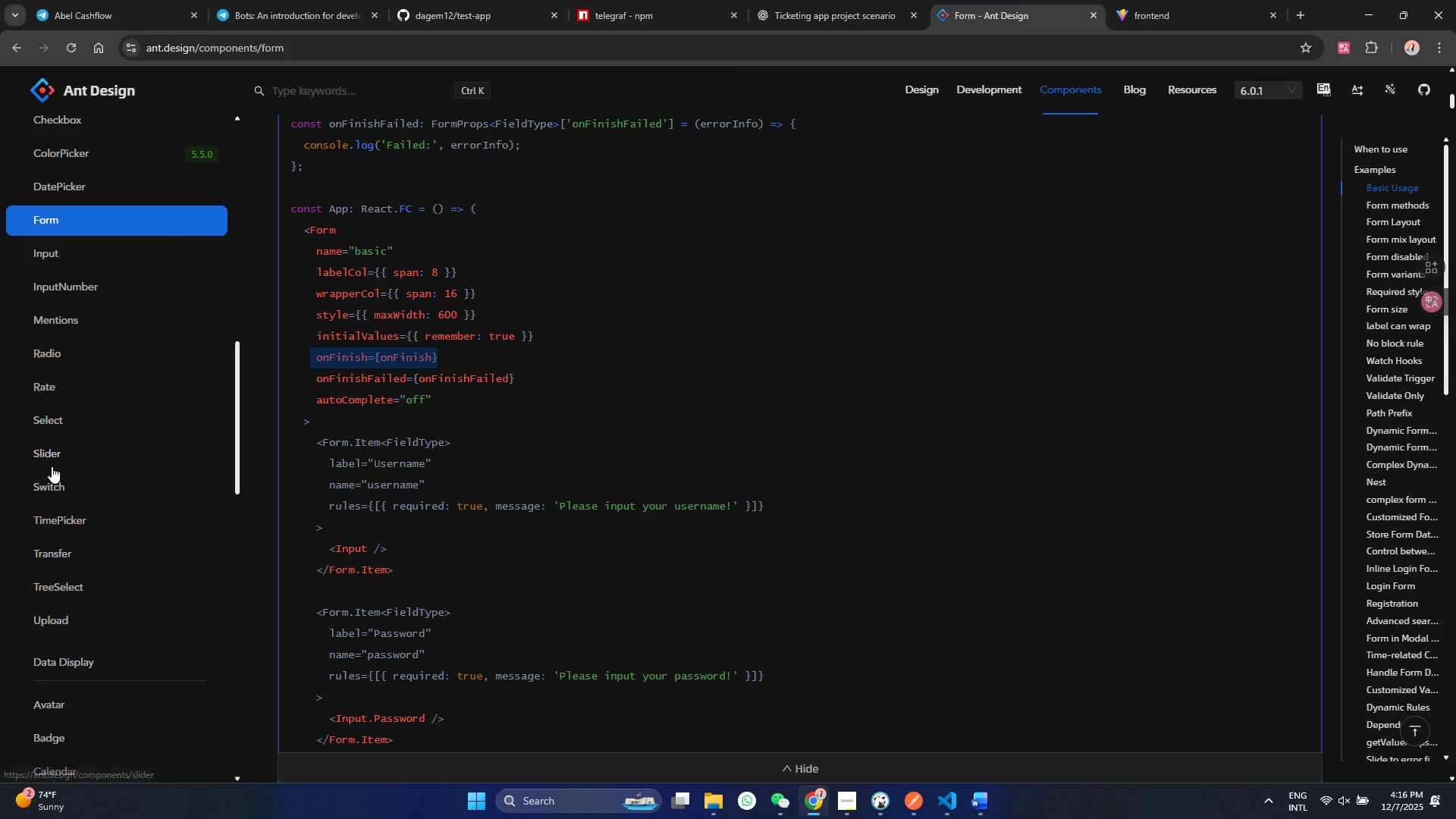 
scroll: coordinate [58, 485], scroll_direction: up, amount: 10.0
 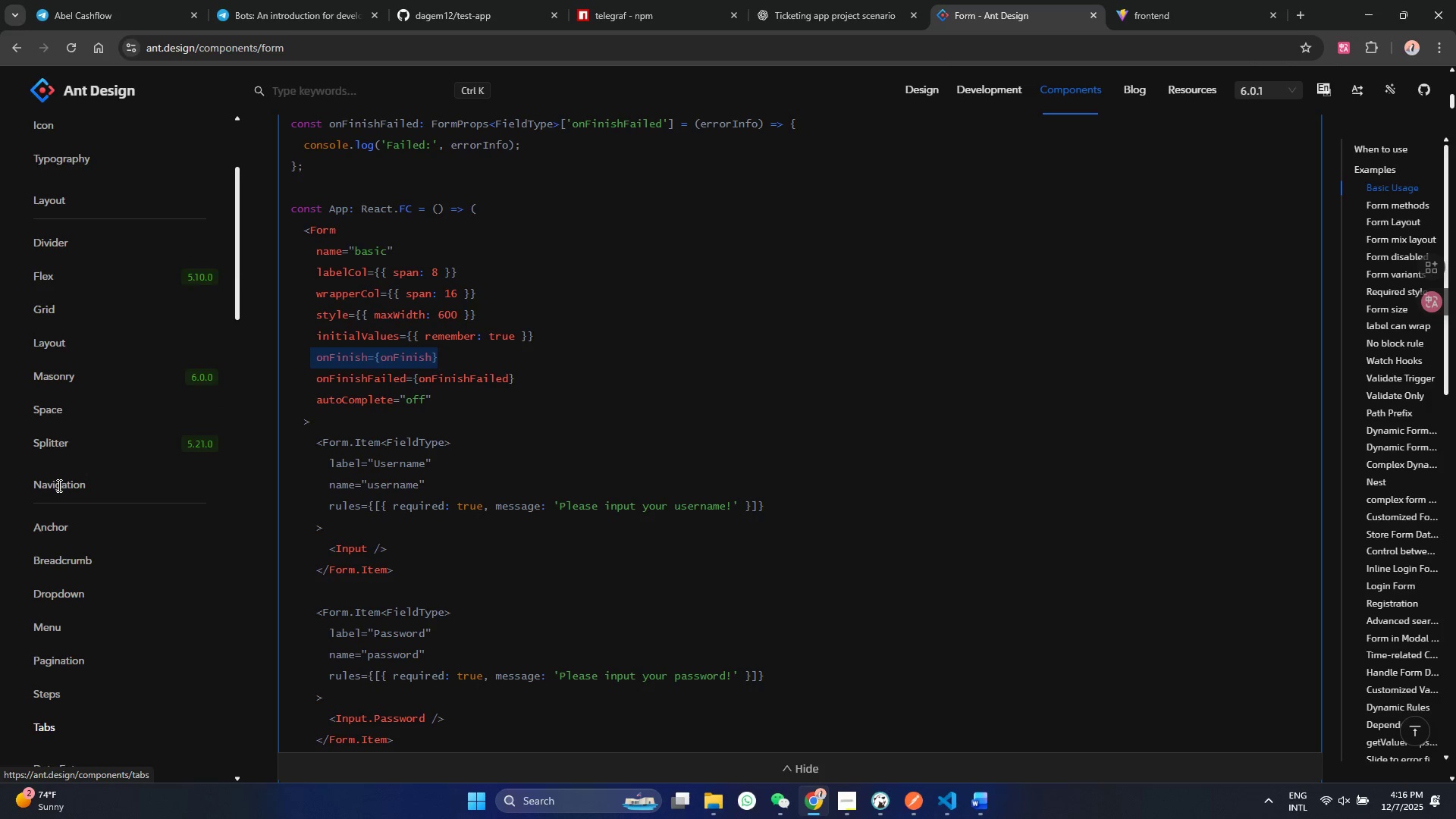 
key(Control+F)
 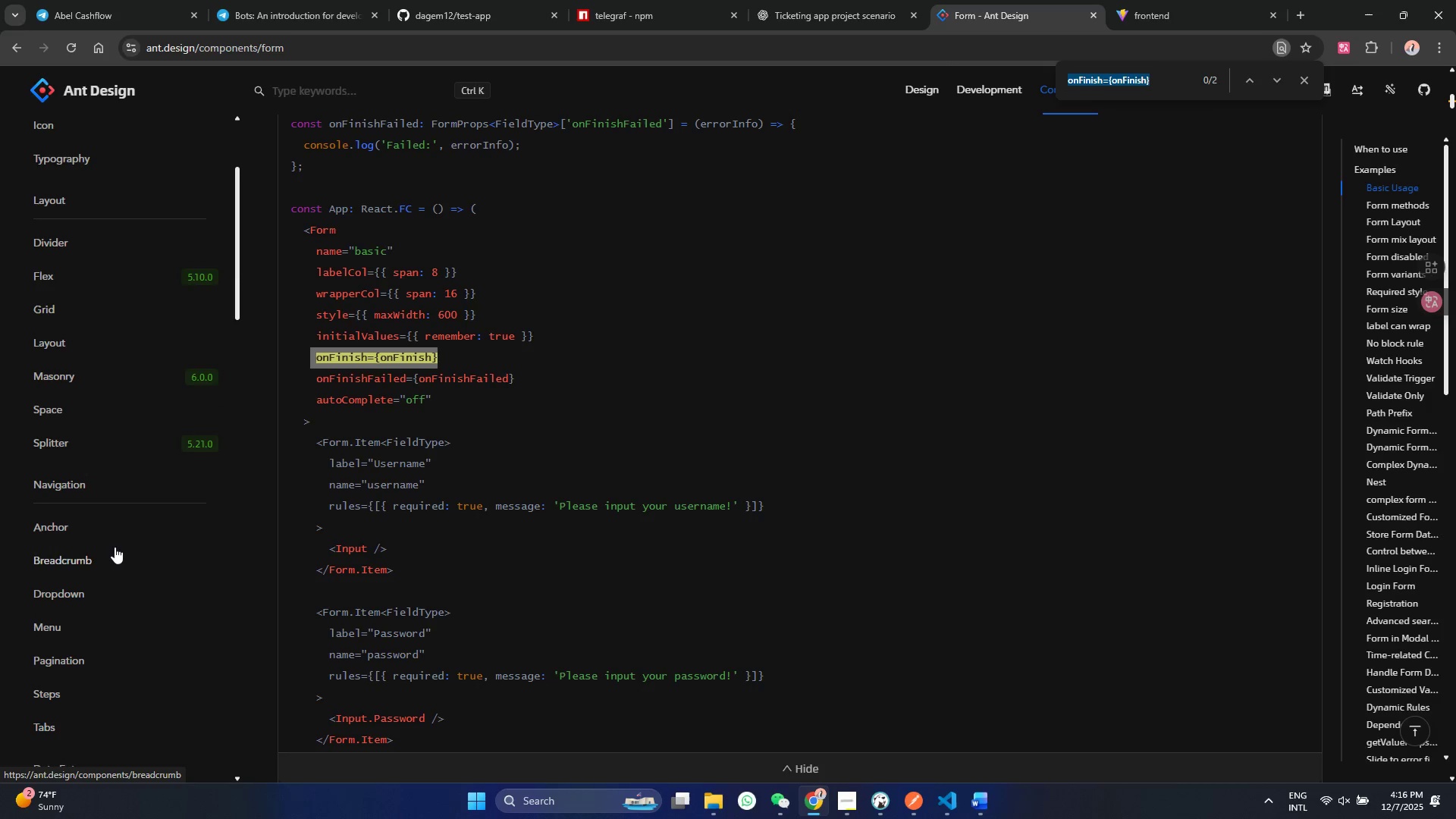 
type(button)
 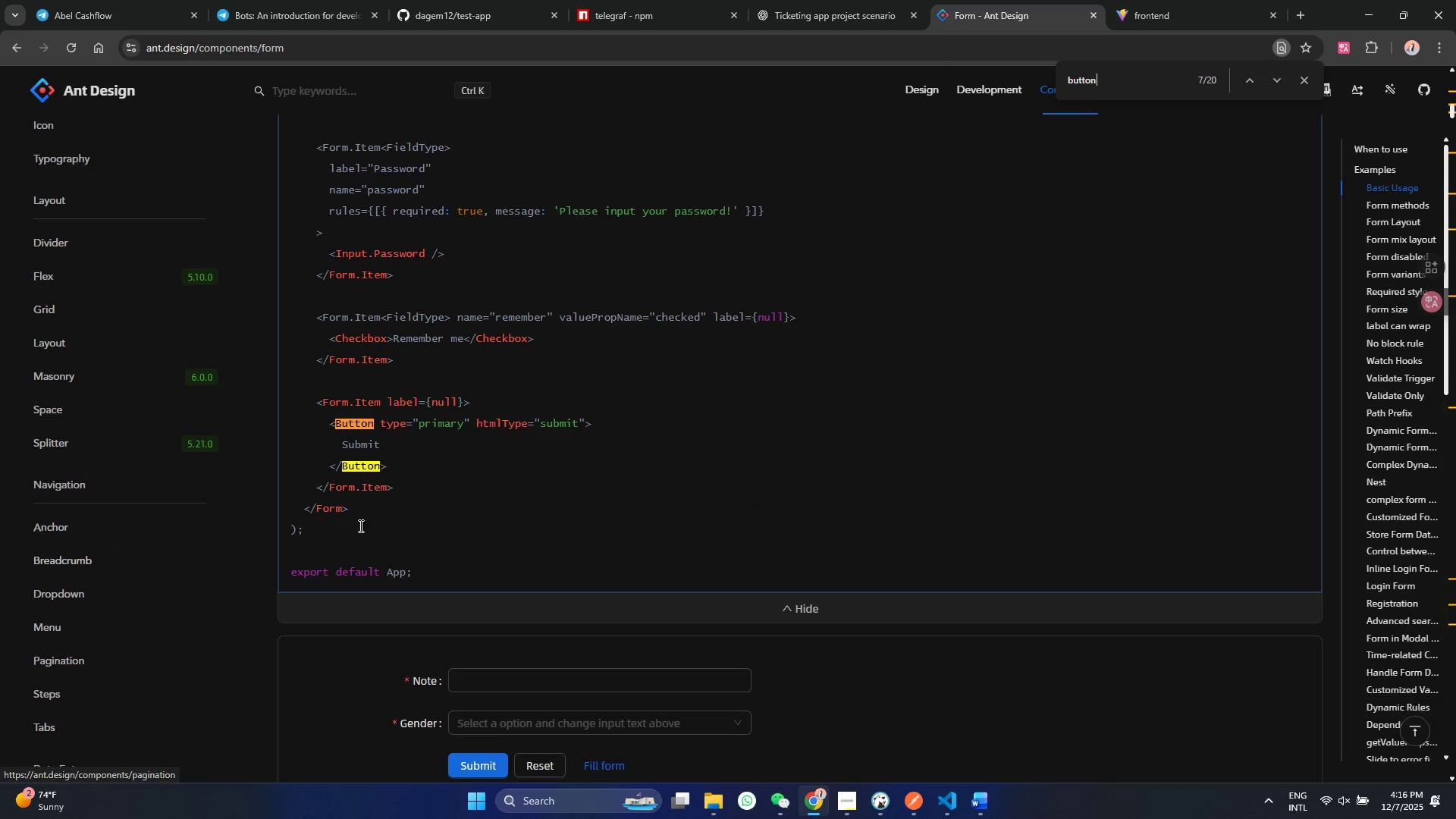 
left_click([453, 446])
 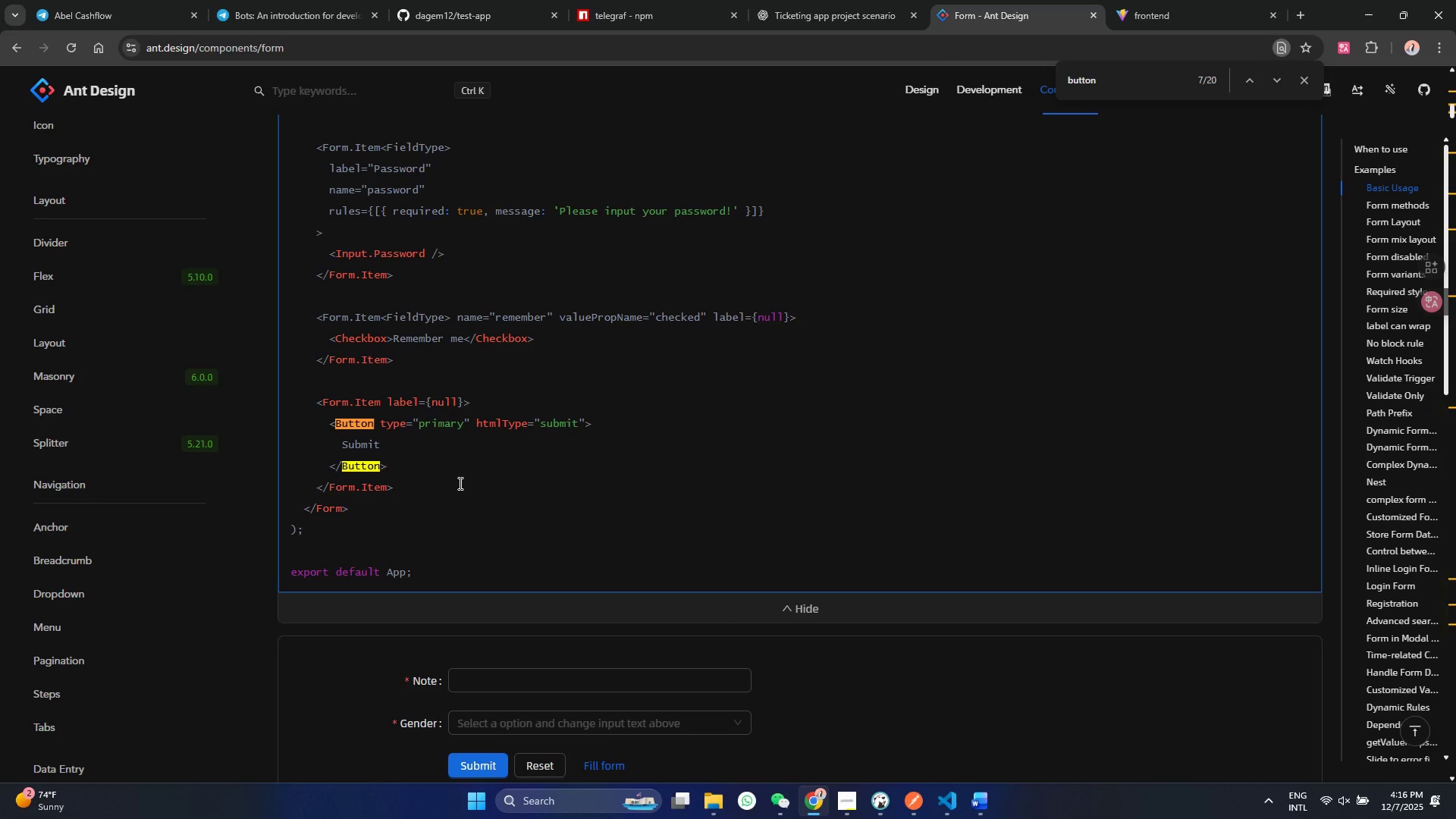 
scroll: coordinate [477, 503], scroll_direction: down, amount: 6.0
 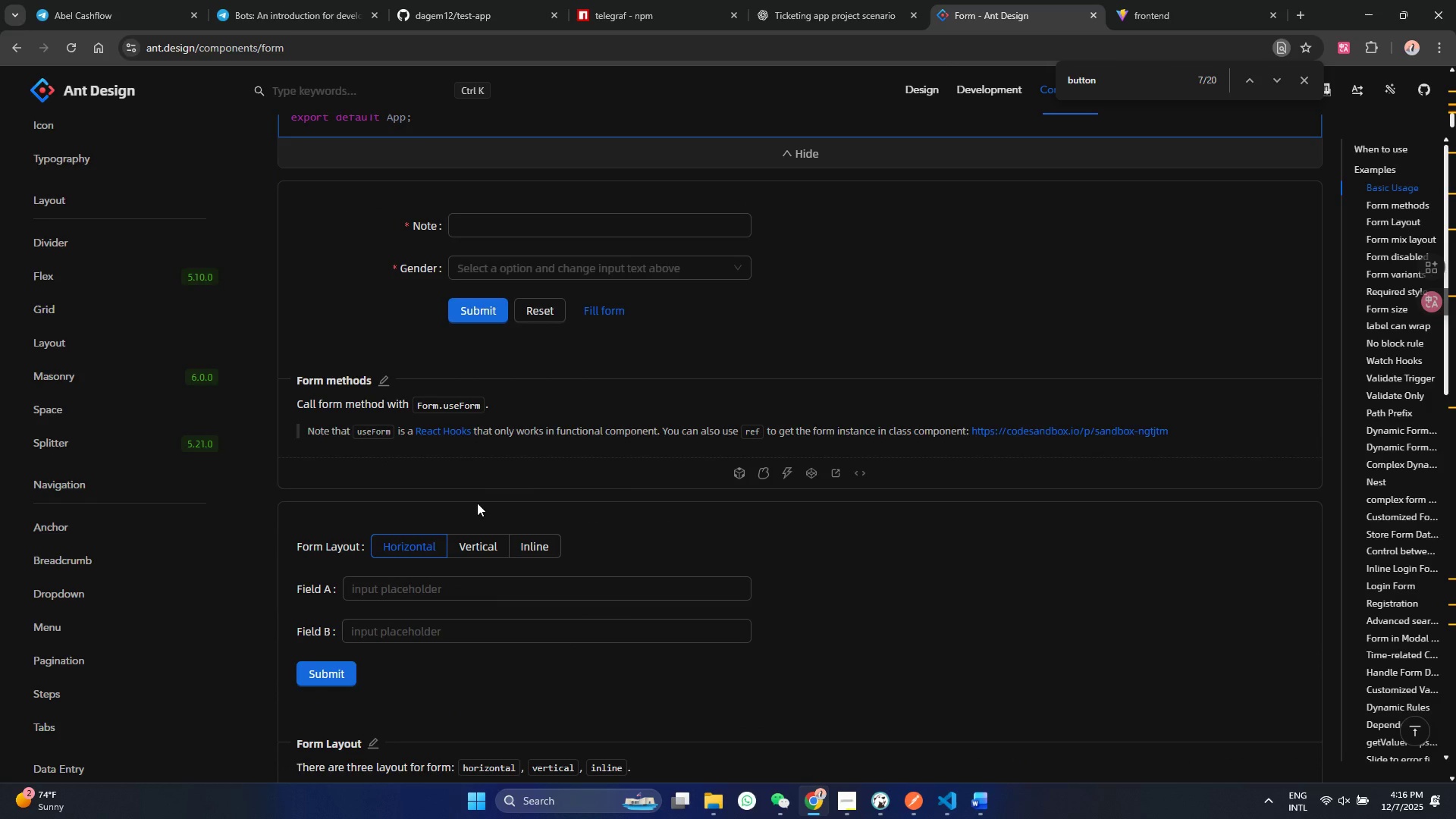 
scroll: coordinate [477, 503], scroll_direction: up, amount: 6.0
 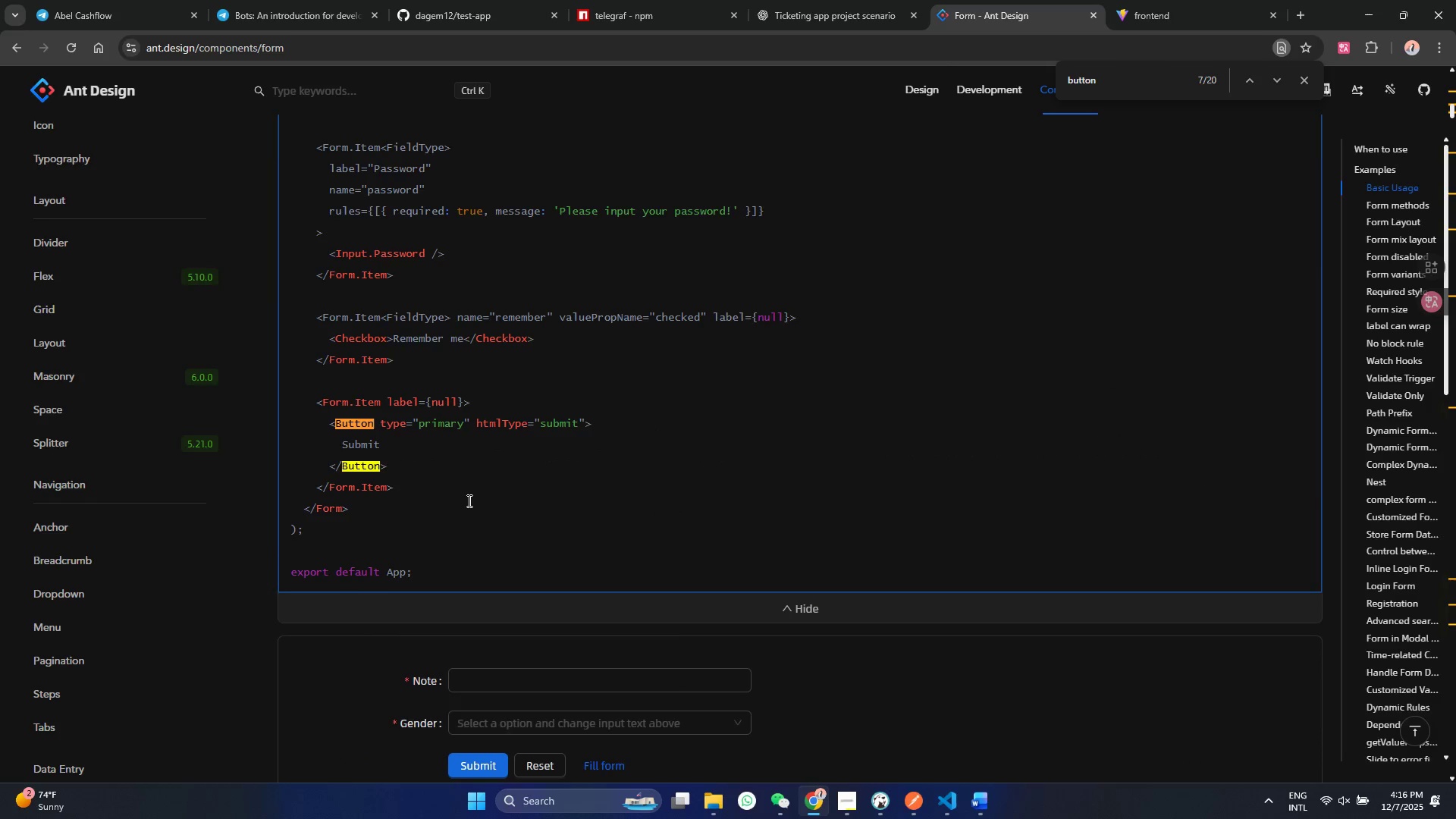 
scroll: coordinate [523, 504], scroll_direction: down, amount: 6.0
 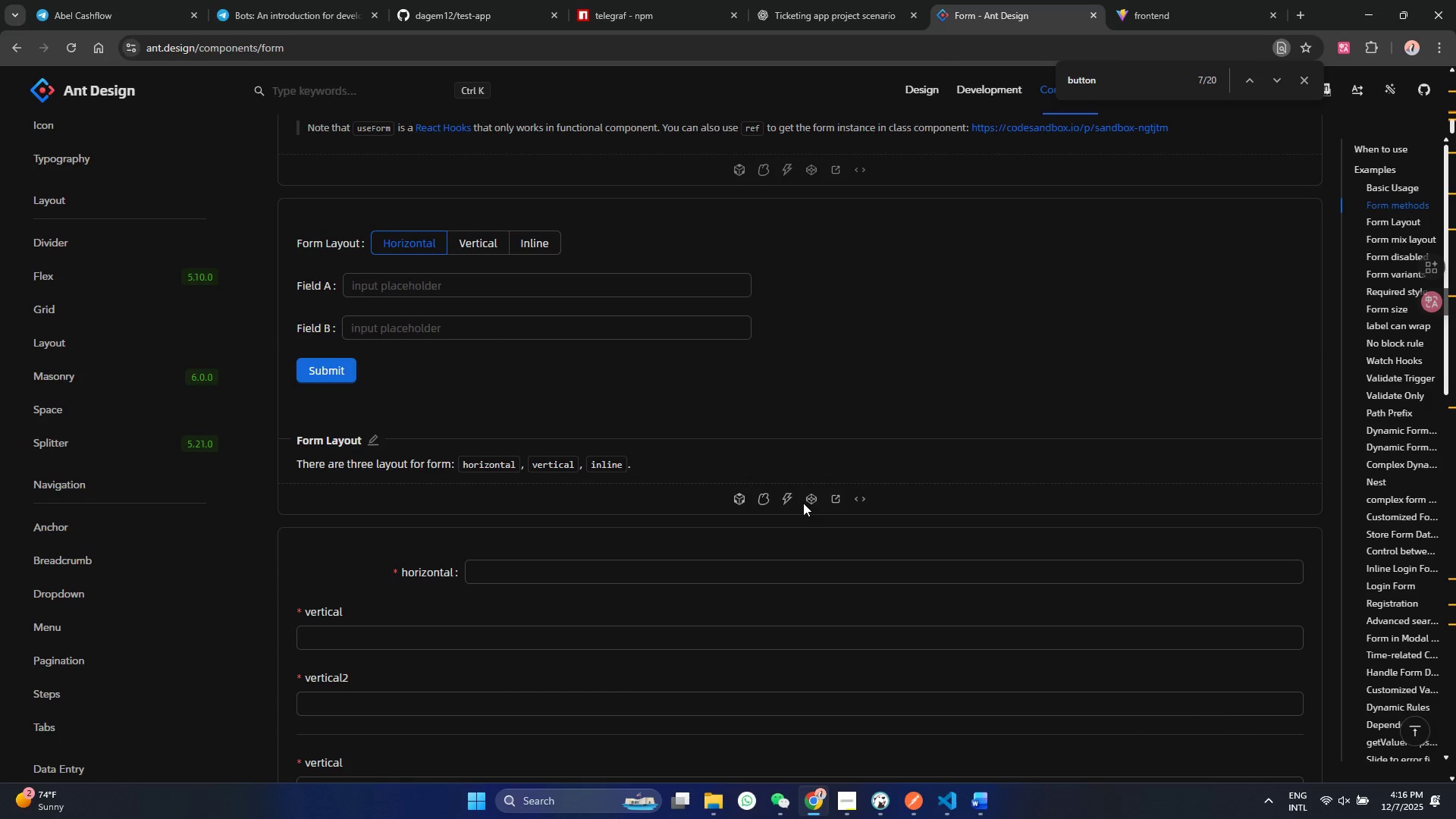 
double_click([855, 499])
 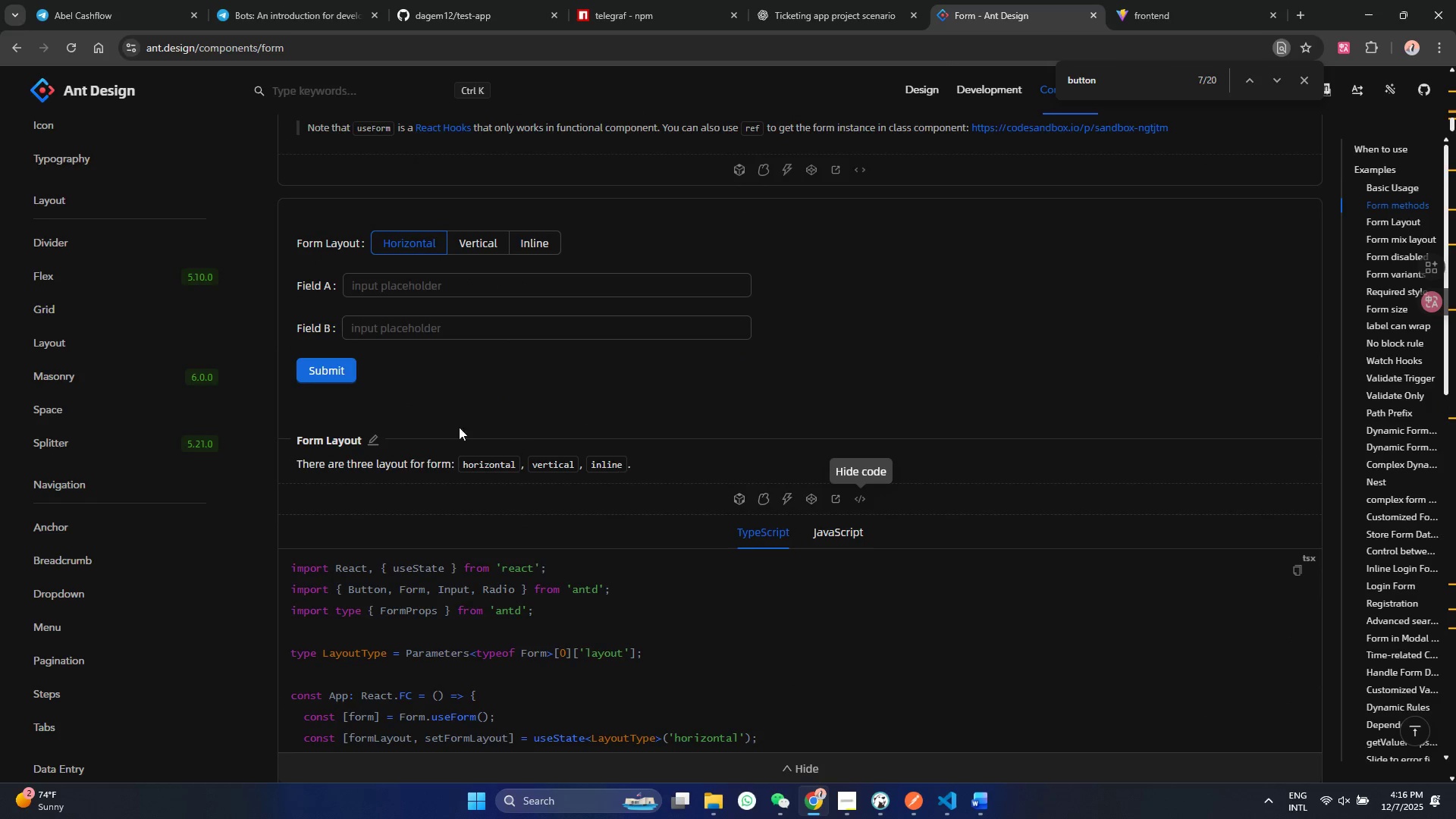 
scroll: coordinate [830, 592], scroll_direction: down, amount: 33.0
 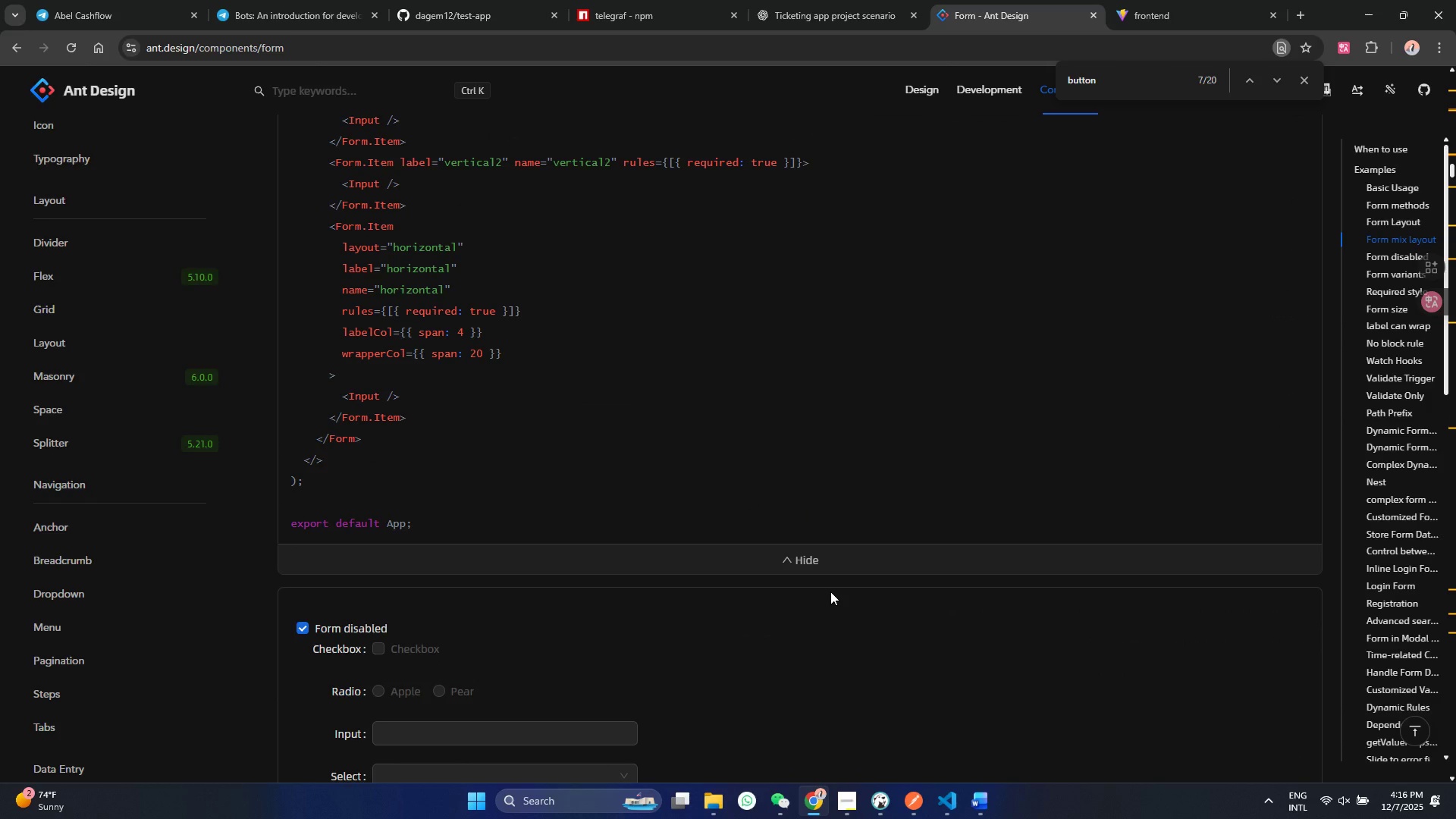 
scroll: coordinate [830, 592], scroll_direction: up, amount: 14.0
 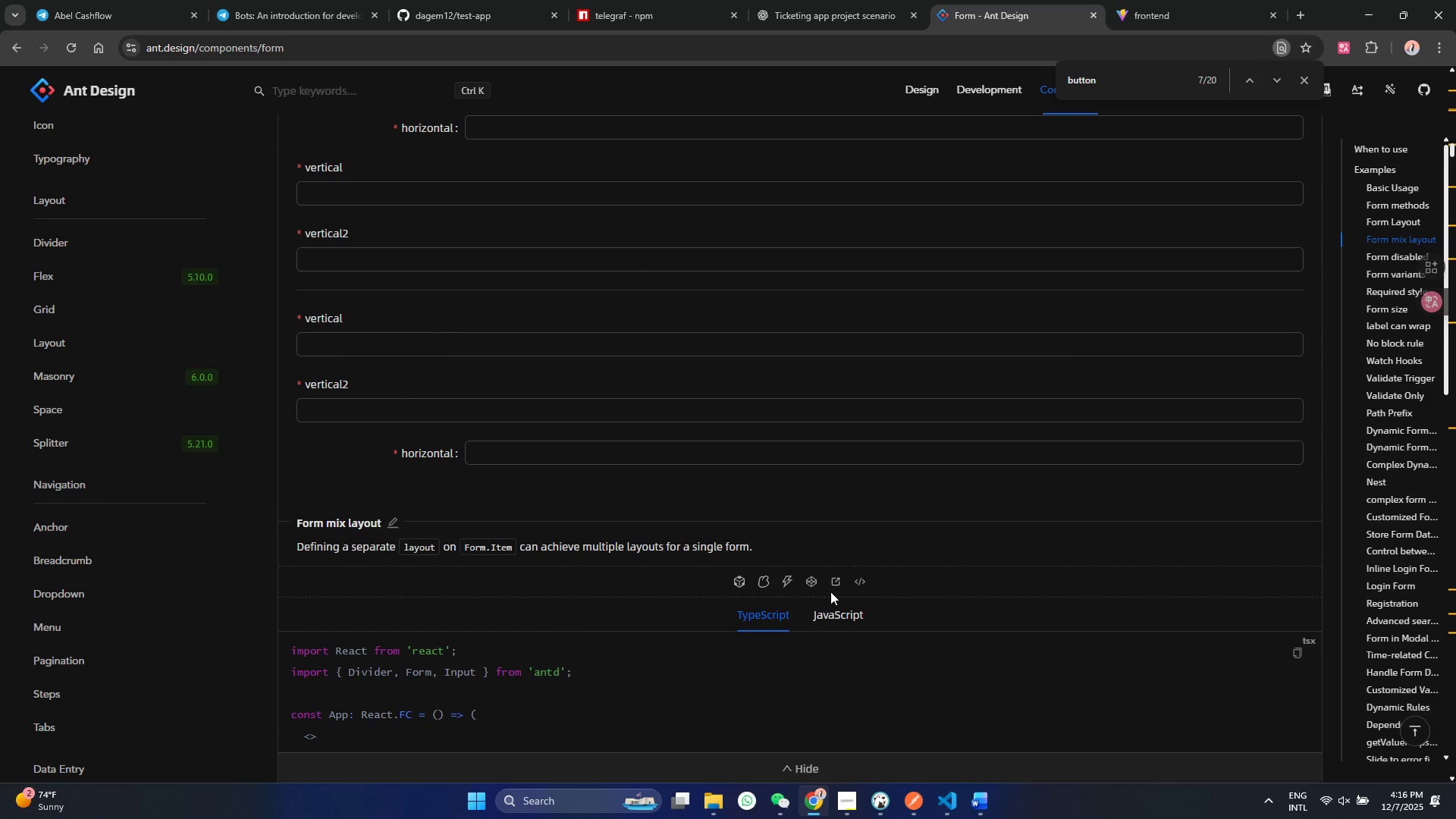 
scroll: coordinate [828, 591], scroll_direction: down, amount: 36.0
 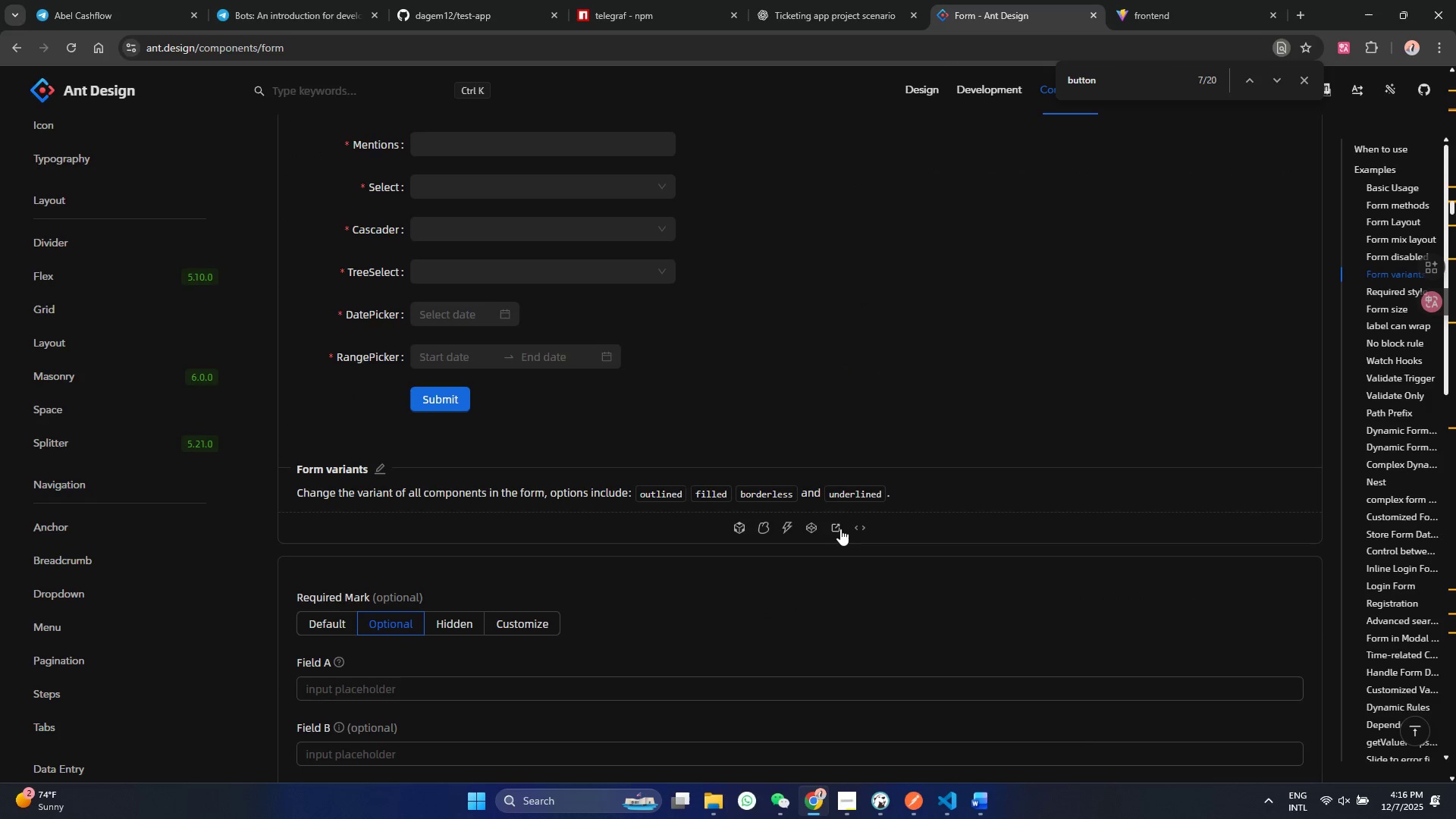 
scroll: coordinate [814, 554], scroll_direction: up, amount: 60.0
 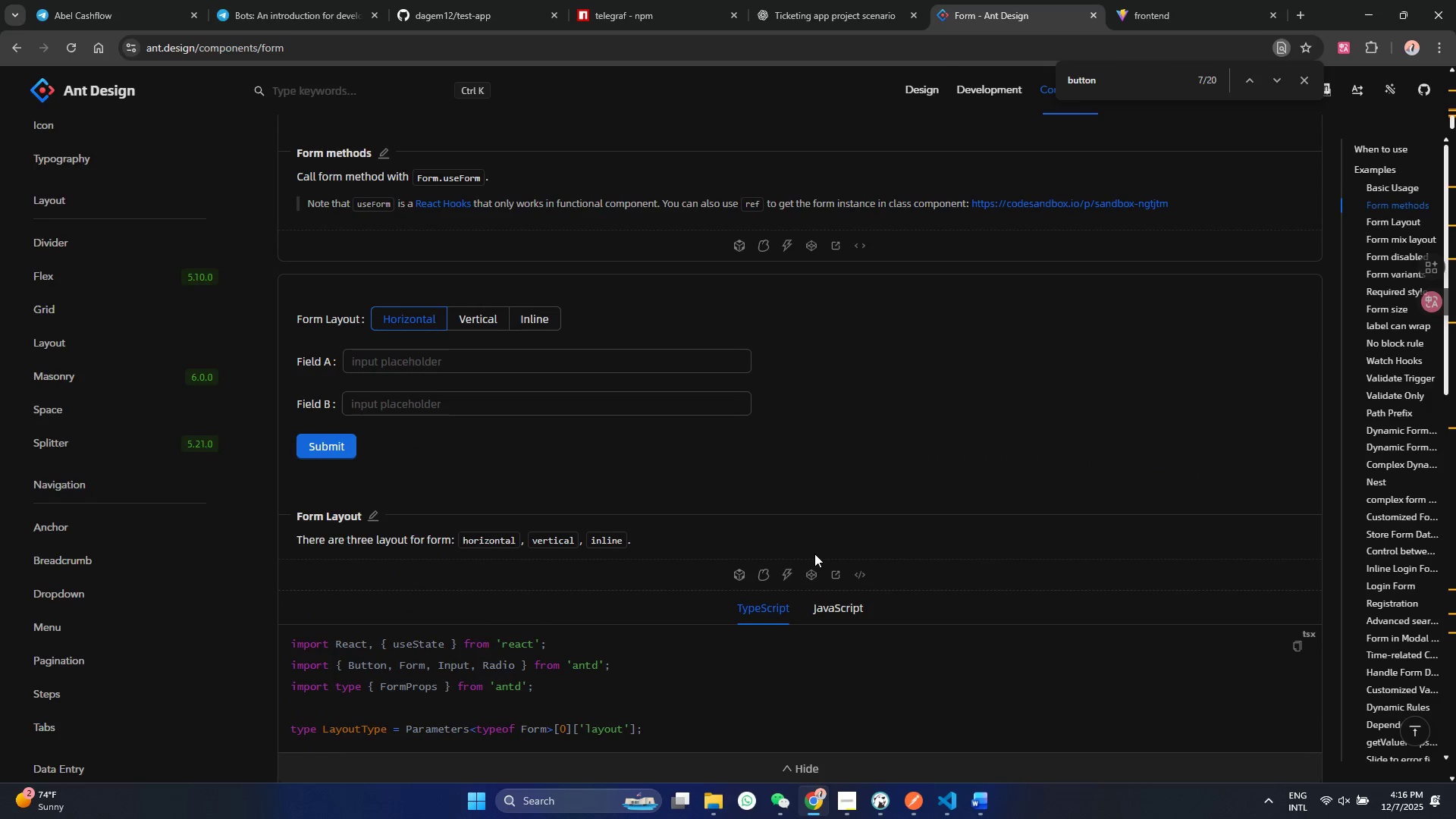 
scroll: coordinate [628, 578], scroll_direction: down, amount: 10.0
 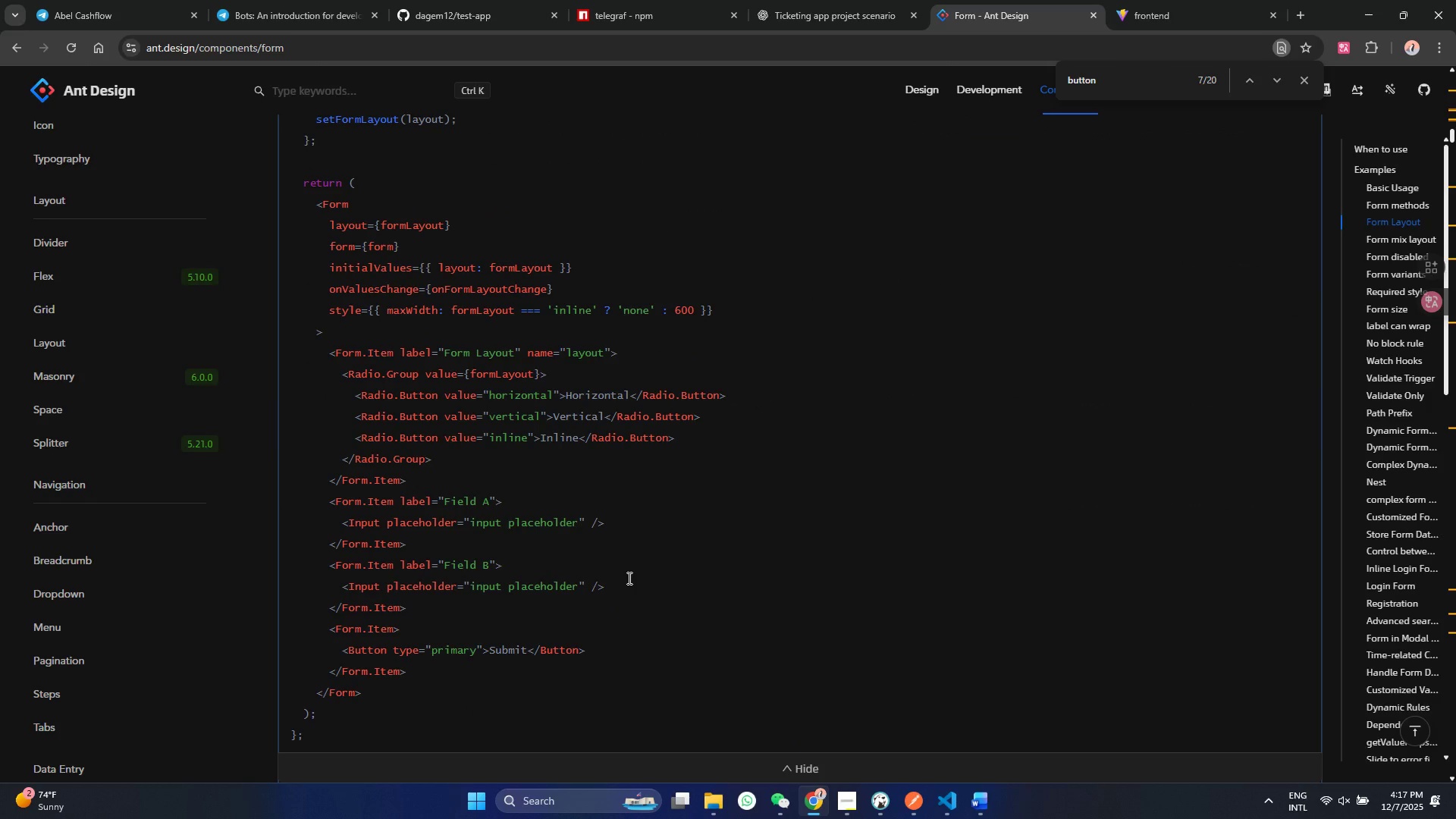 
scroll: coordinate [628, 578], scroll_direction: up, amount: 30.0
 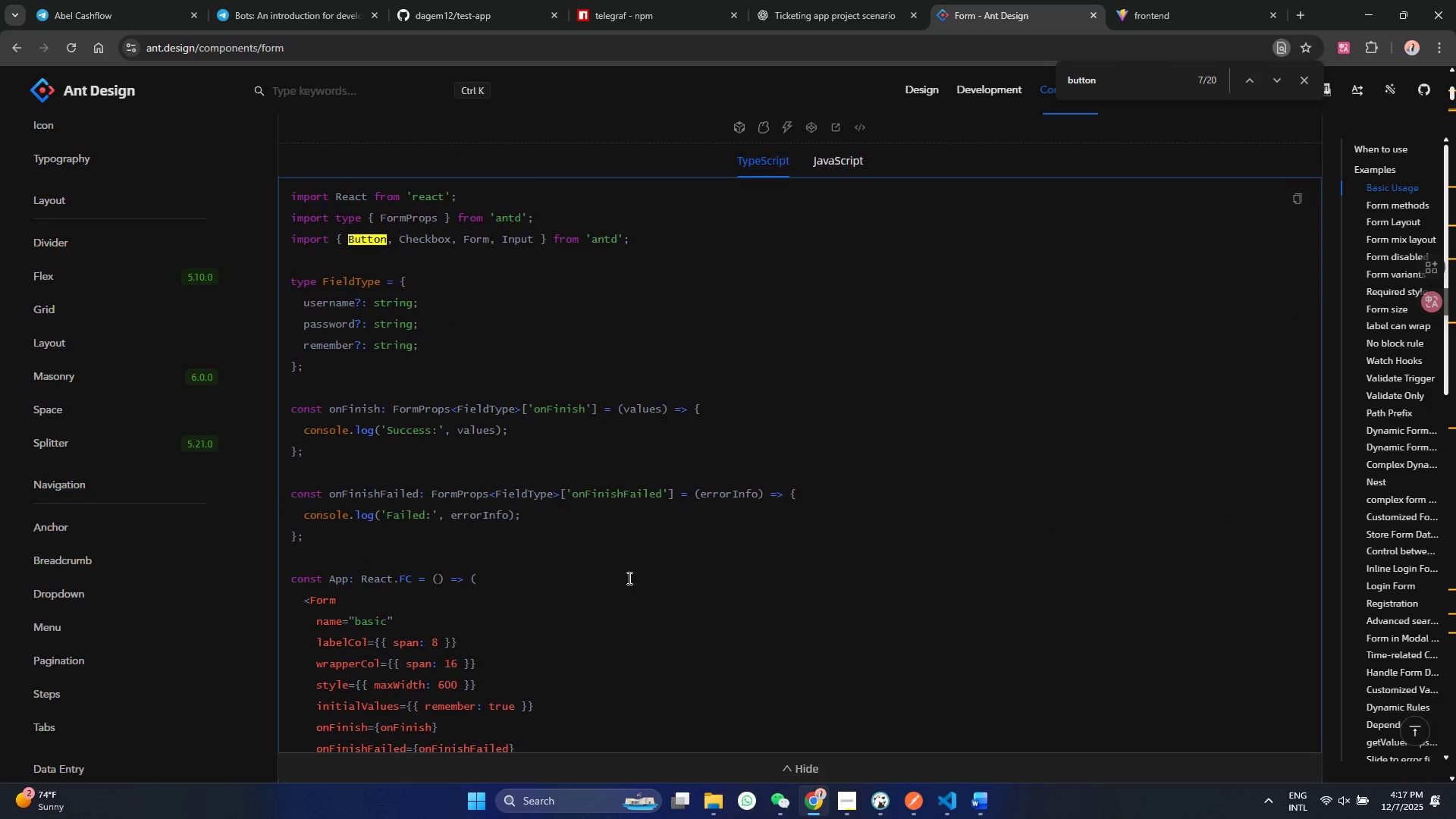 
scroll: coordinate [628, 578], scroll_direction: down, amount: 7.0
 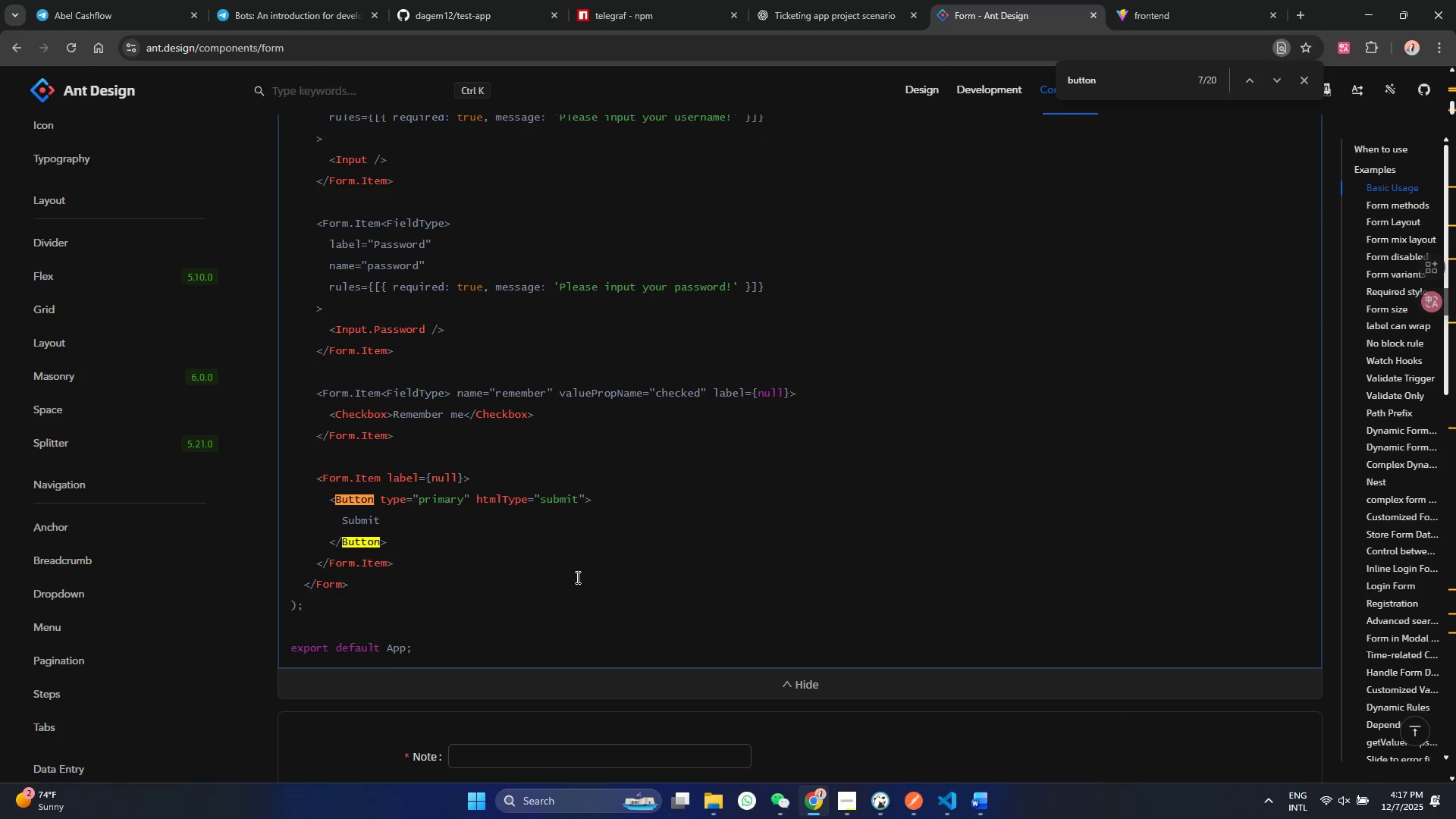 
left_click([374, 513])
 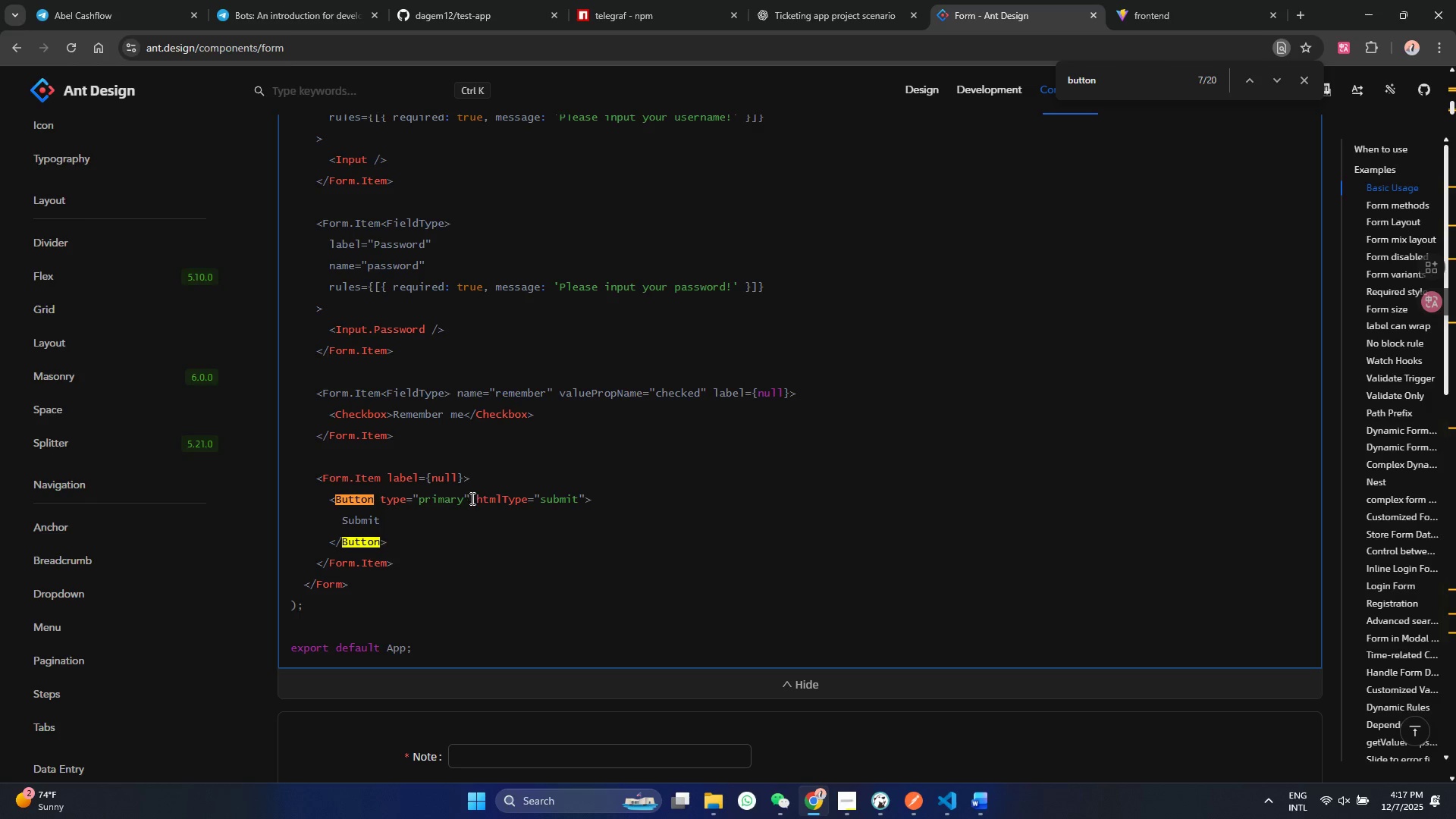 
left_click_drag(start_coordinate=[472, 500], to_coordinate=[587, 499])
 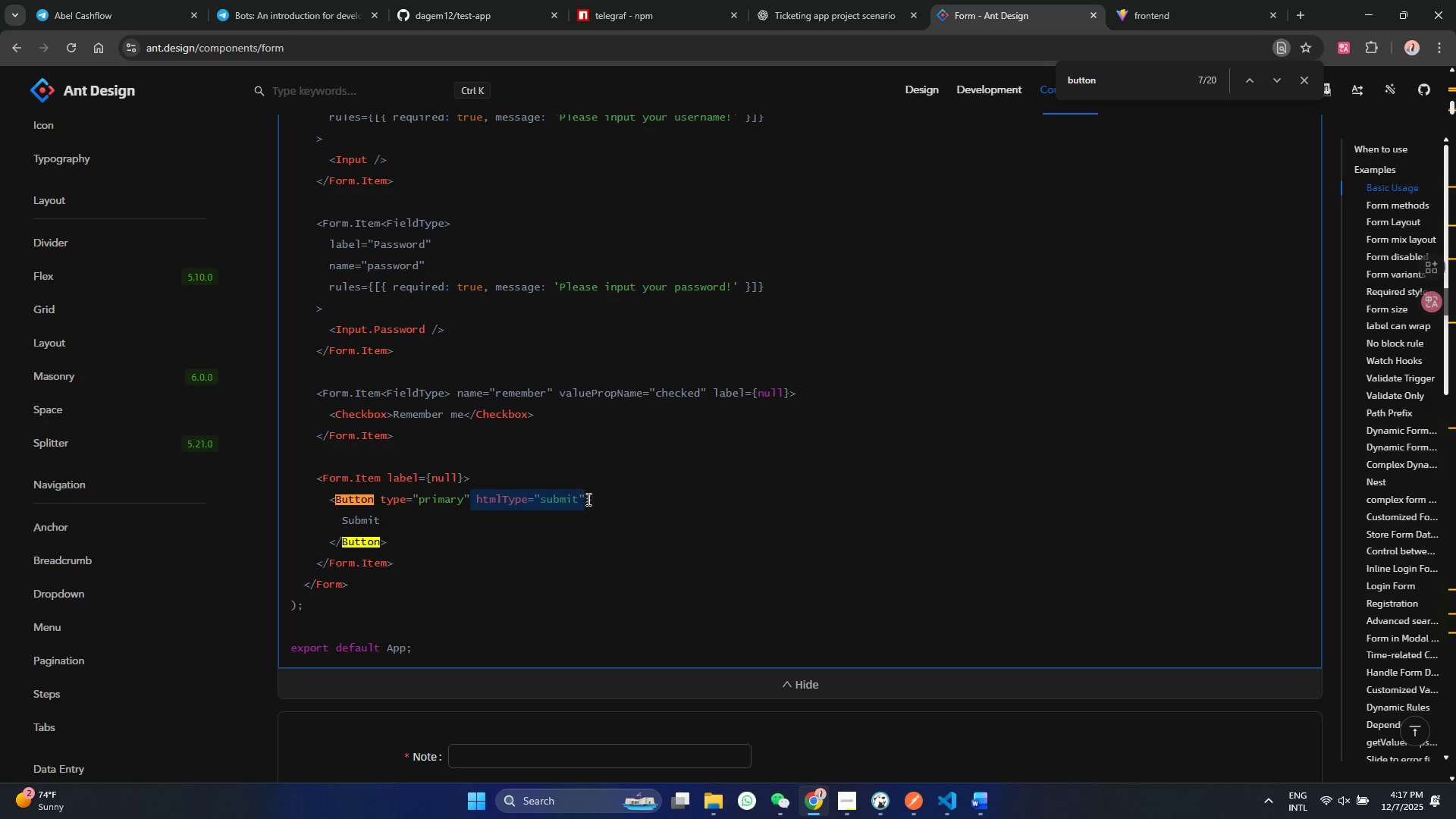 
key(Control+ControlLeft)
 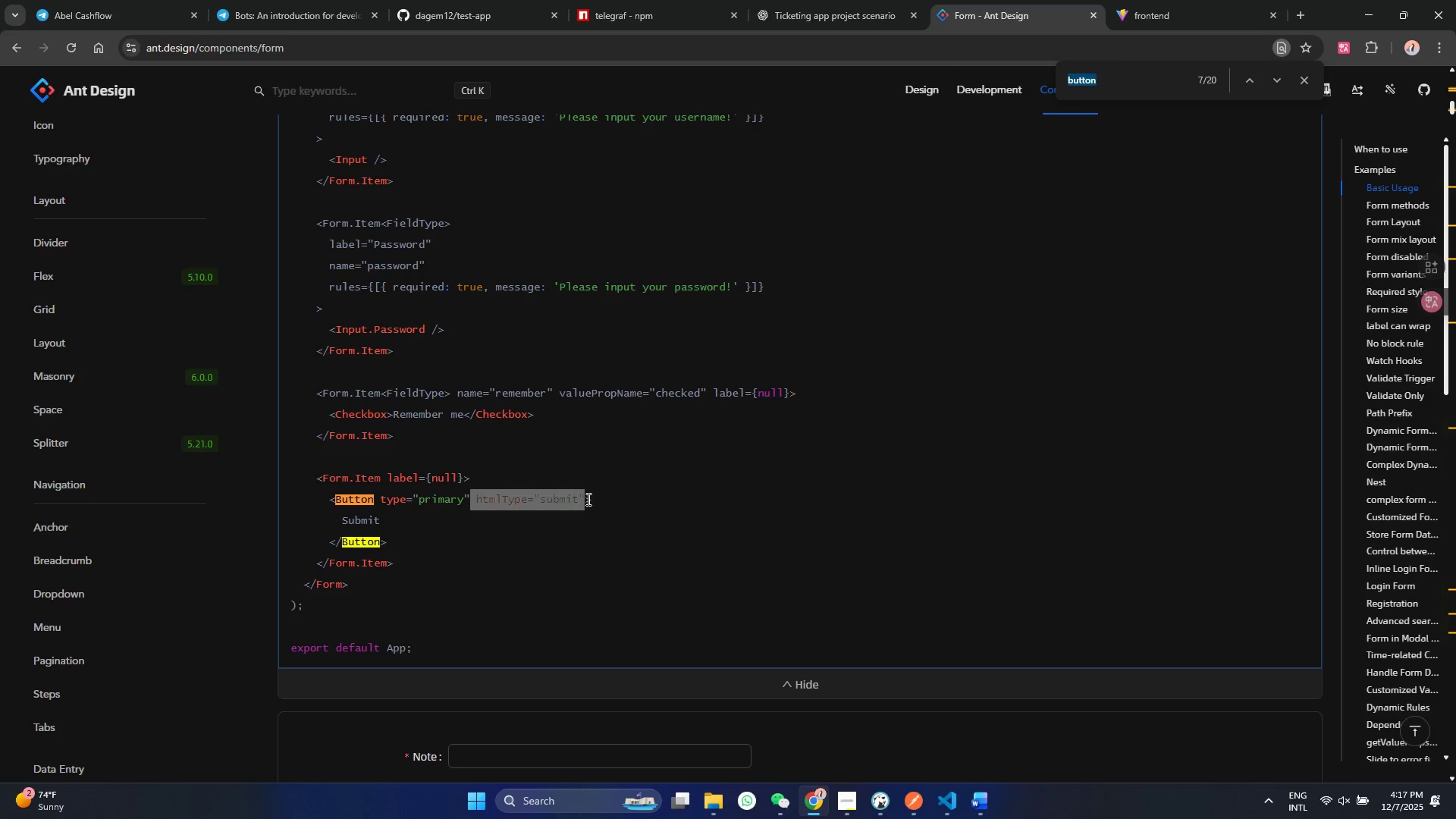 
key(Control+F)
 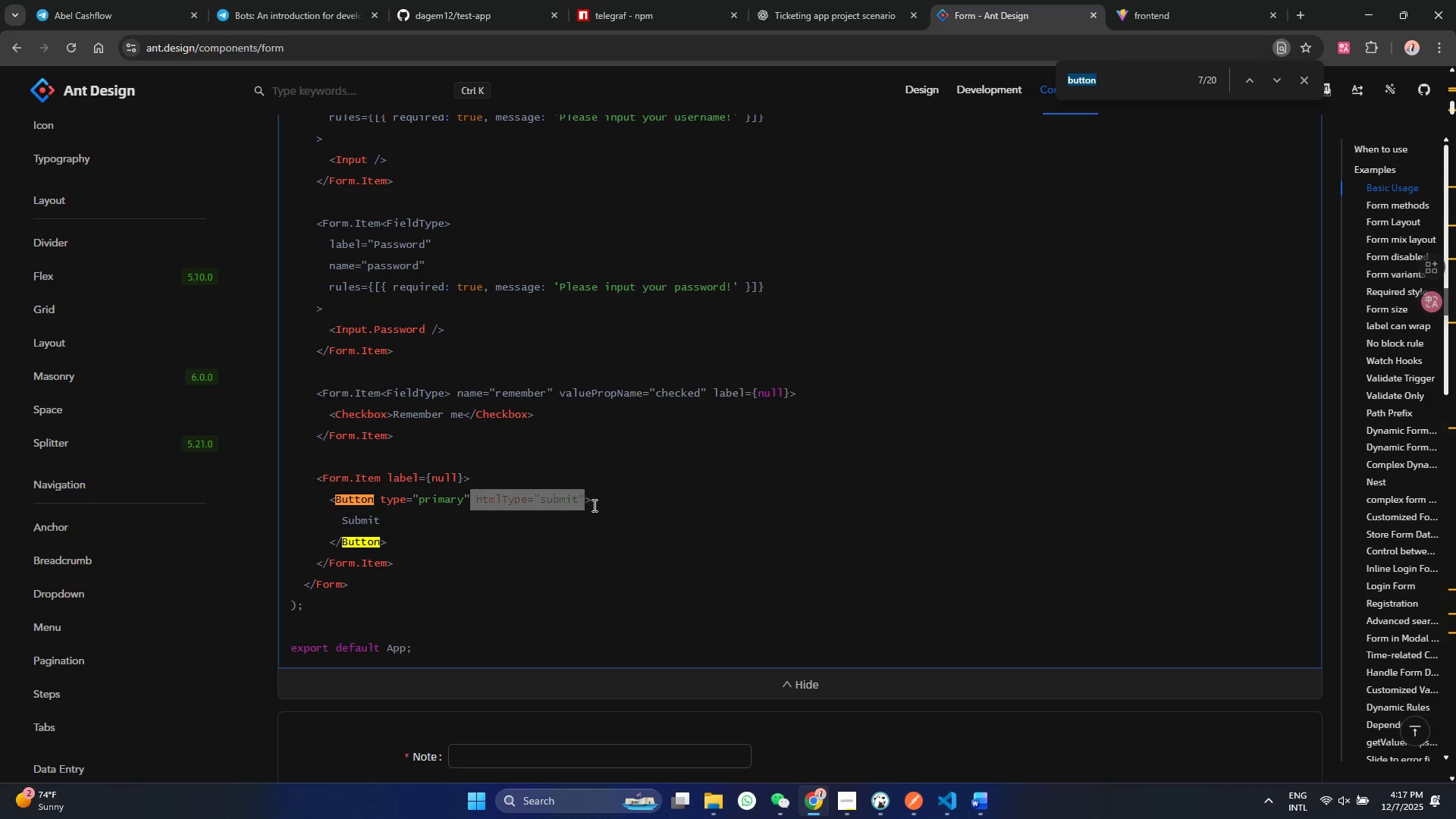 
key(Control+C)
 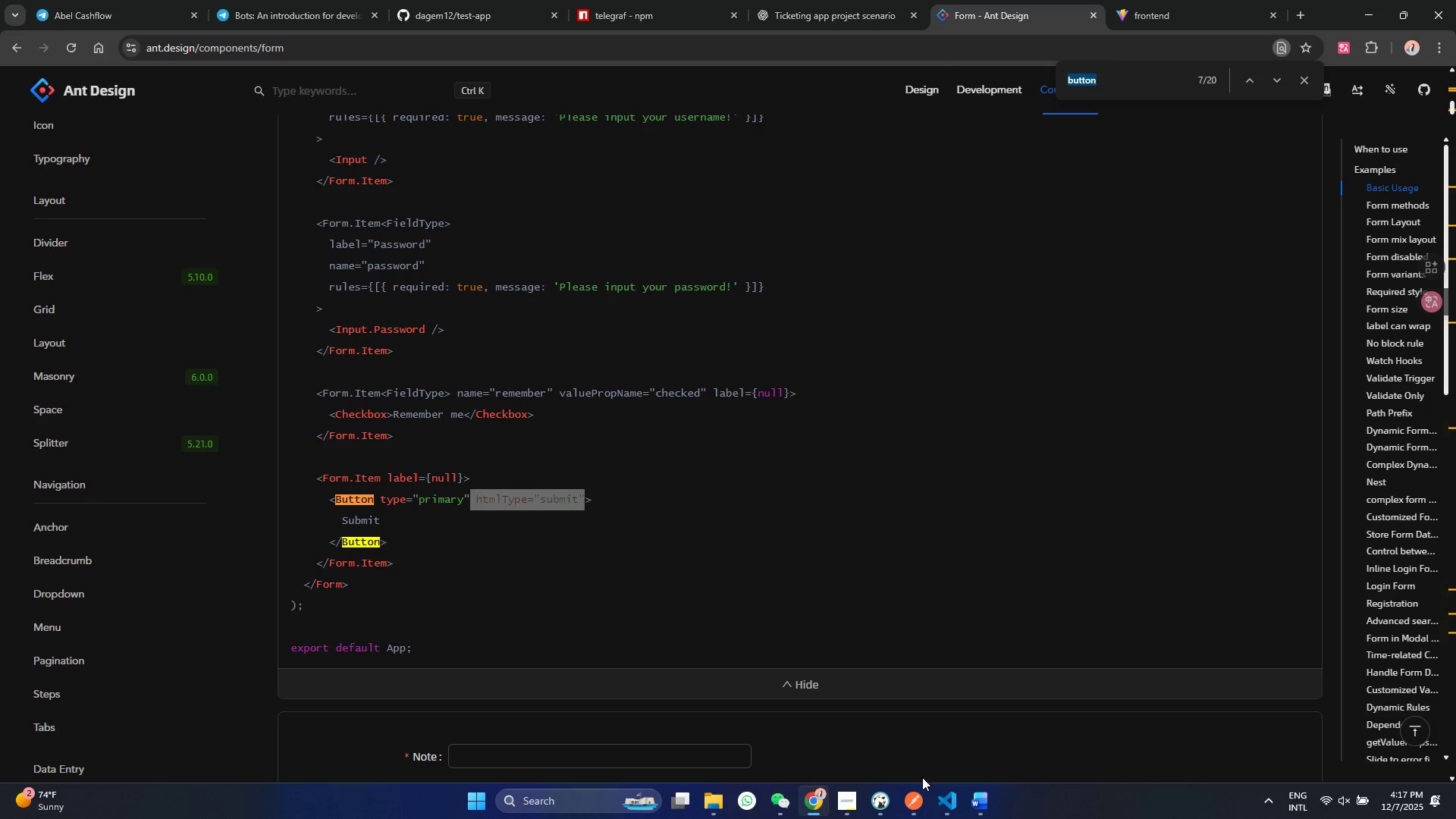 
left_click([946, 793])
 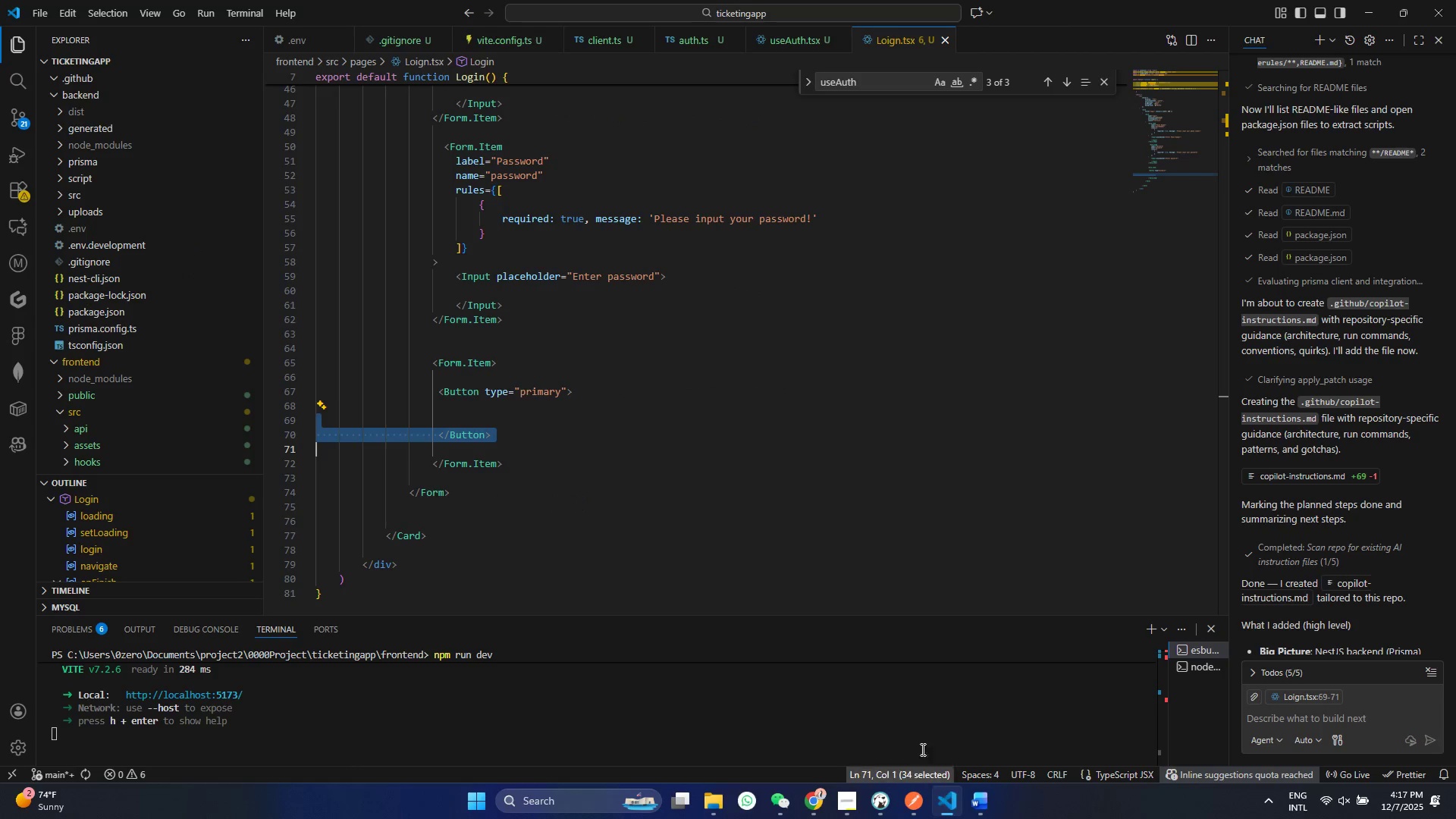 
hold_key(key=ControlLeft, duration=0.38)
 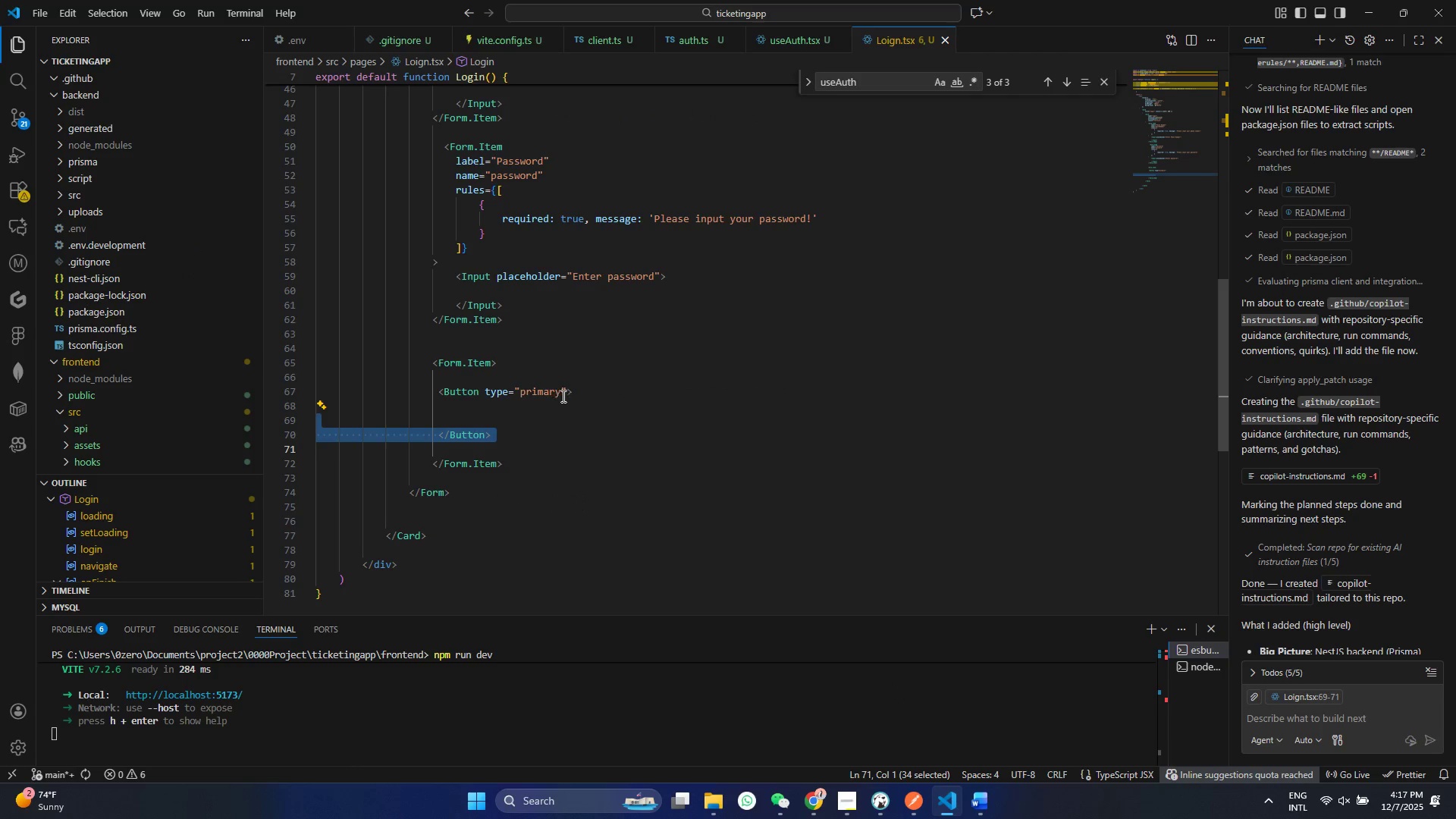 
left_click([567, 392])
 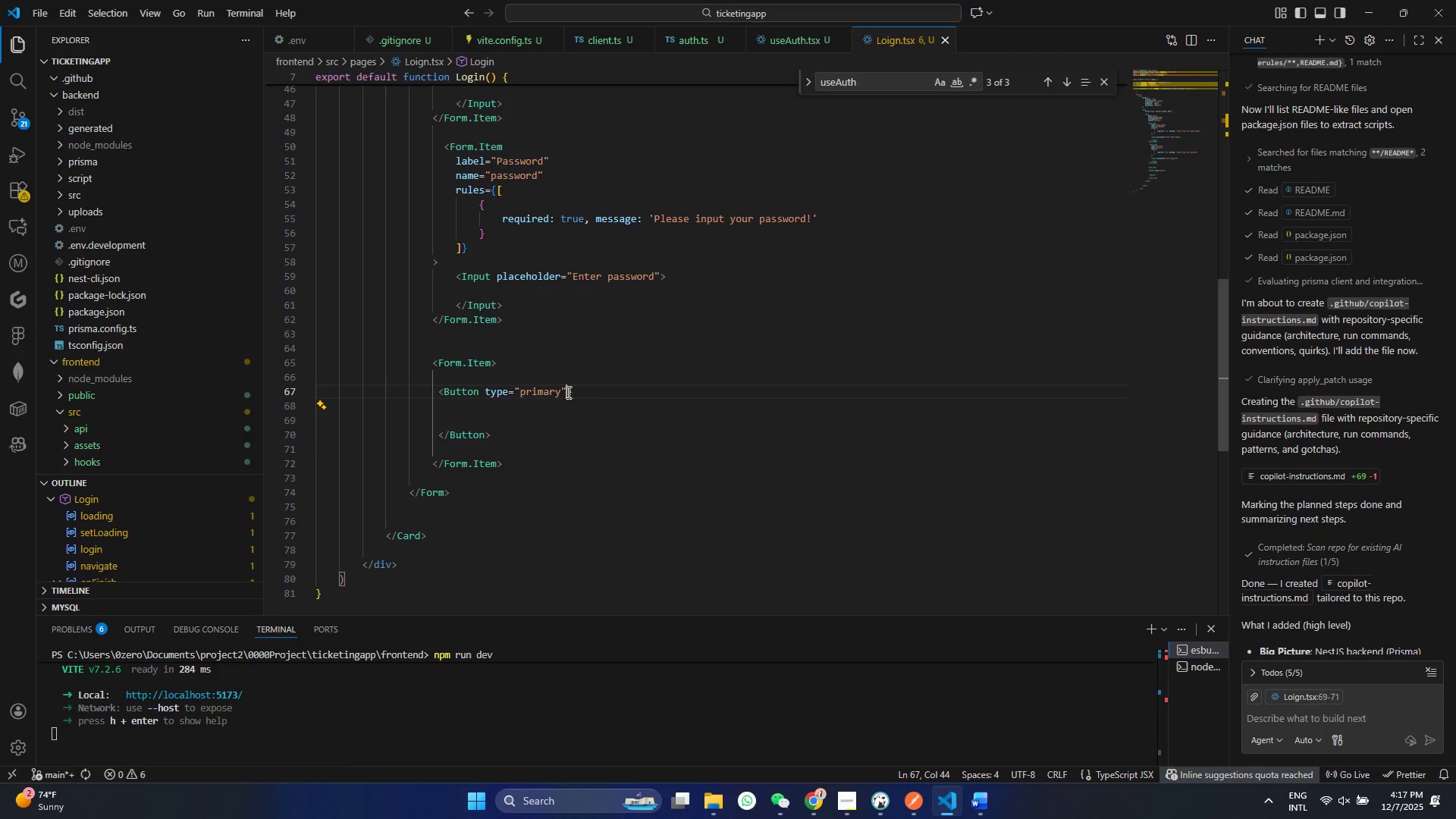 
key(Control+Space)
 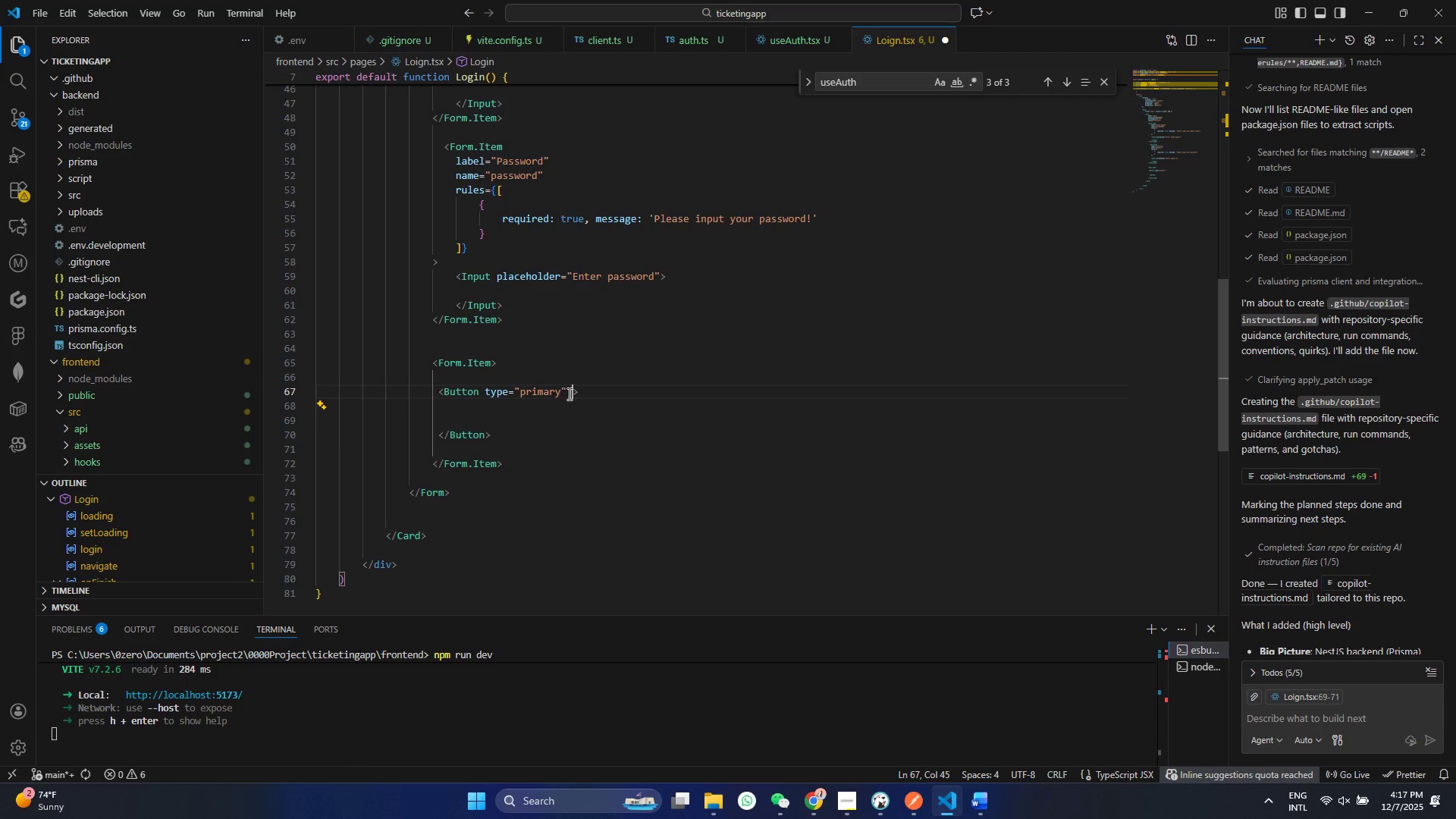 
key(Control+V)
 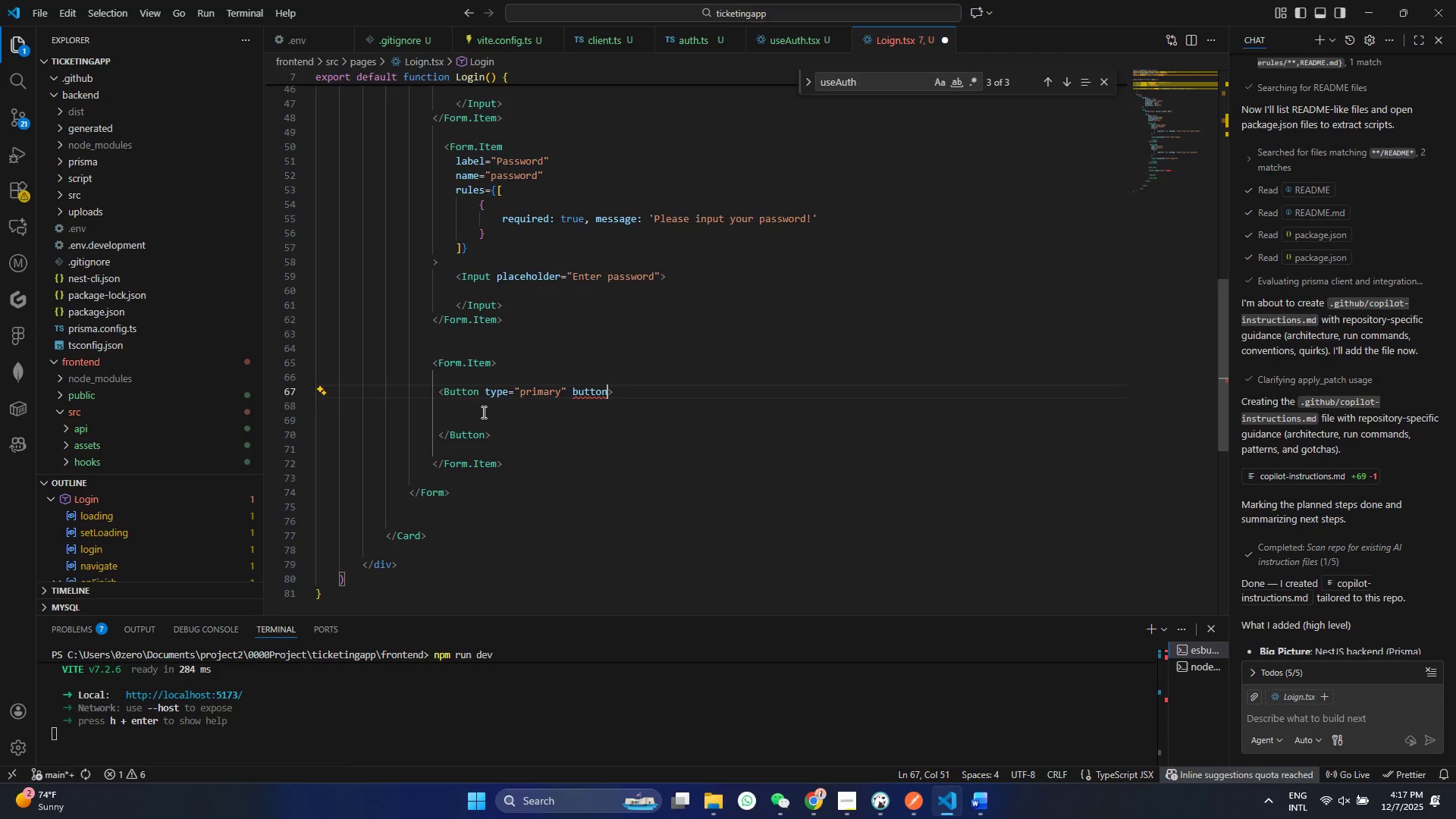 
type( blcj)
 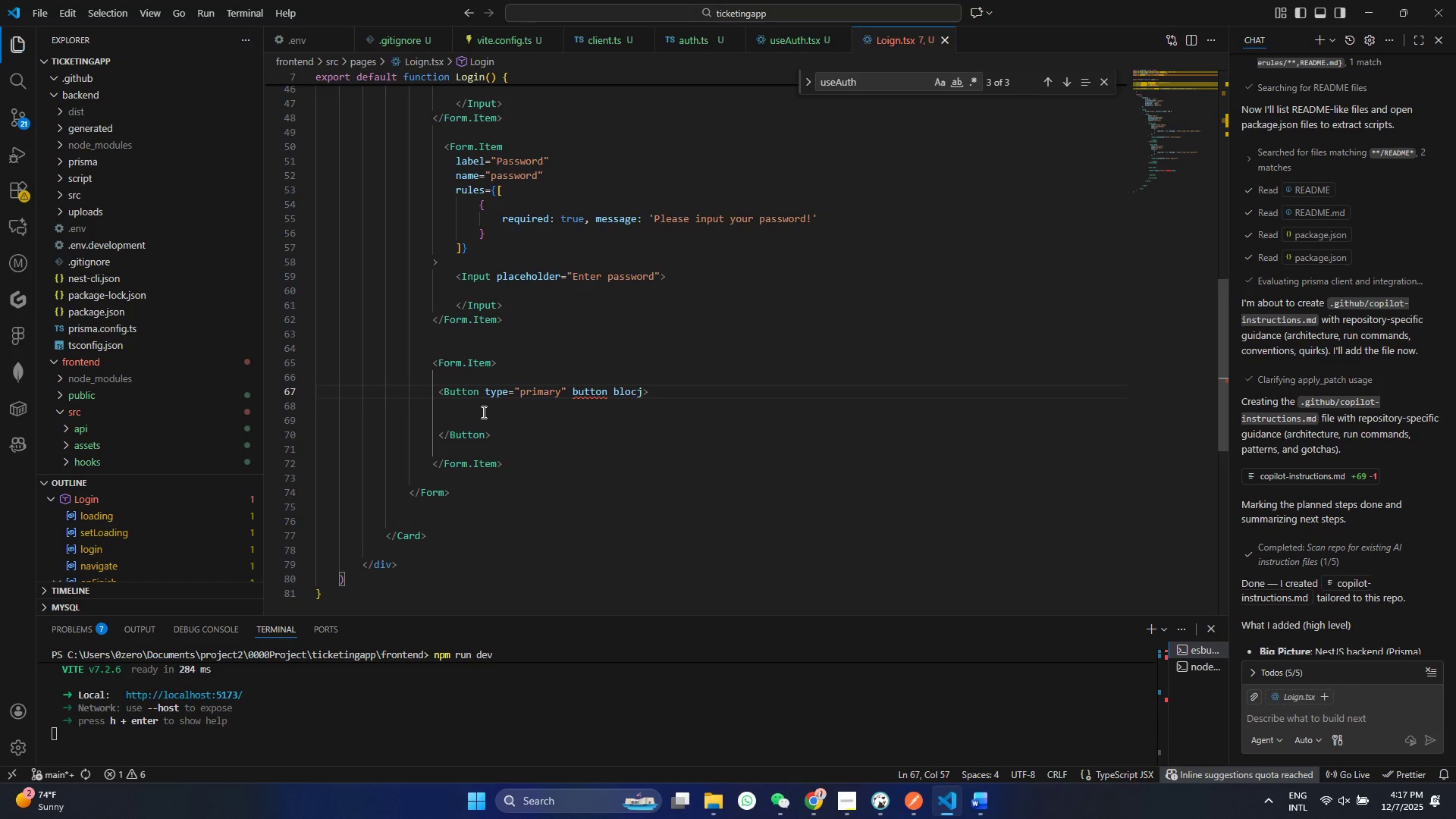 
key(Control+ControlLeft)
 